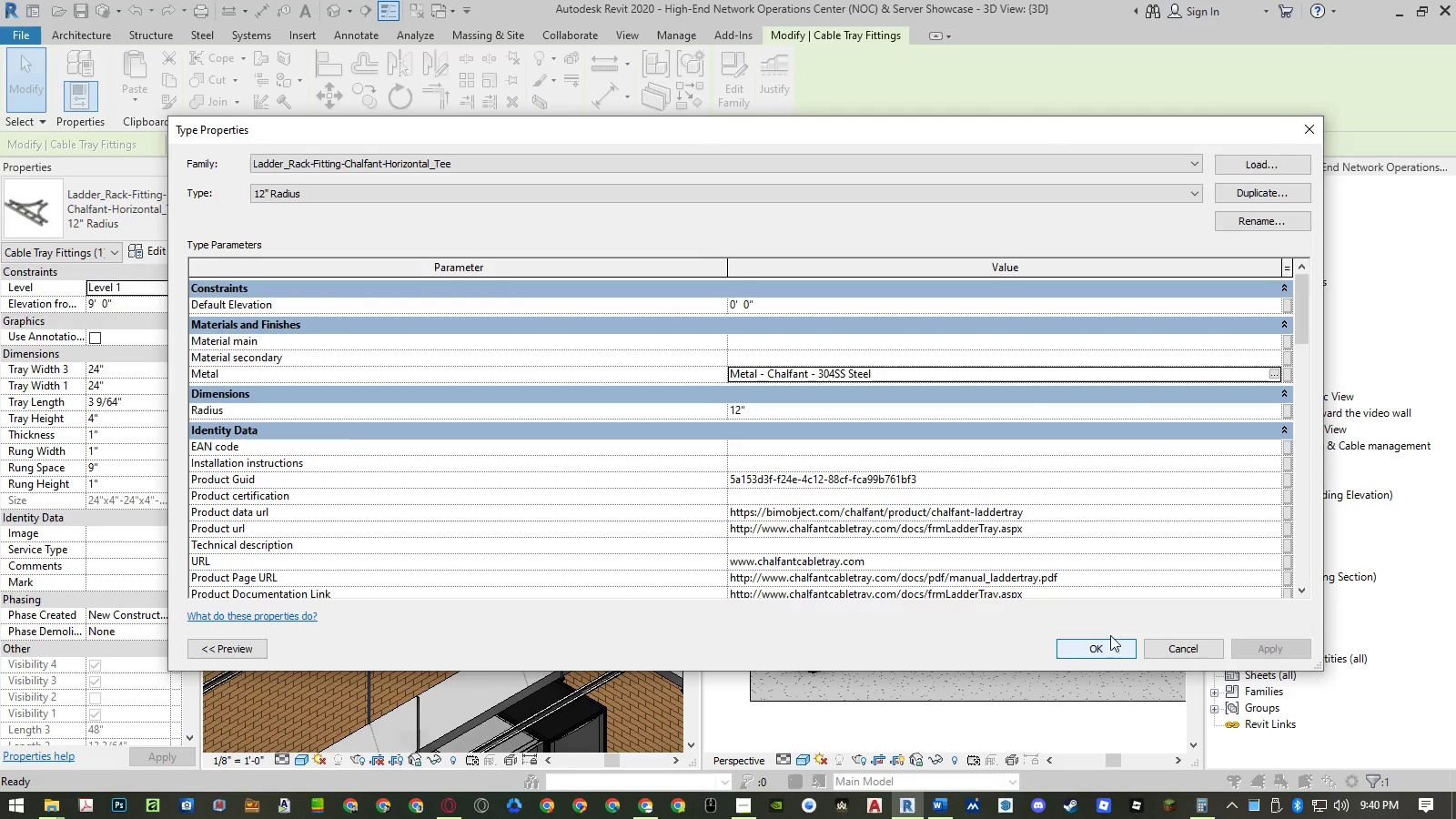 
left_click([1272, 344])
 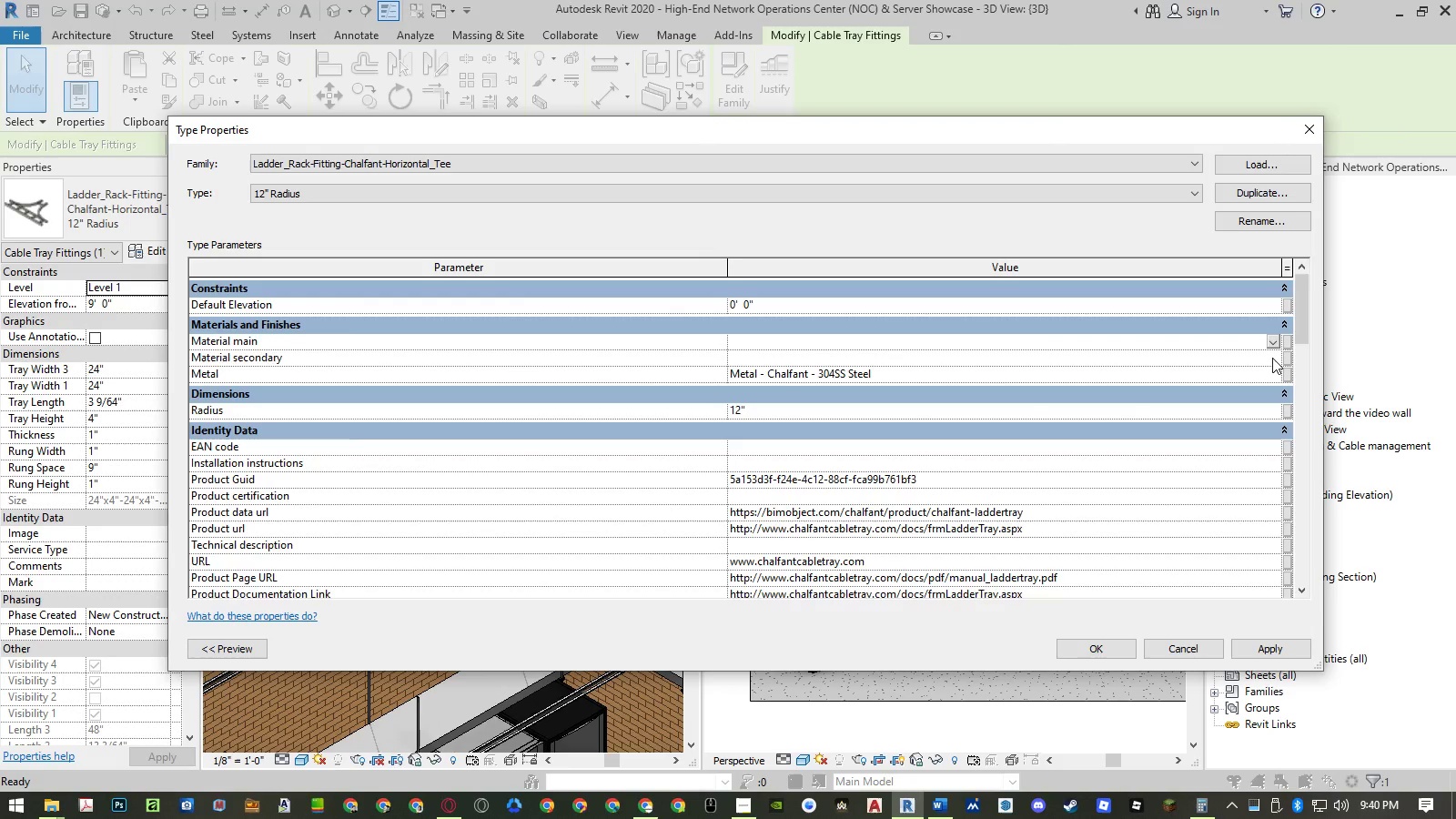 
double_click([1272, 358])
 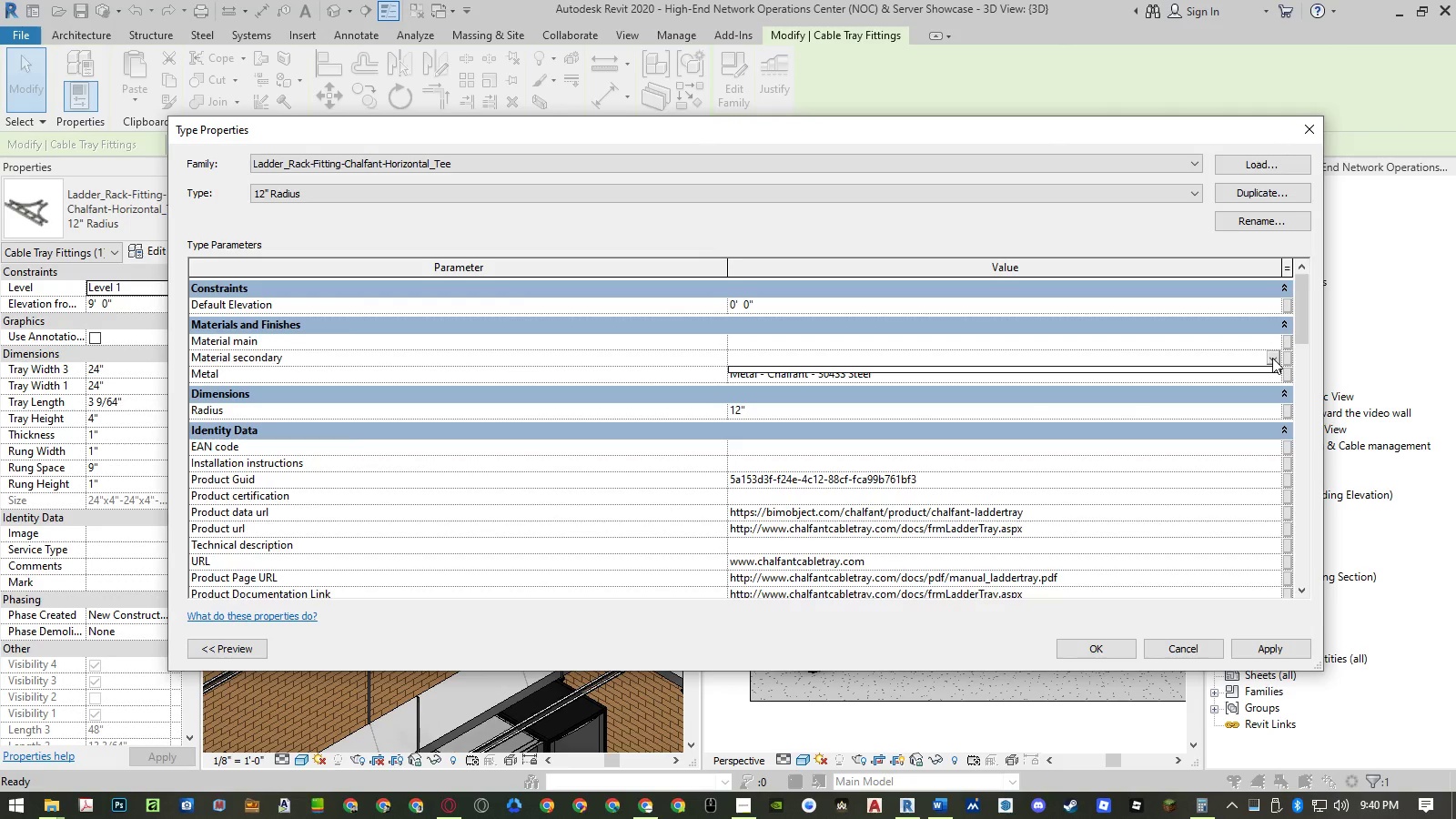 
left_click([1272, 358])
 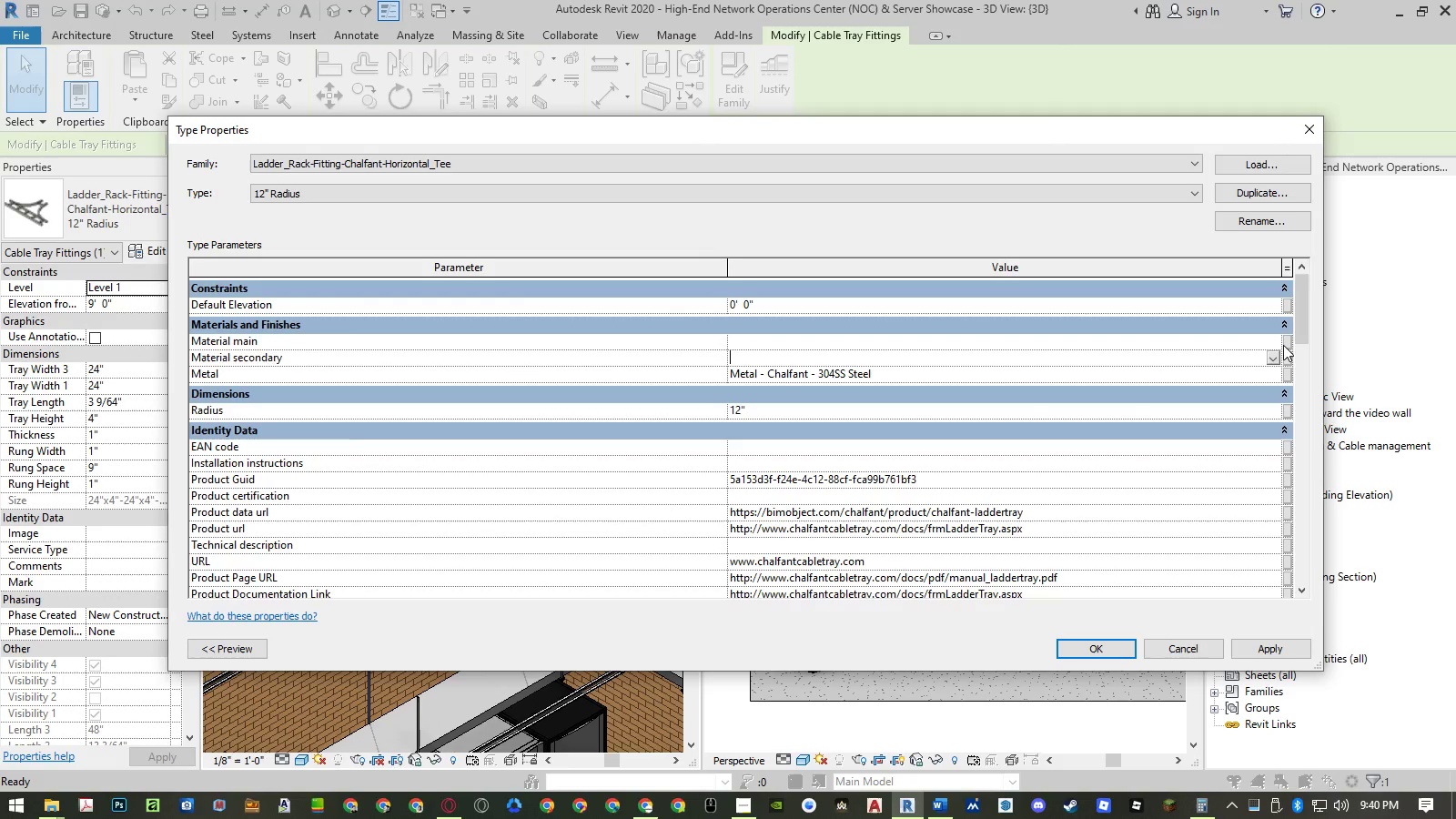 
left_click([1284, 345])
 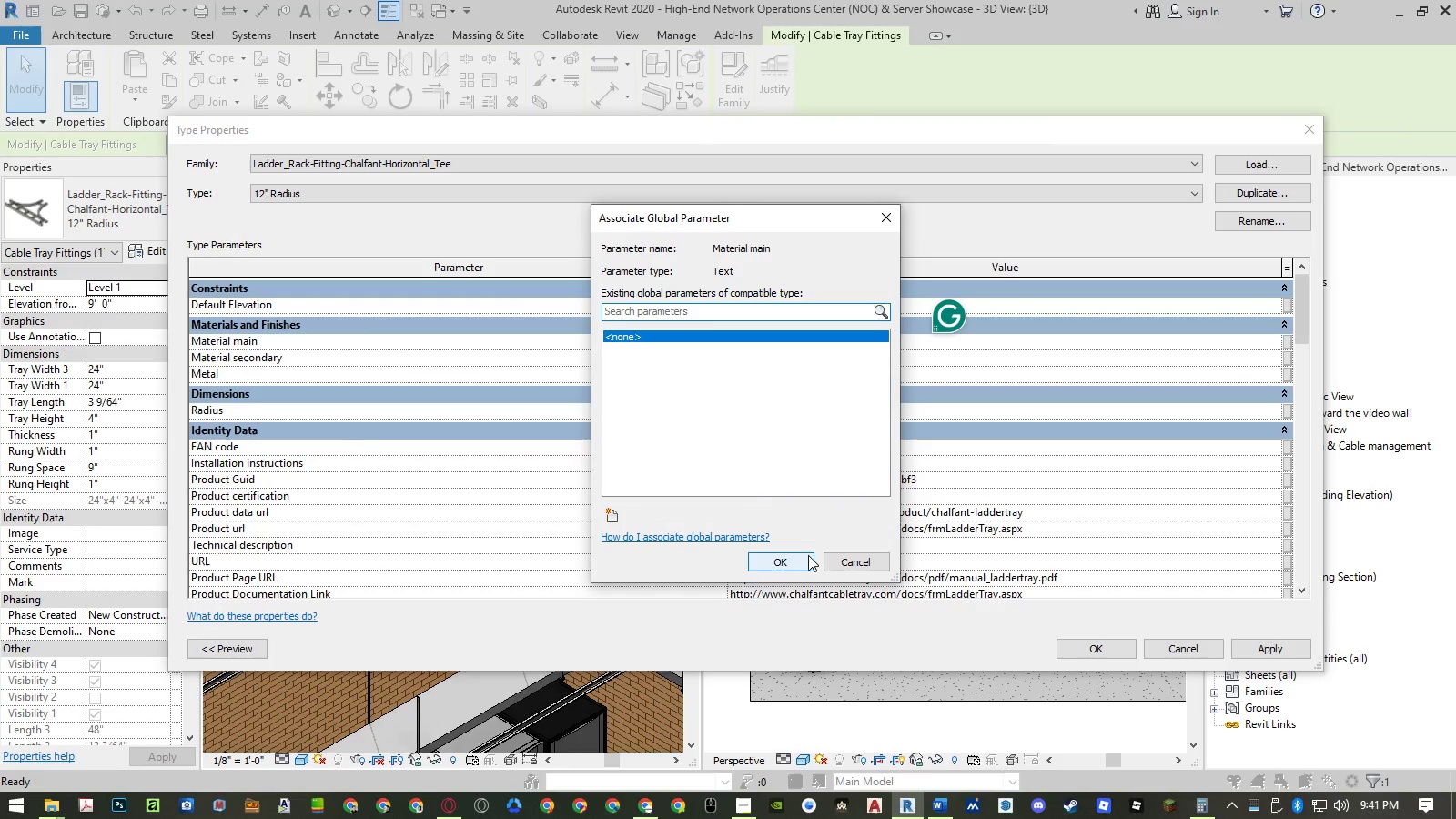 
left_click([838, 562])
 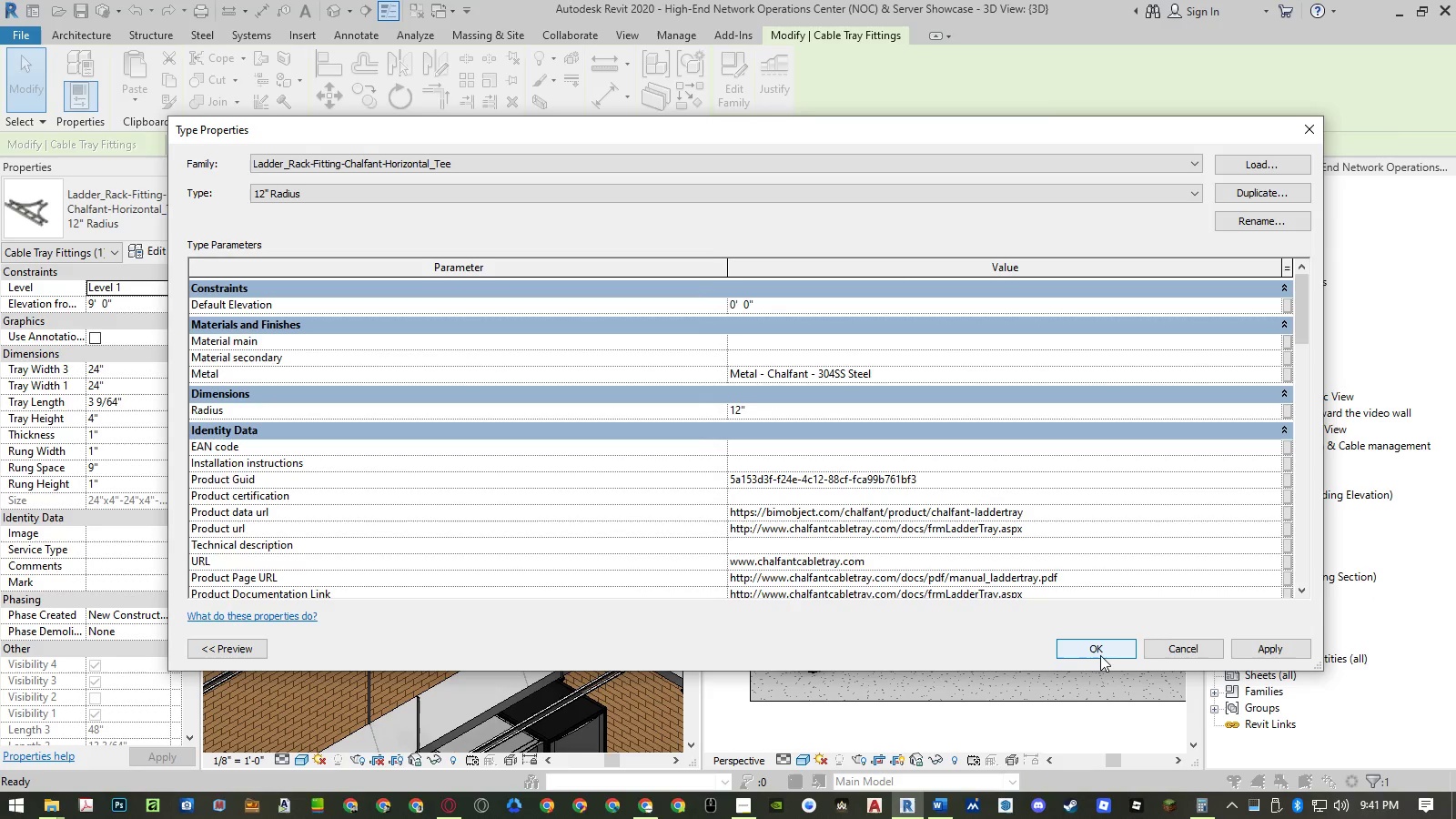 
left_click([1104, 655])
 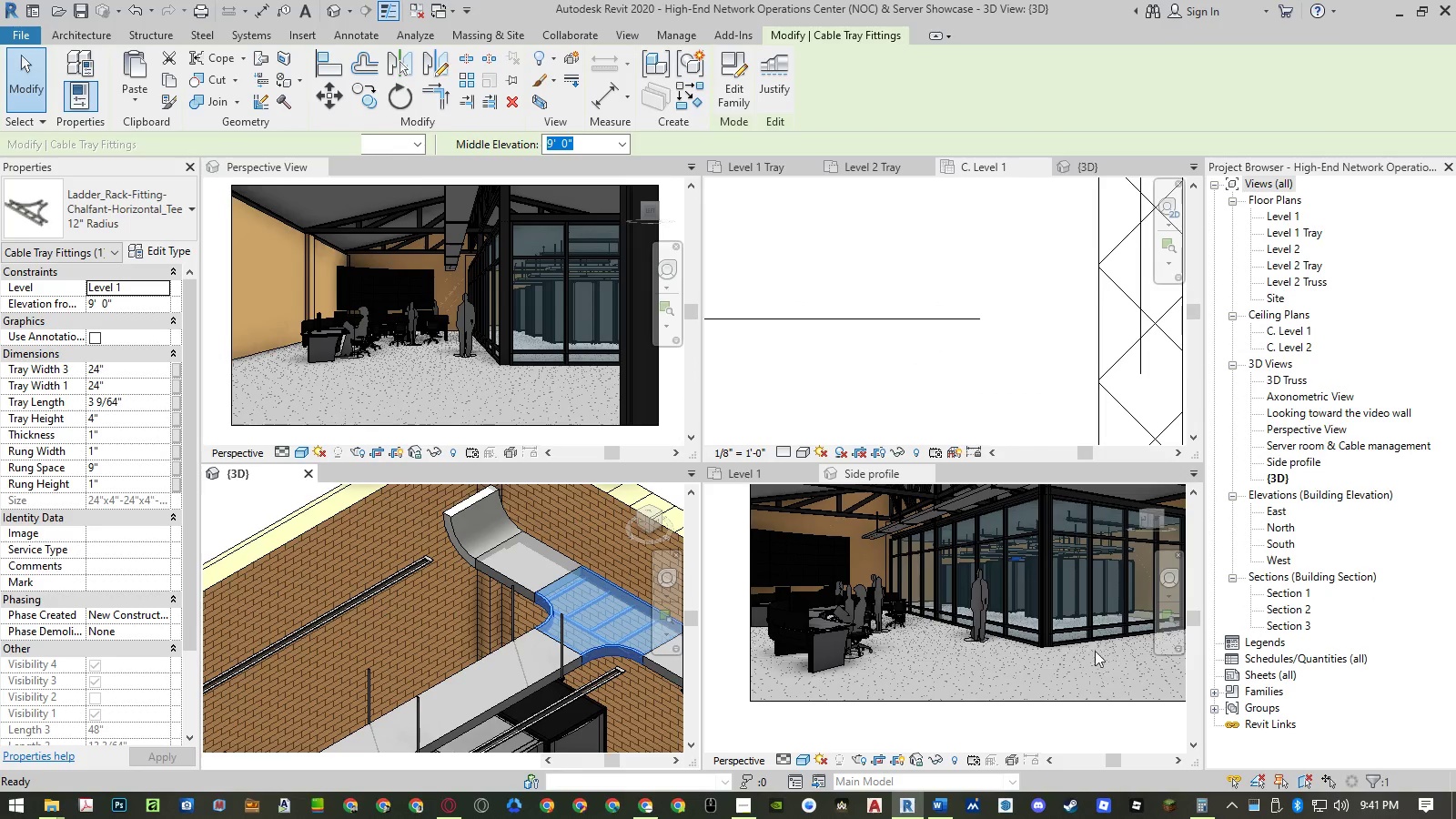 
mouse_move([537, 573])
 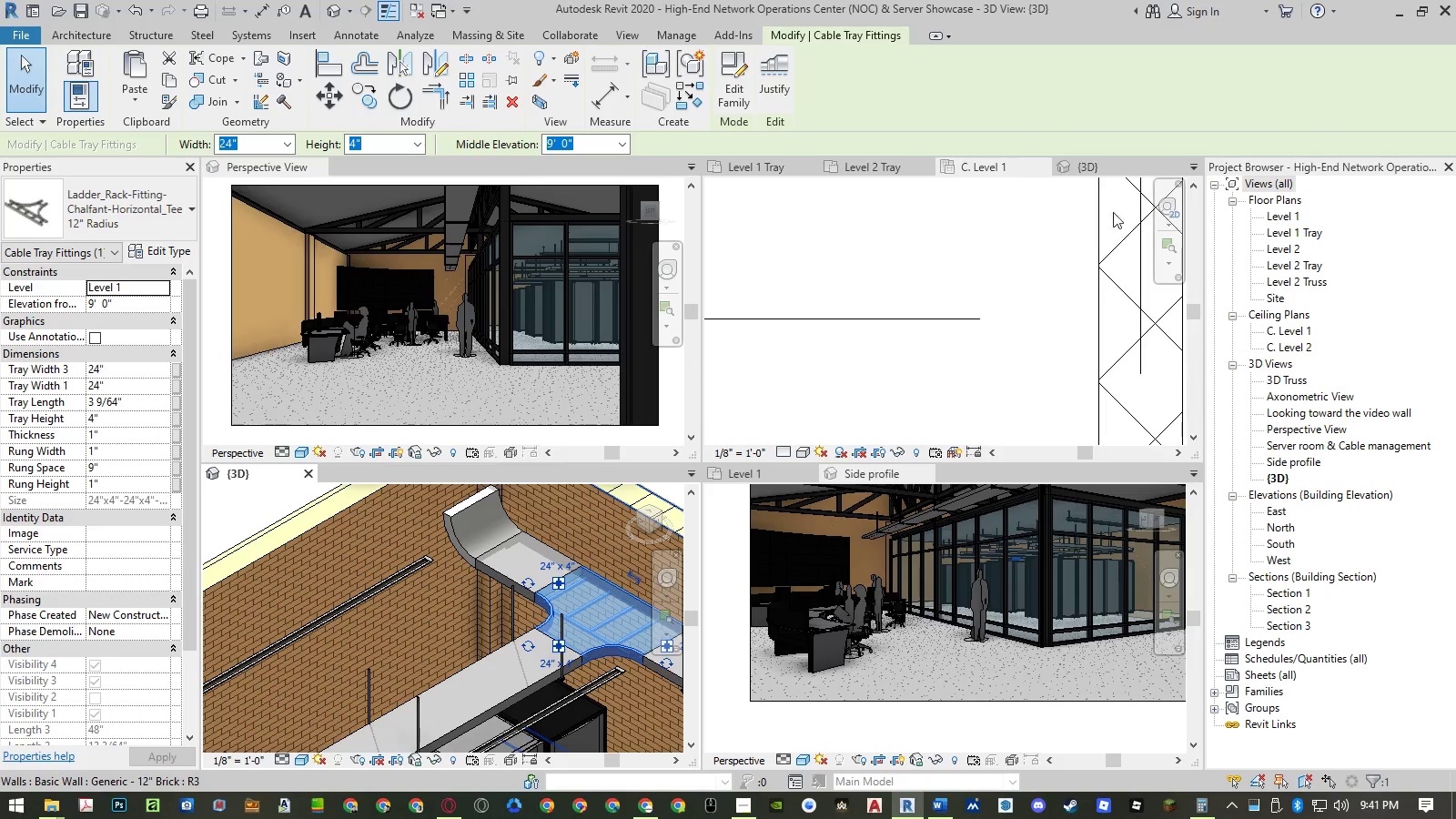 
left_click([1085, 168])
 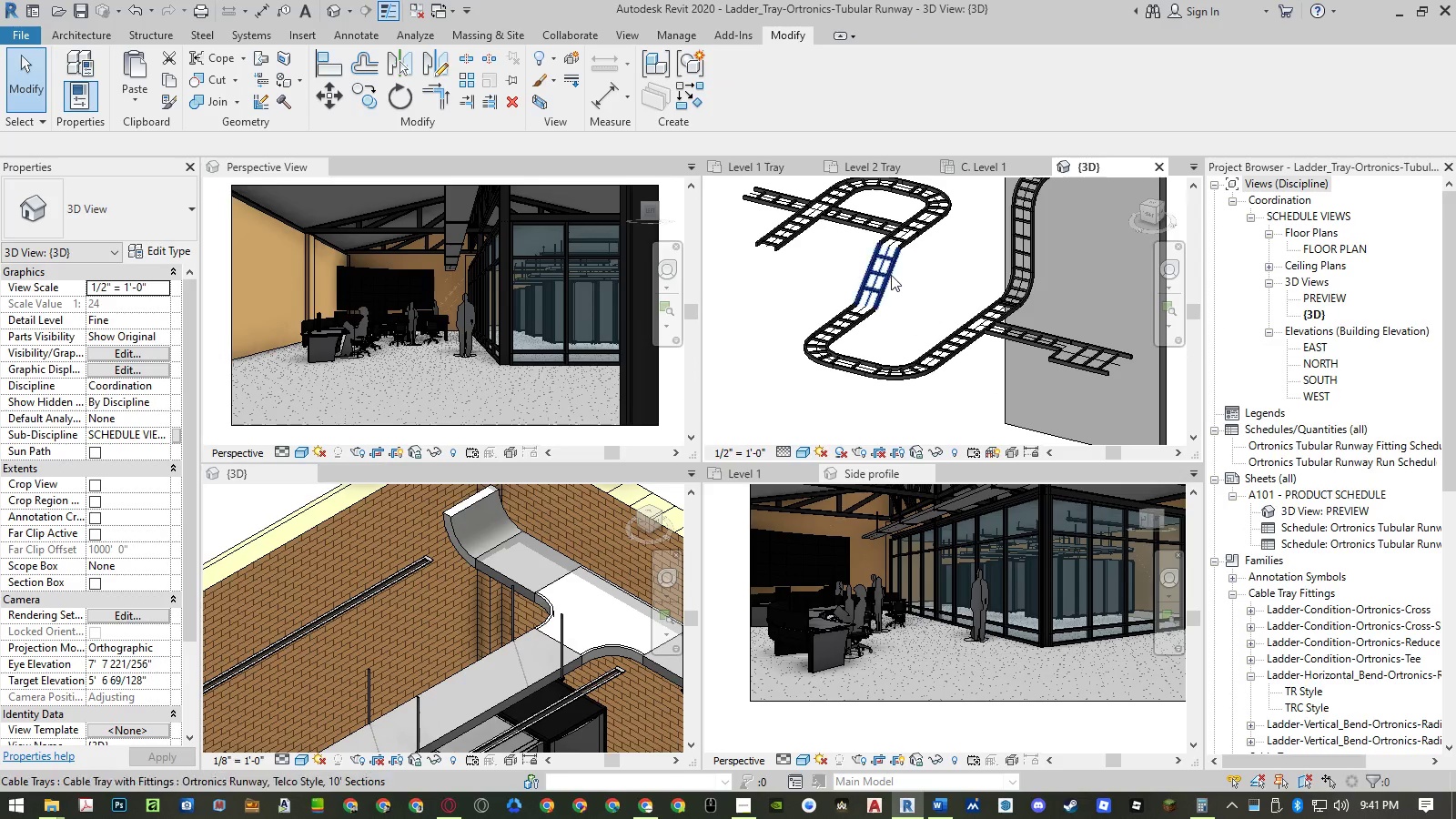 
wait(5.5)
 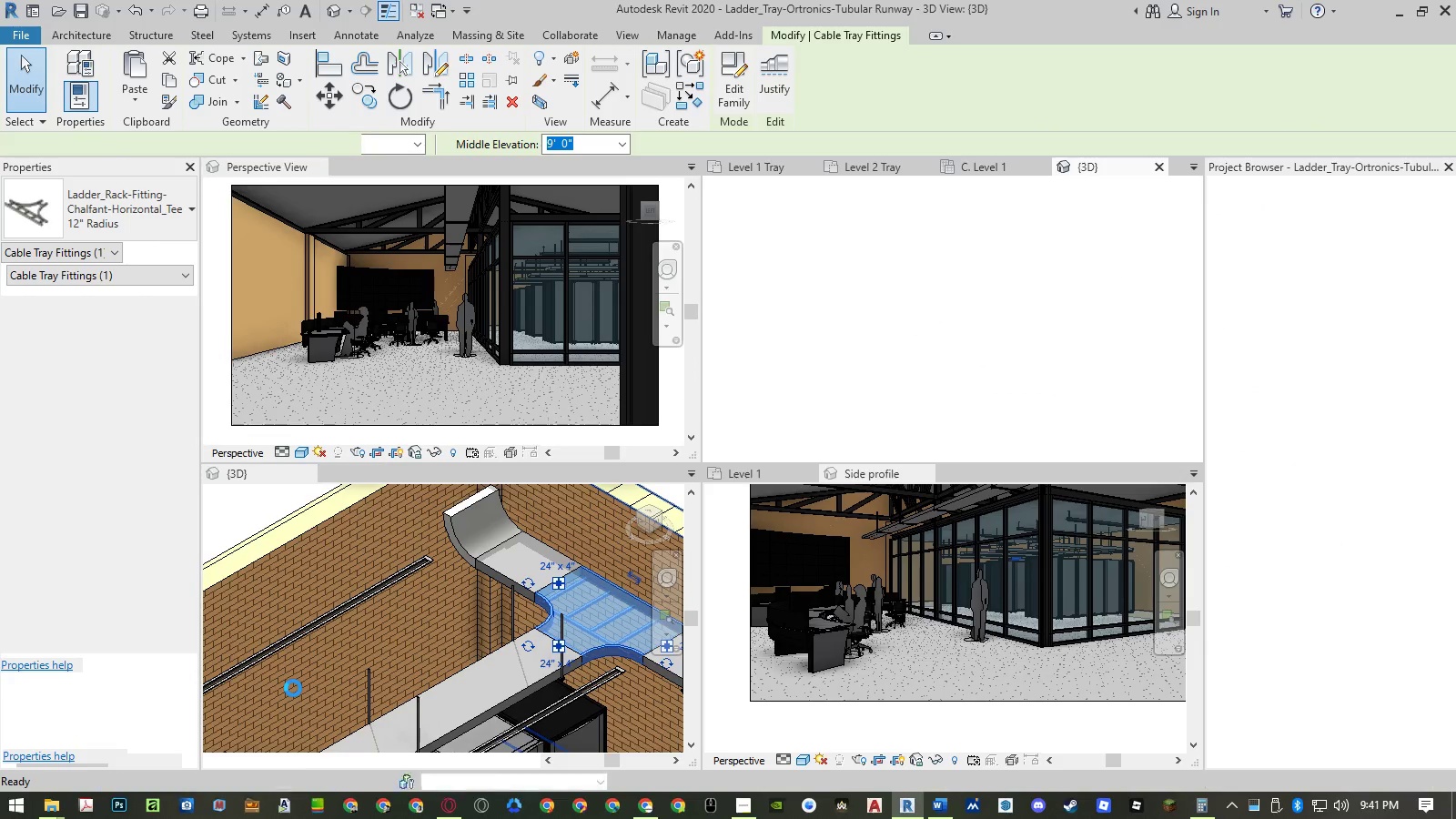 
scroll: coordinate [867, 374], scroll_direction: down, amount: 3.0
 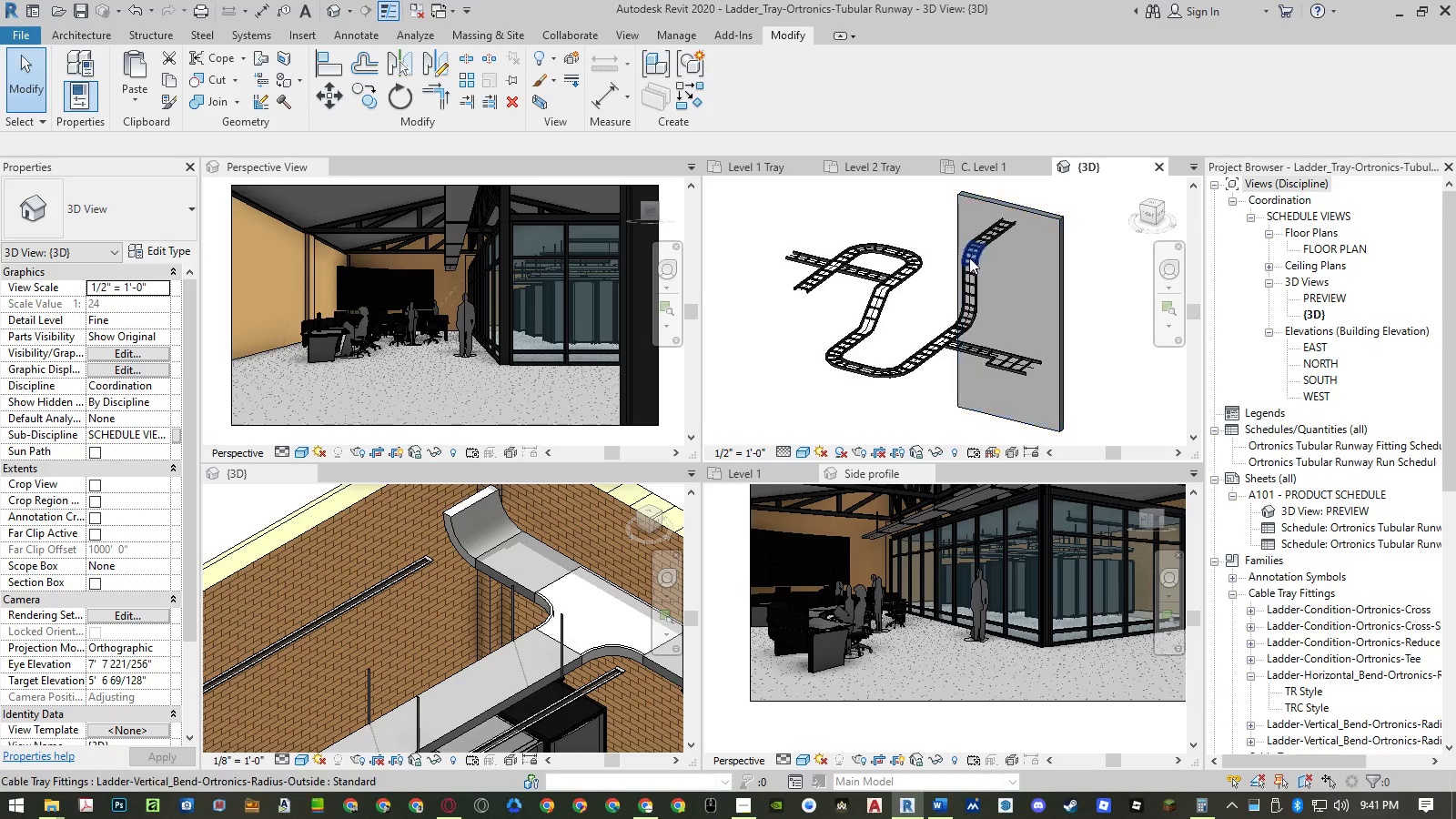 
left_click([974, 257])
 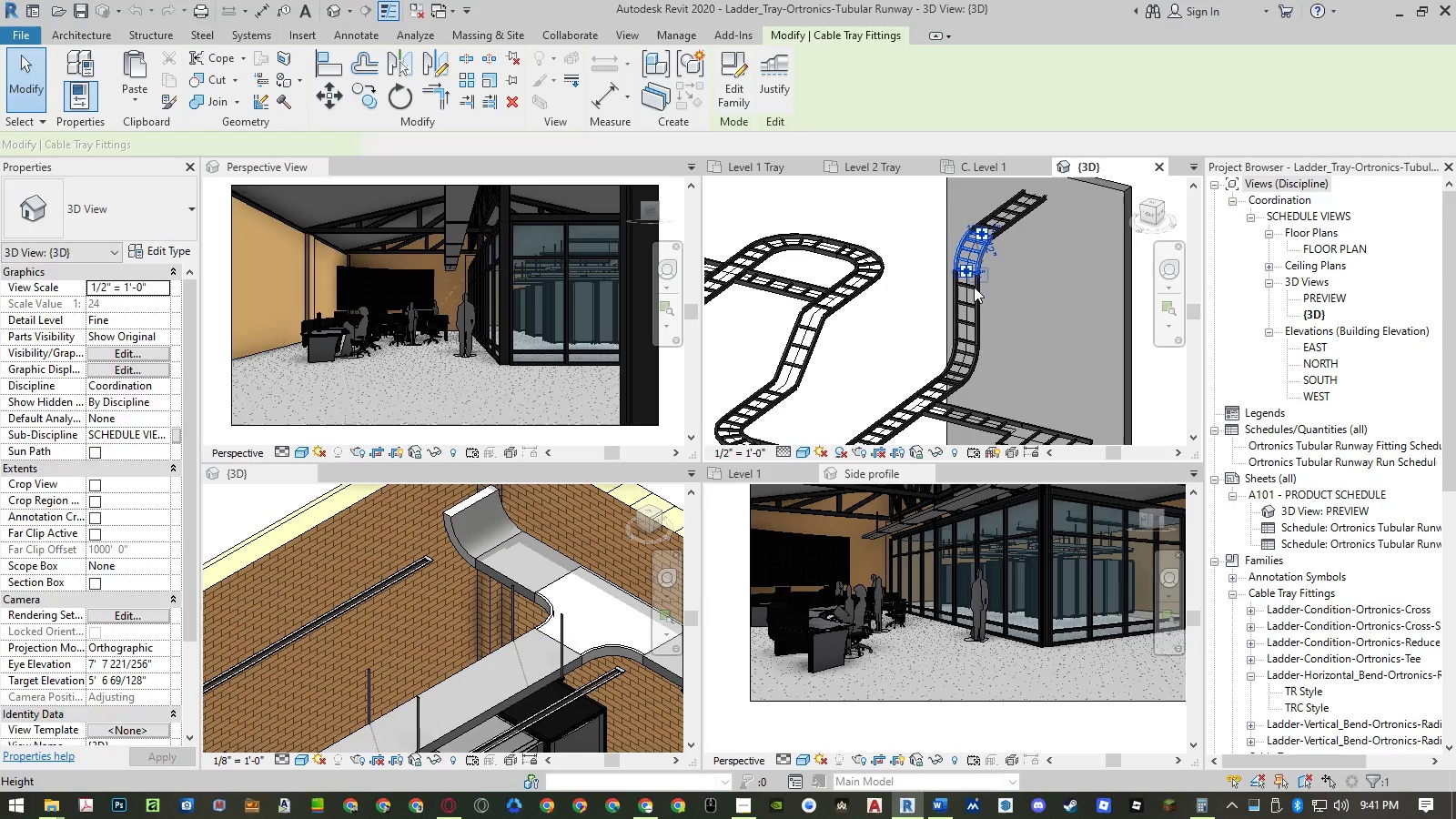 
scroll: coordinate [974, 257], scroll_direction: up, amount: 4.0
 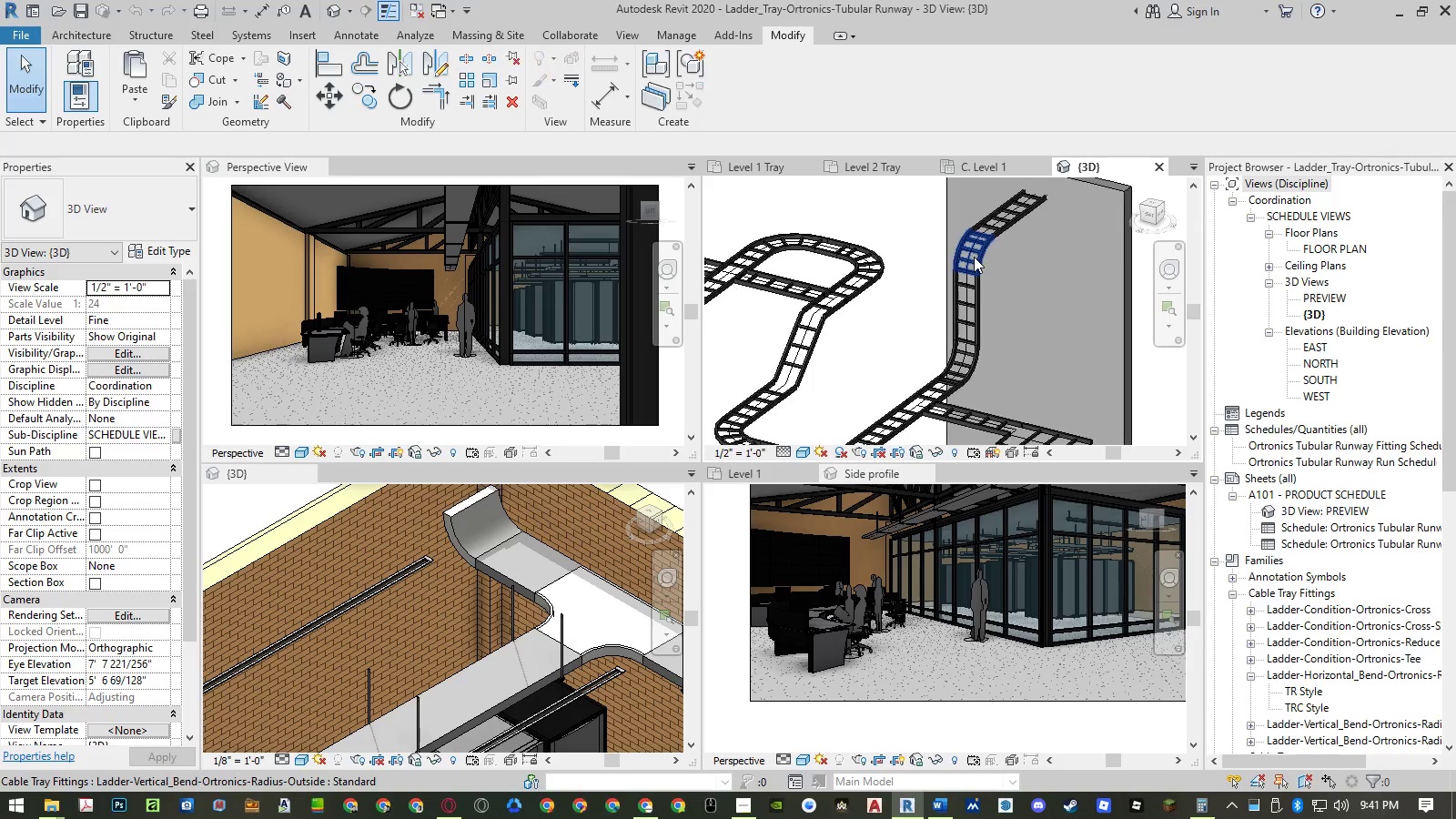 
hold_key(key=ControlLeft, duration=0.58)
left_click([975, 293])
 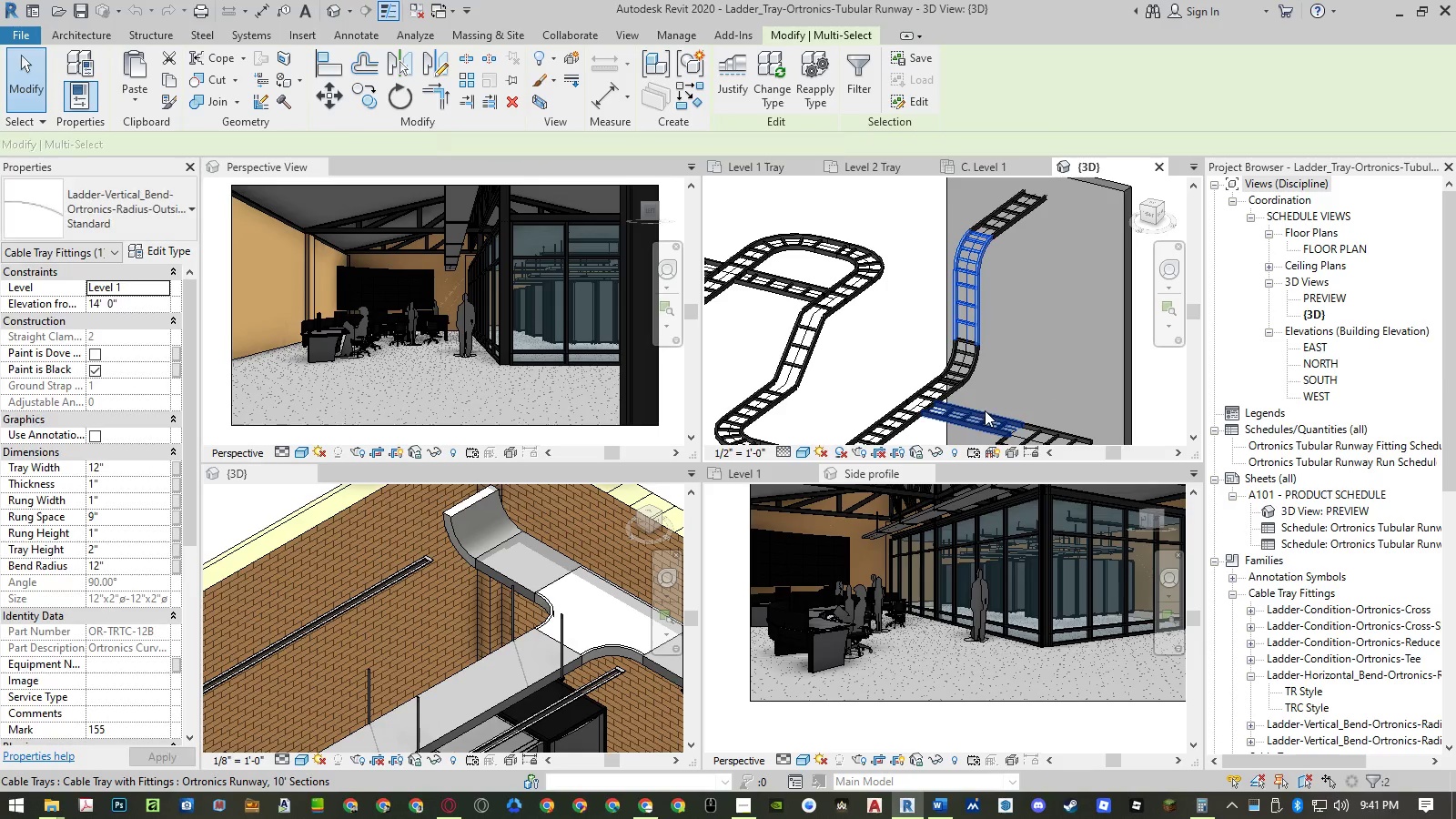 
key(Control+ControlLeft)
 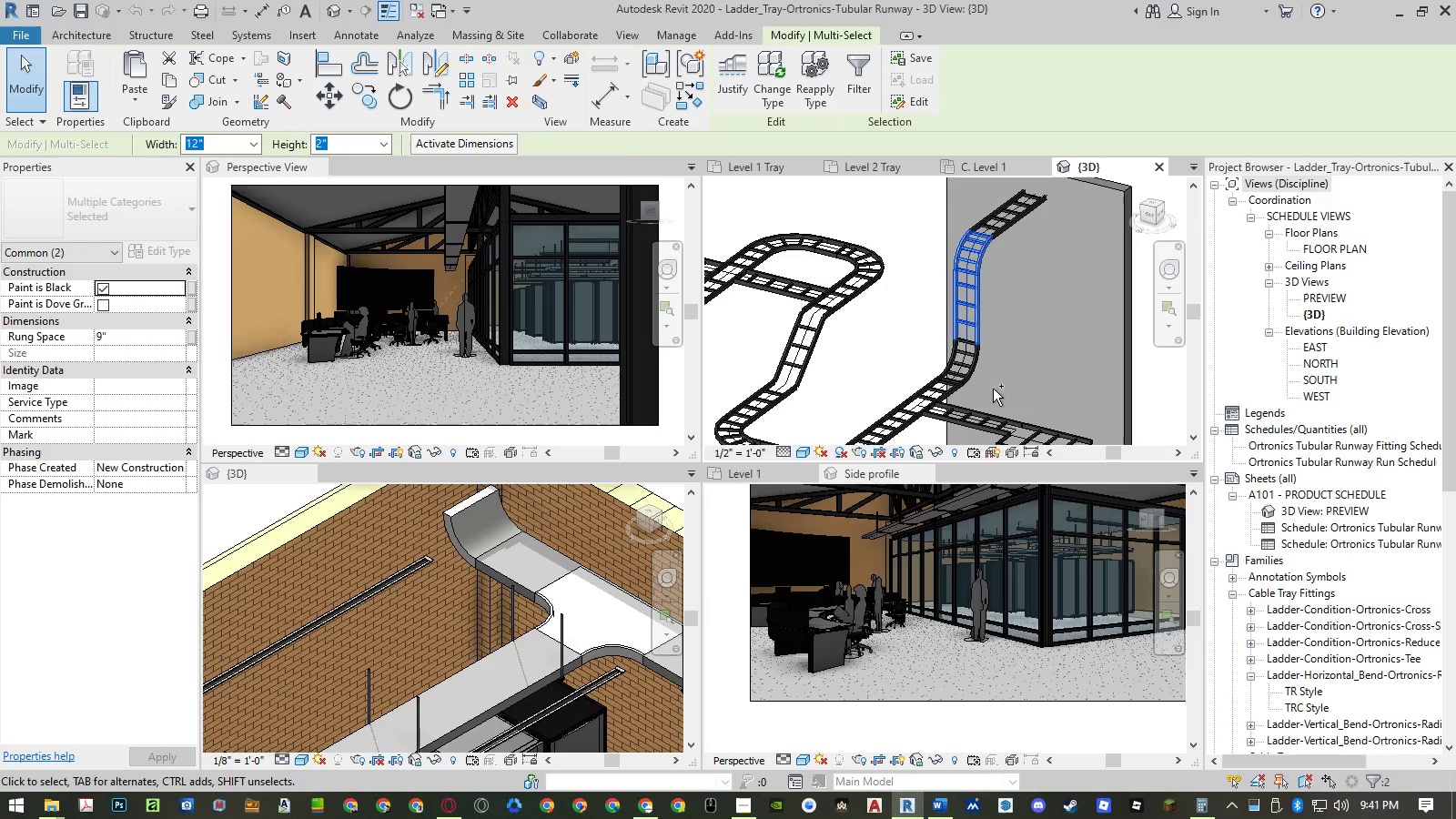 
key(Control+C)
 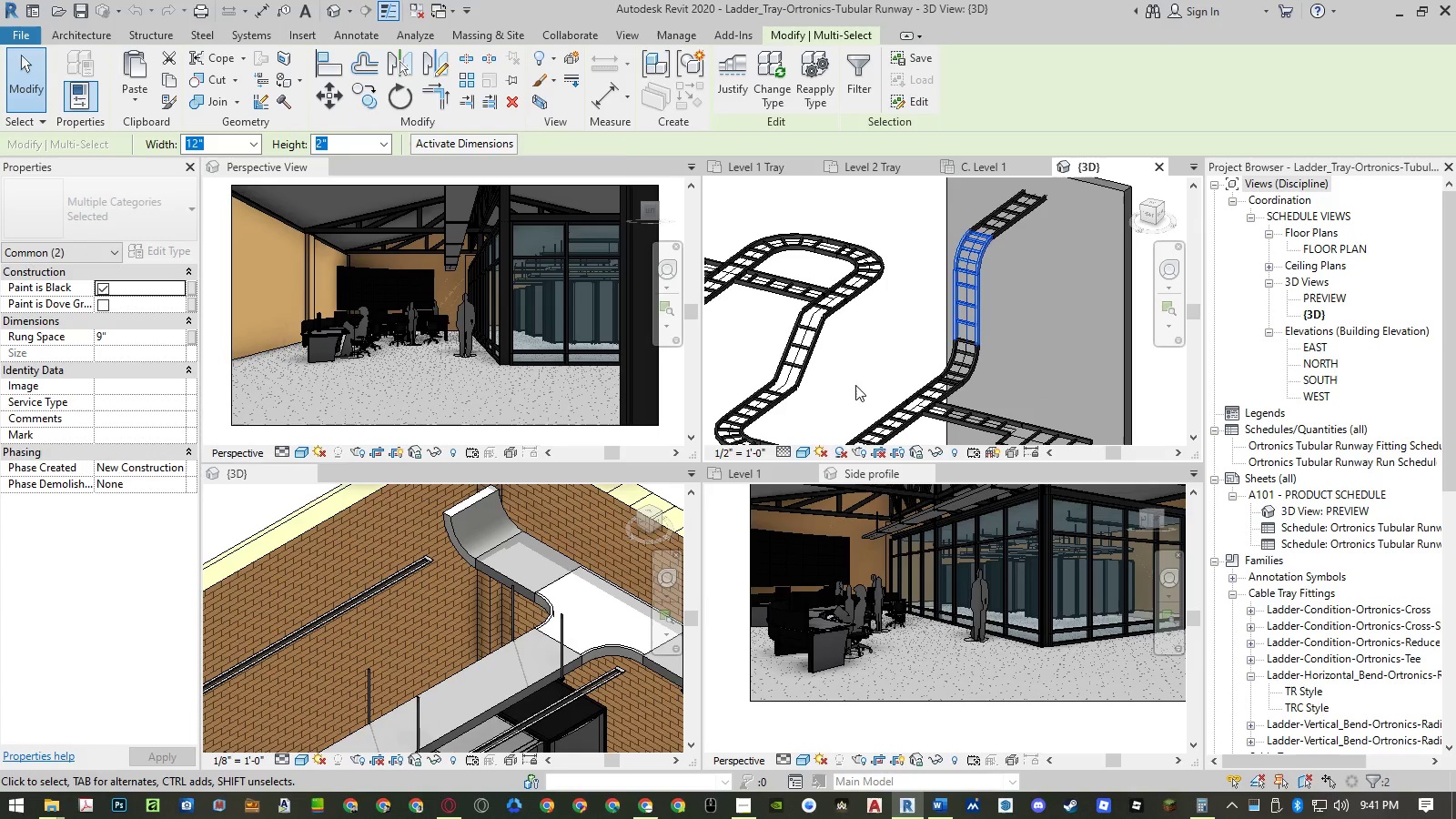 
left_click([985, 167])
 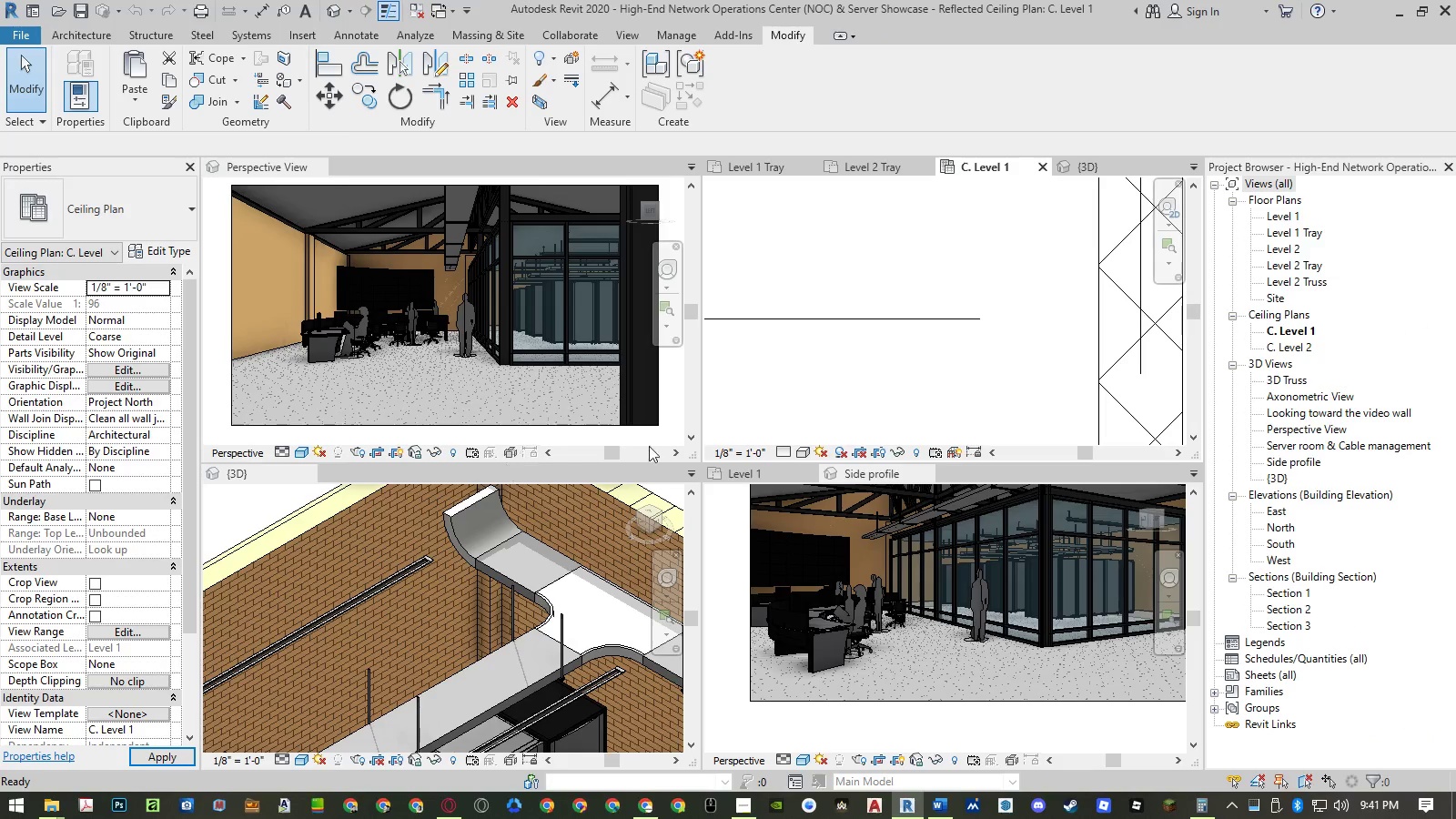 
left_click([864, 375])
 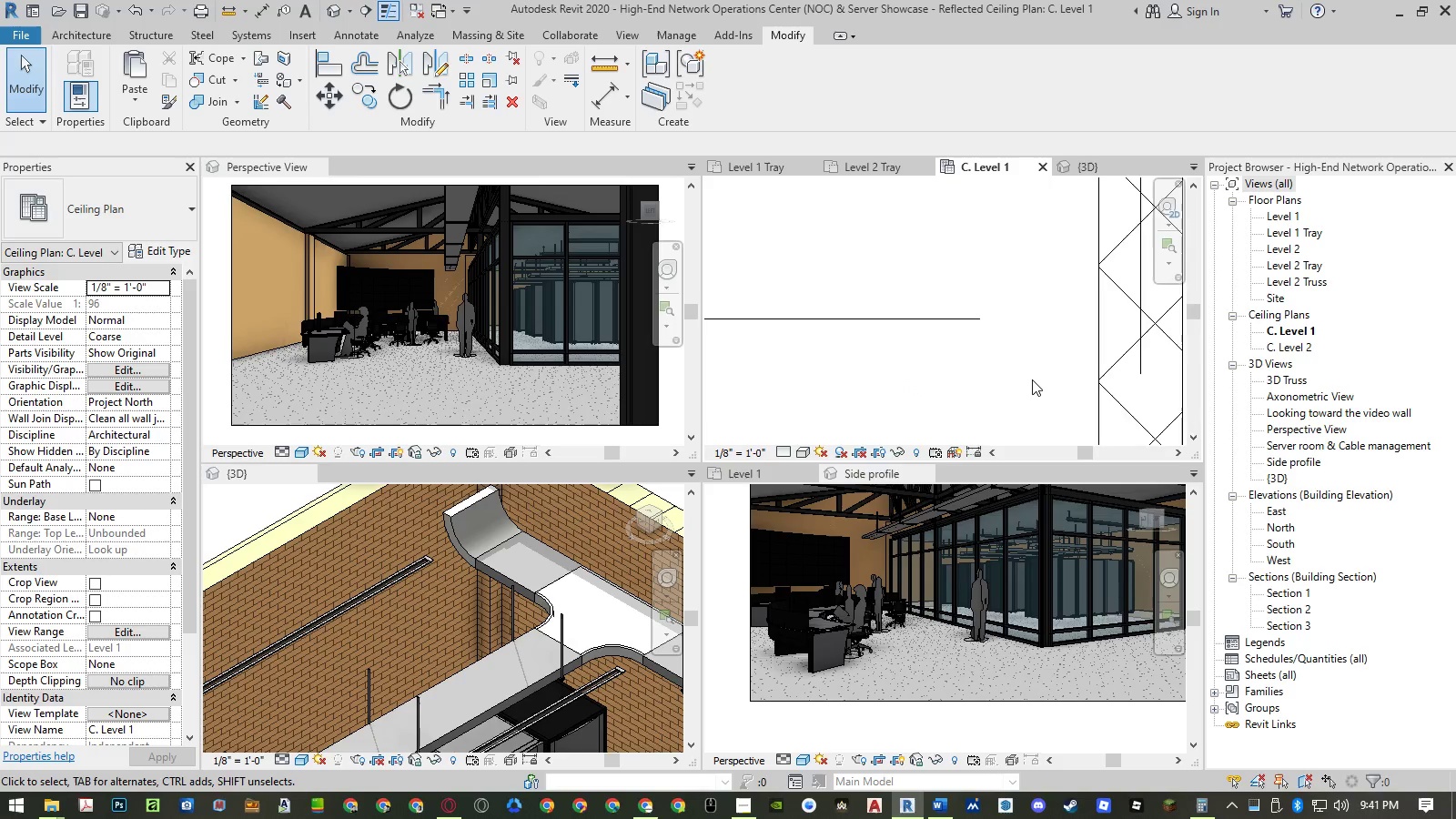 
scroll: coordinate [1030, 379], scroll_direction: down, amount: 17.0
 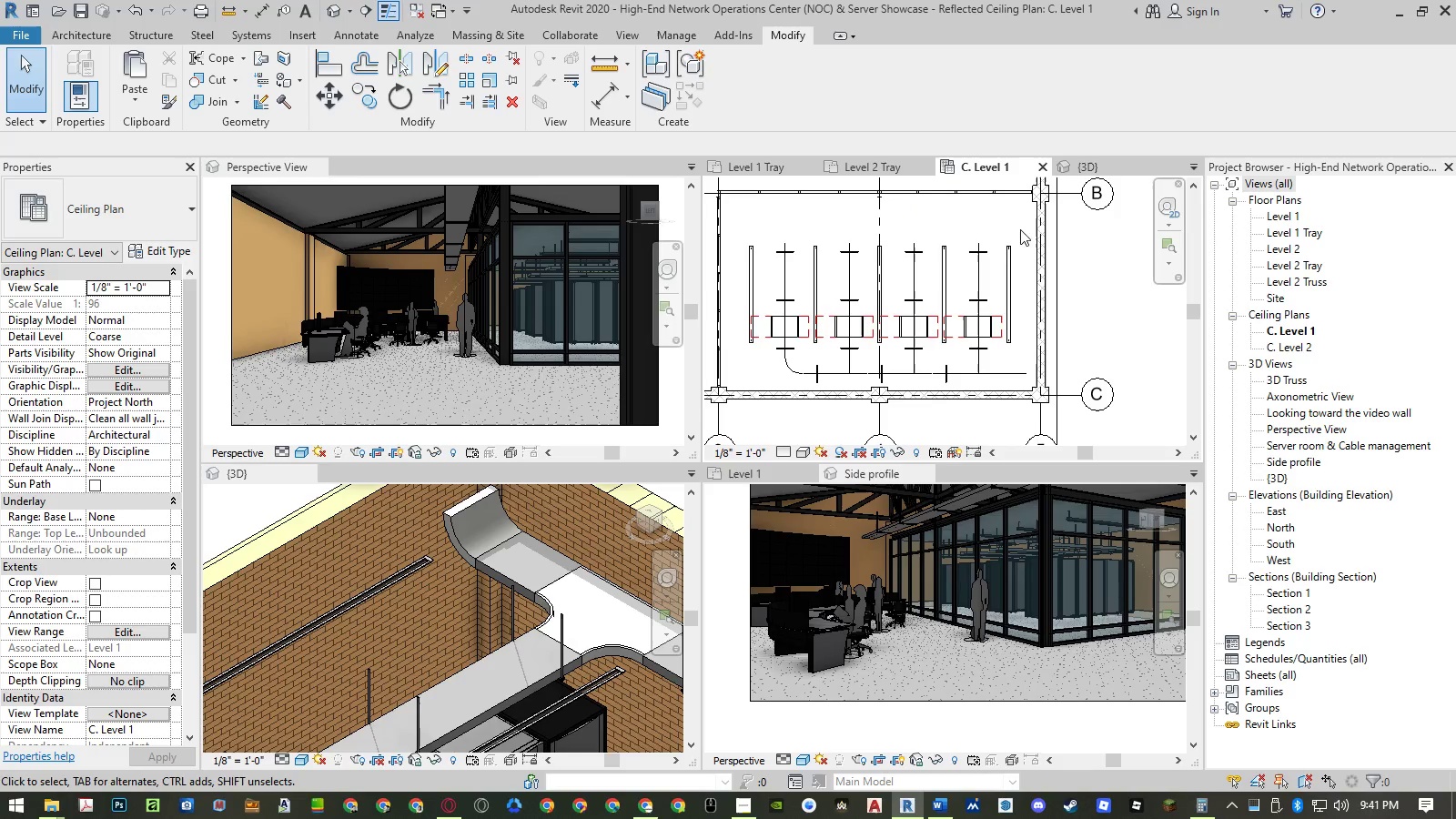 
scroll: coordinate [1013, 189], scroll_direction: up, amount: 4.0
 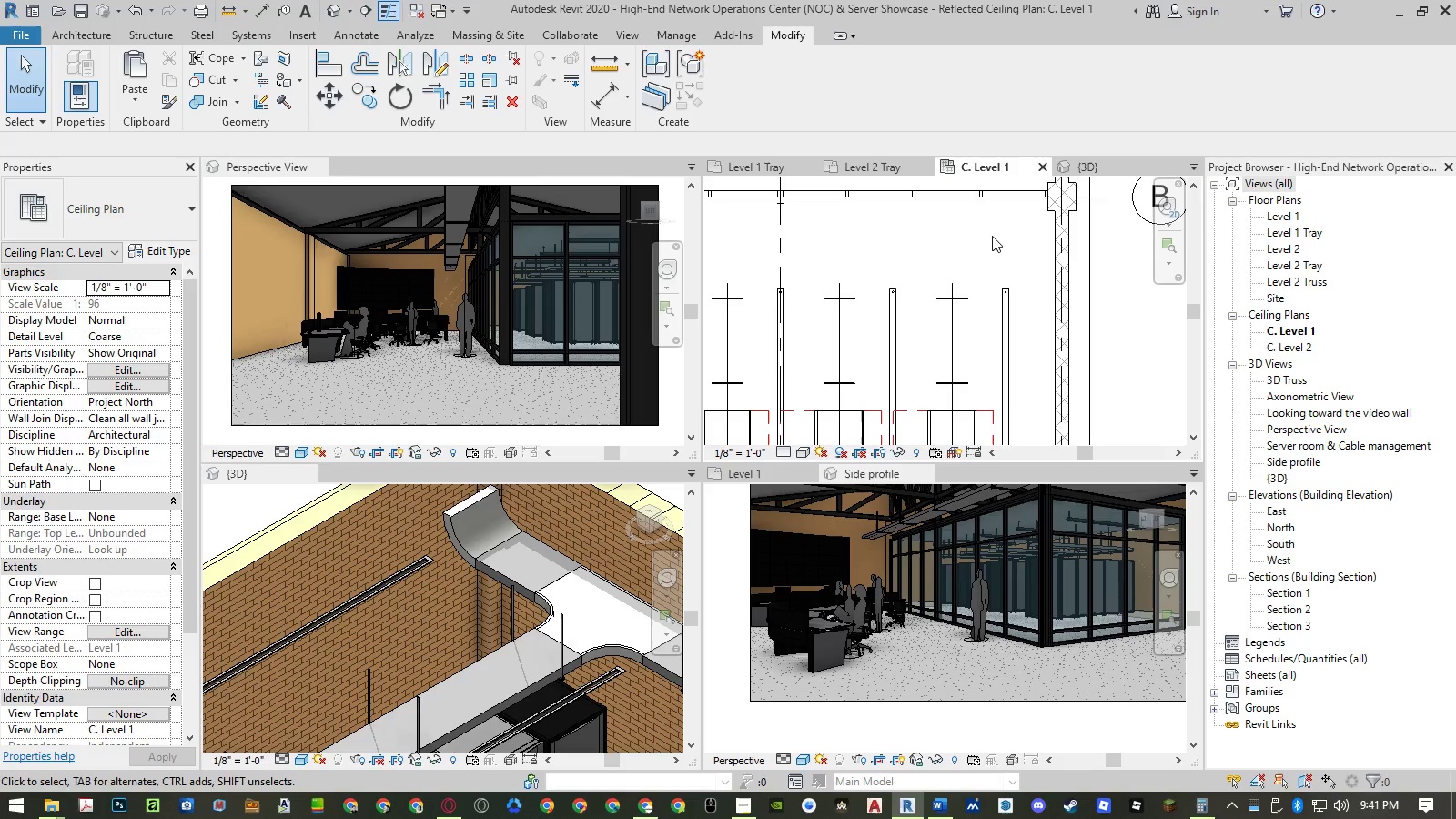 
key(Control+ControlLeft)
 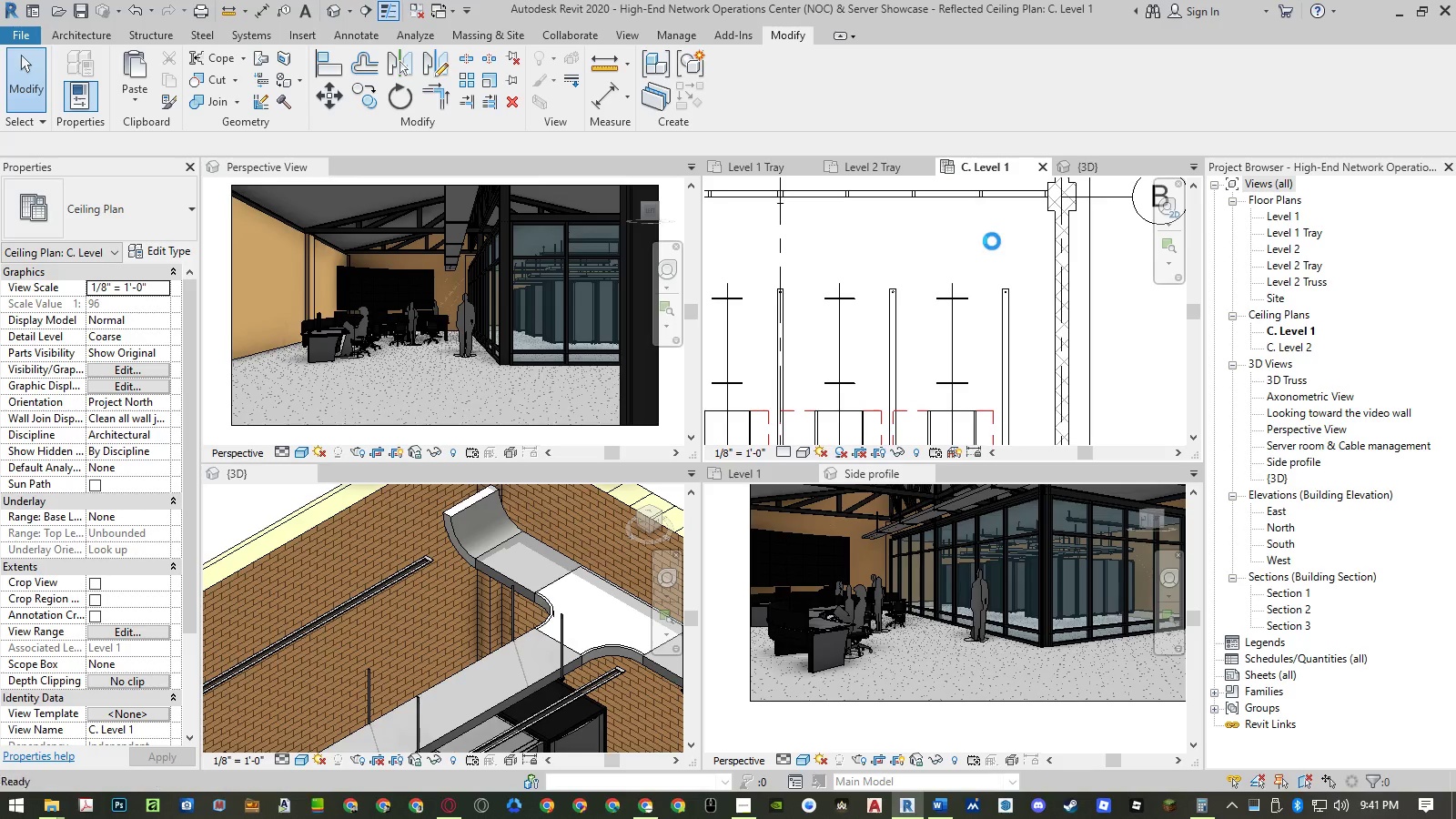 
left_click([775, 481])
 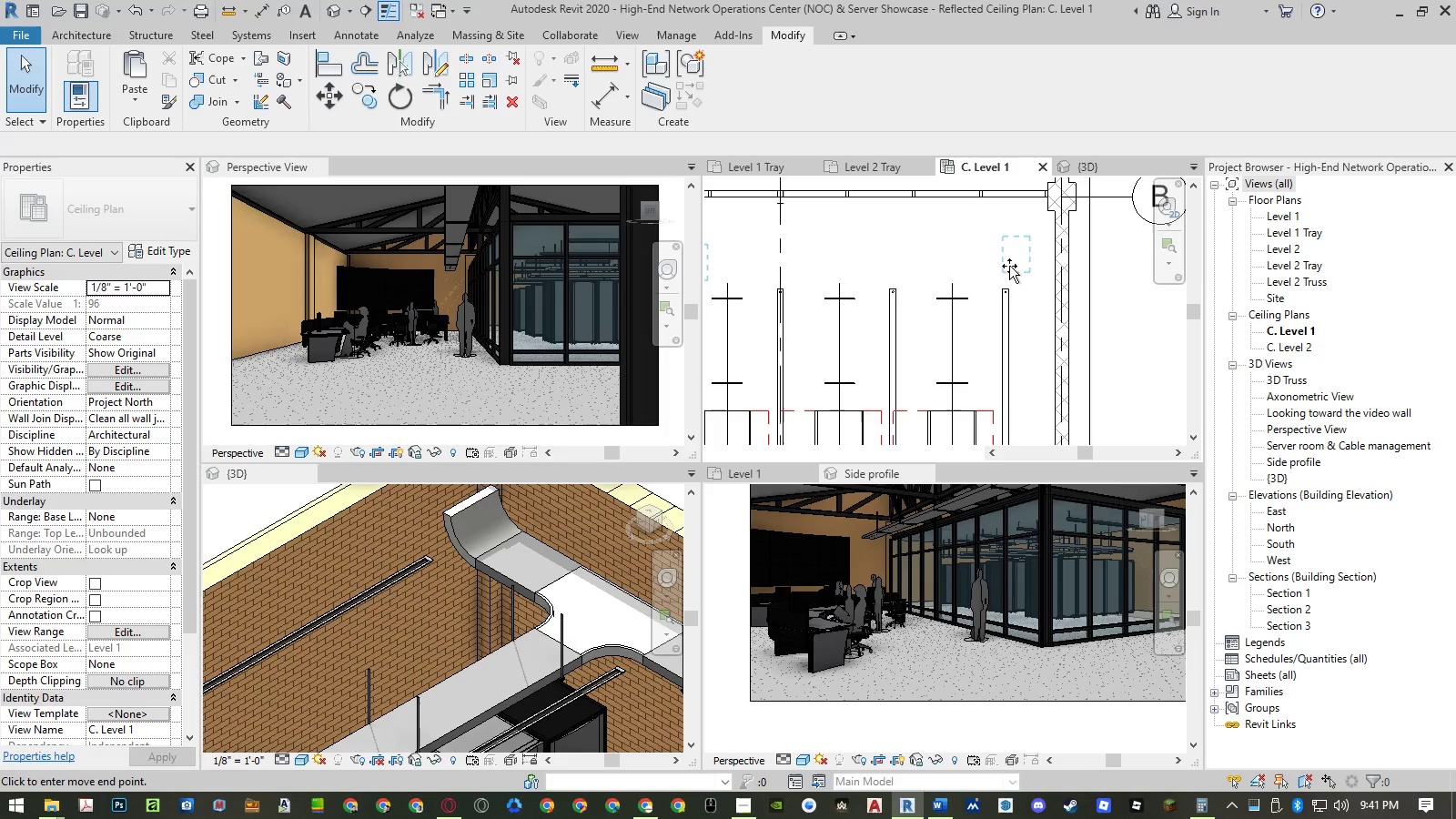 
left_click([991, 263])
 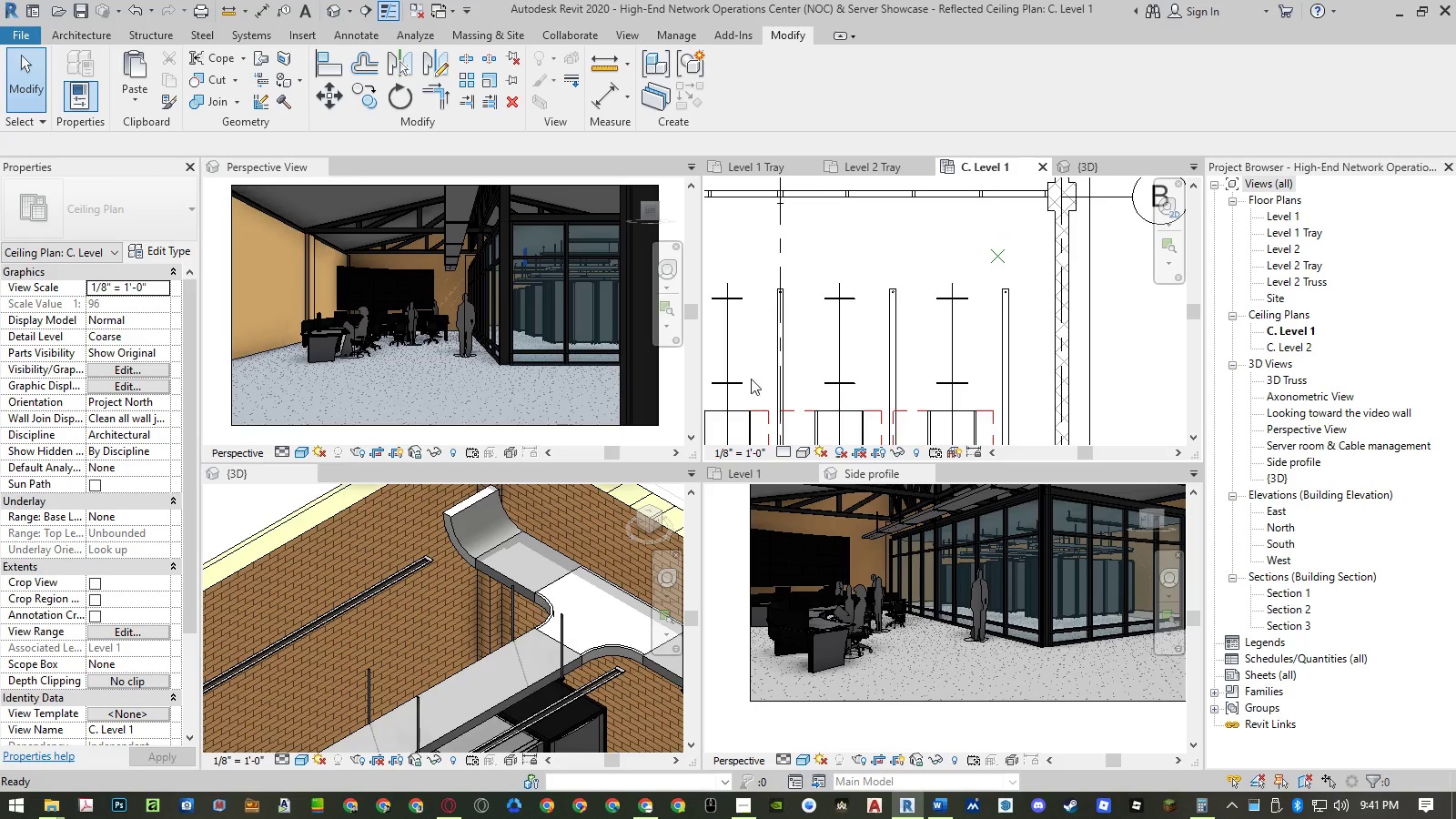 
scroll: coordinate [548, 529], scroll_direction: down, amount: 6.0
 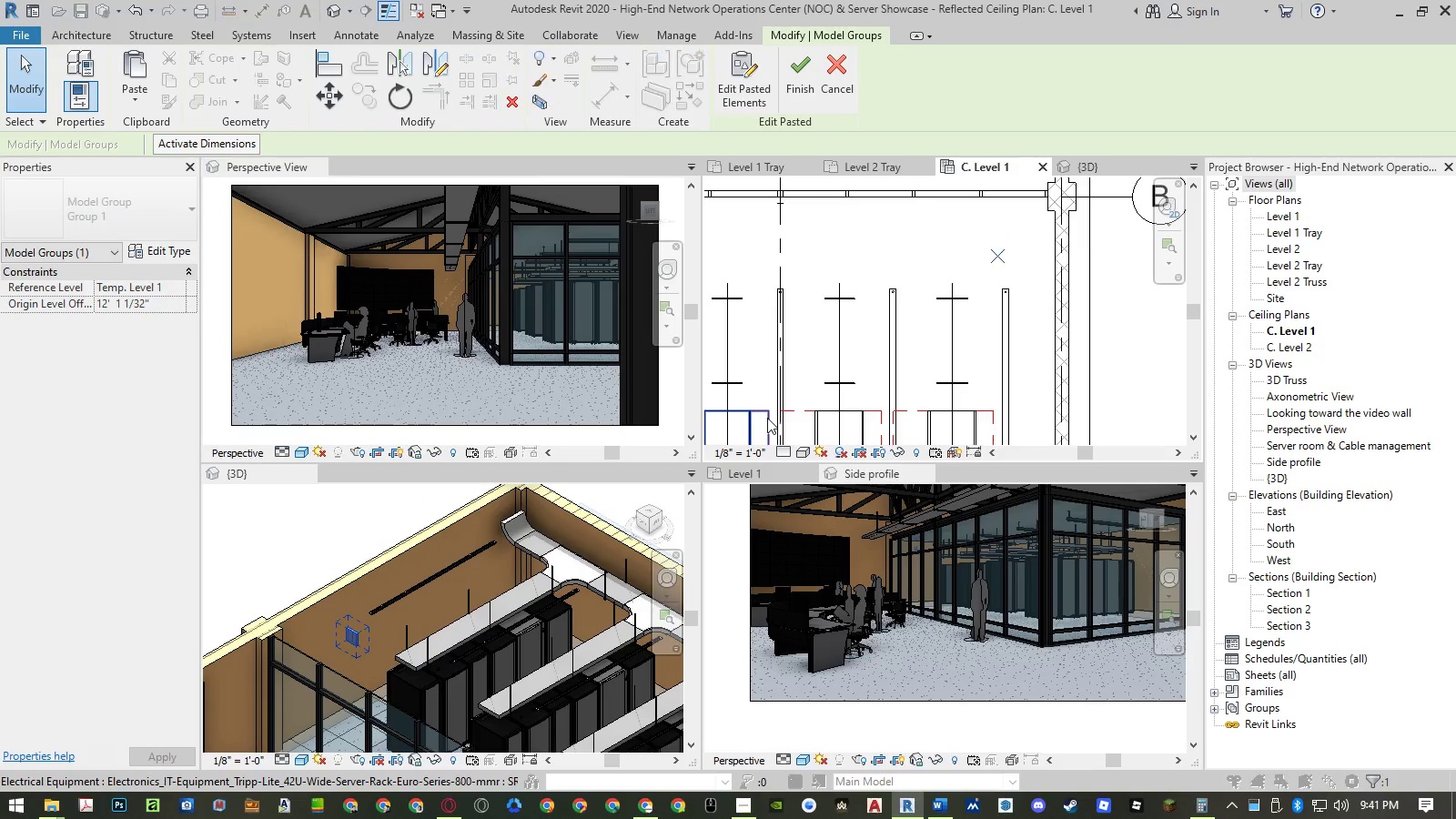 
scroll: coordinate [335, 644], scroll_direction: up, amount: 9.0
 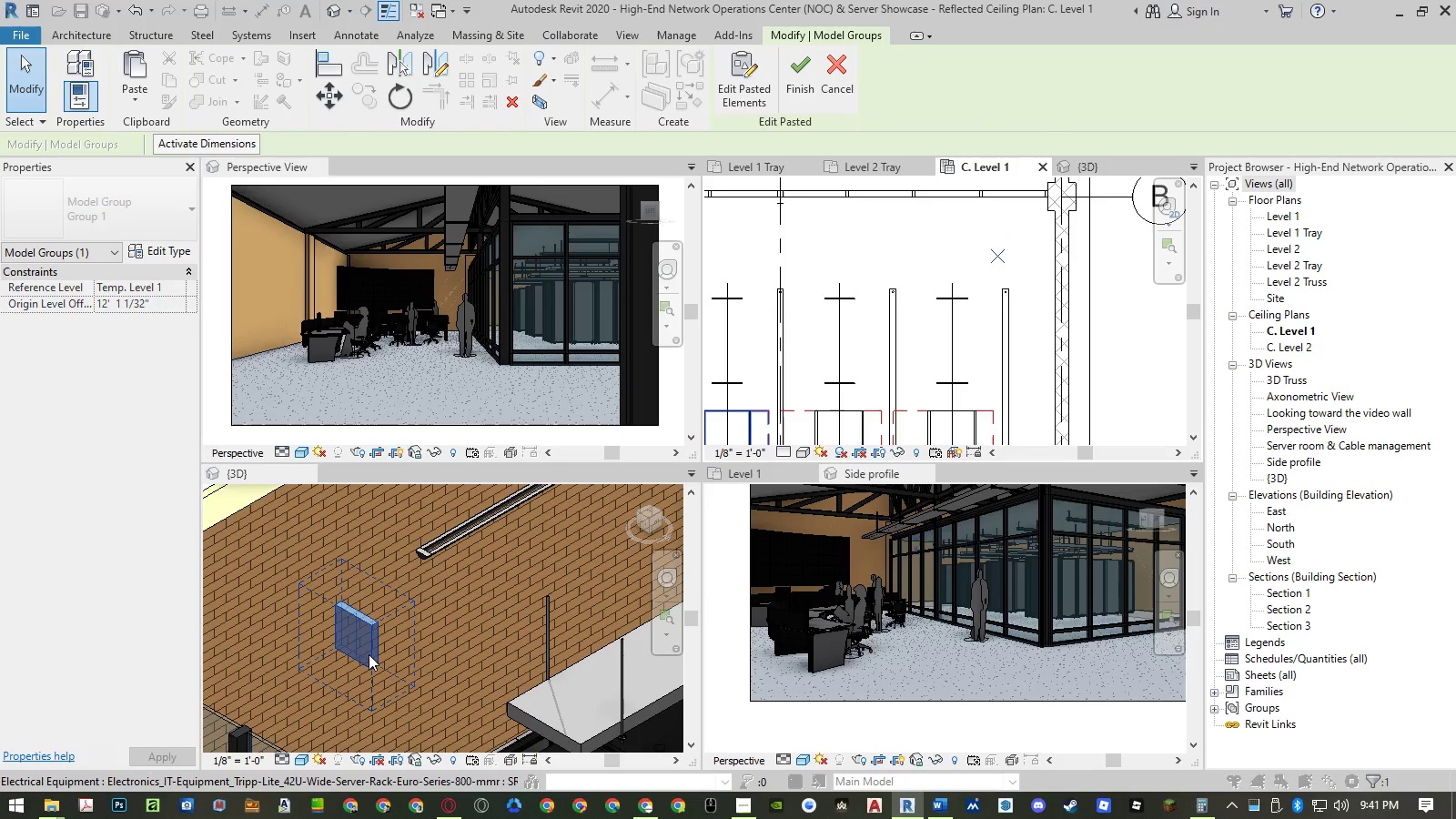 
key(Escape)
 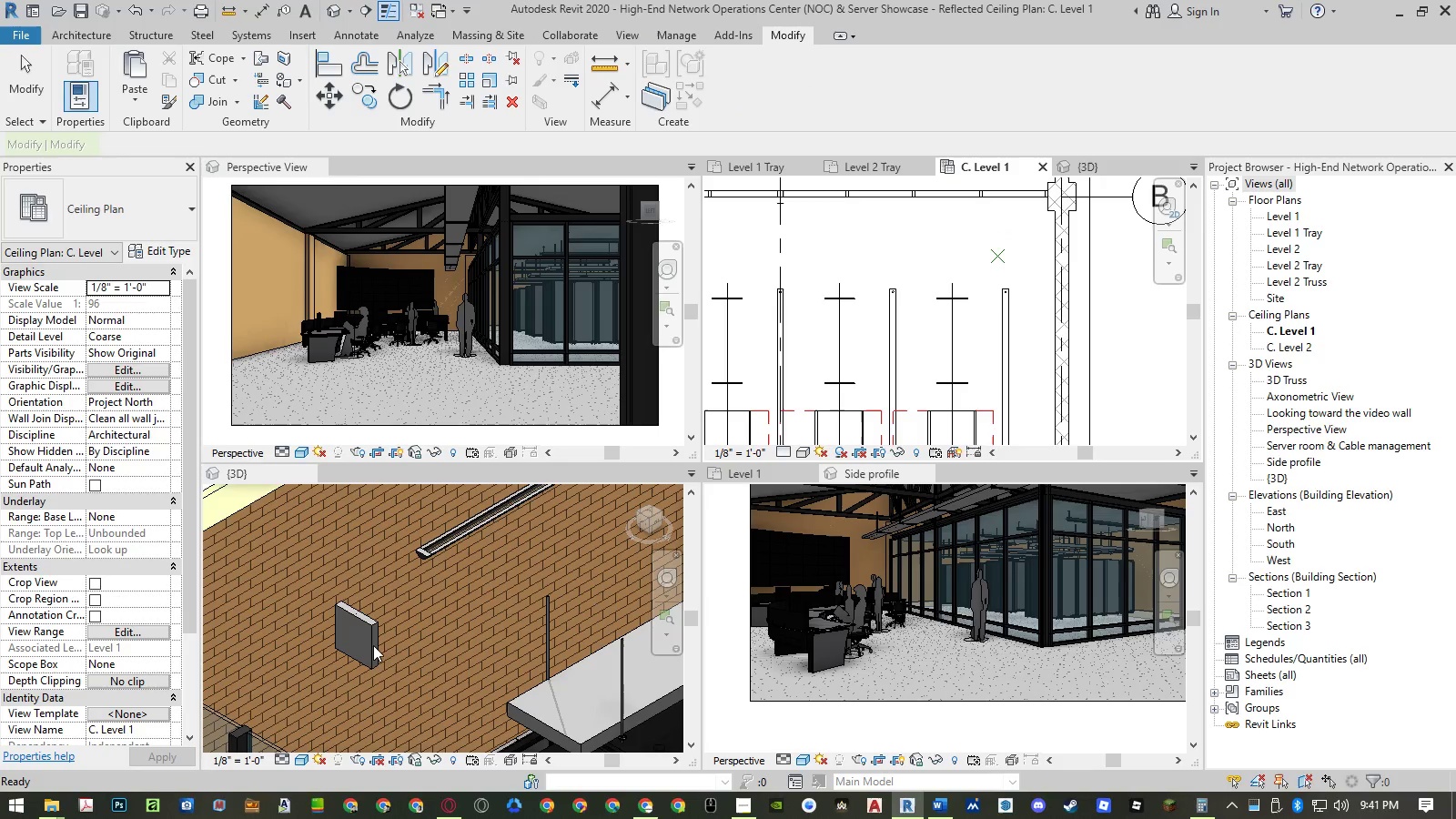 
left_click([370, 645])
 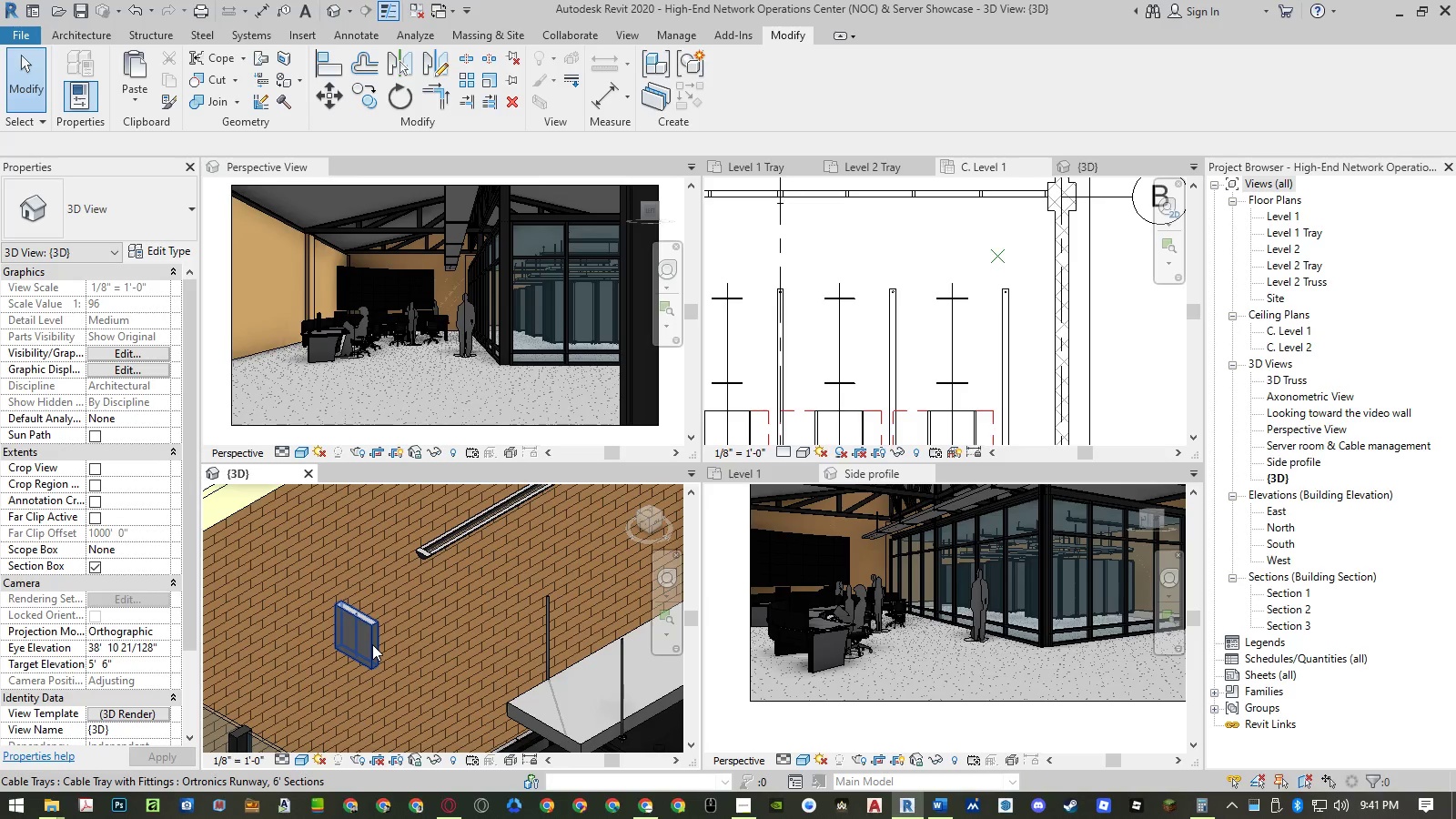 
left_click([372, 644])
 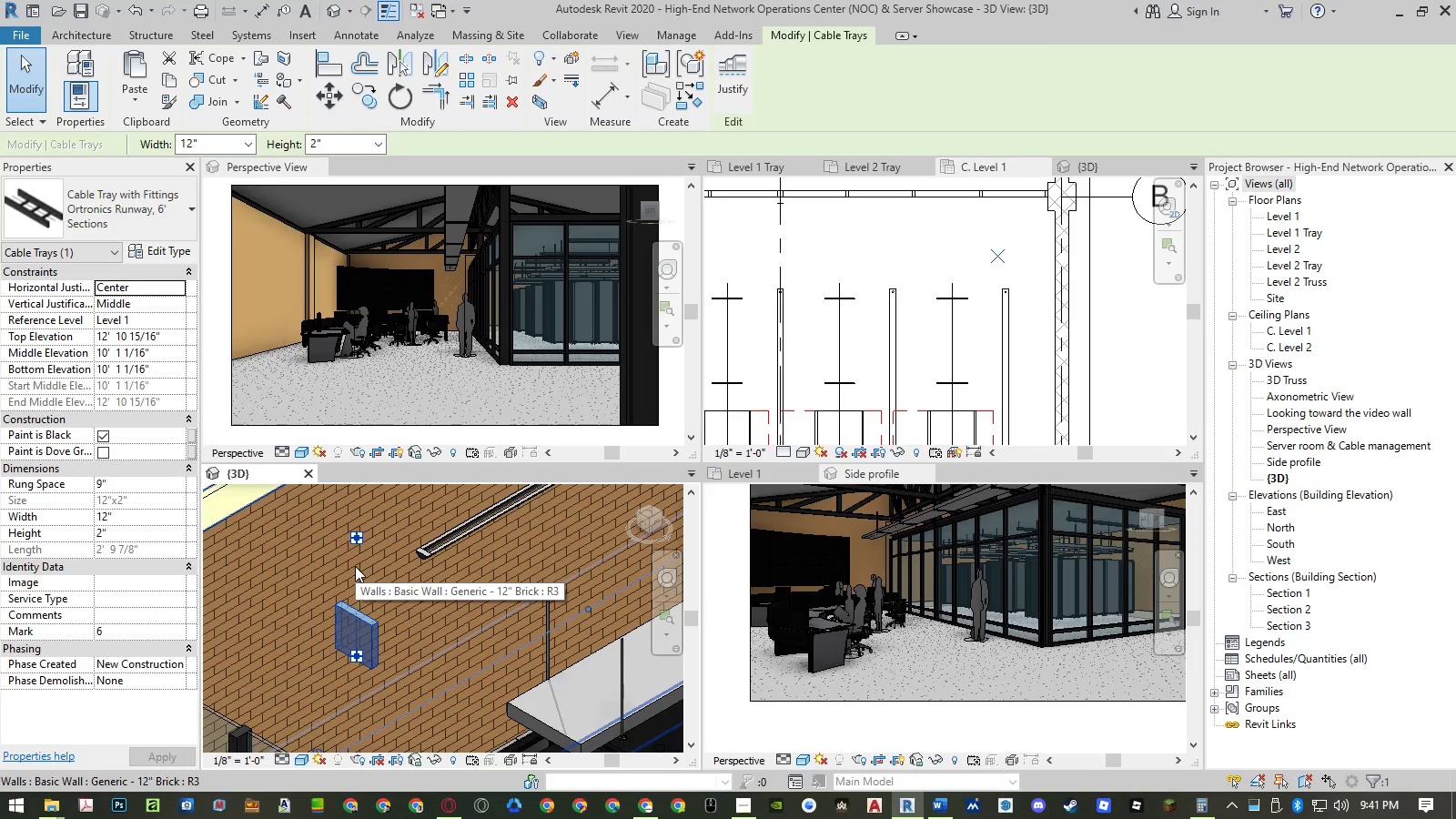 
wait(10.8)
 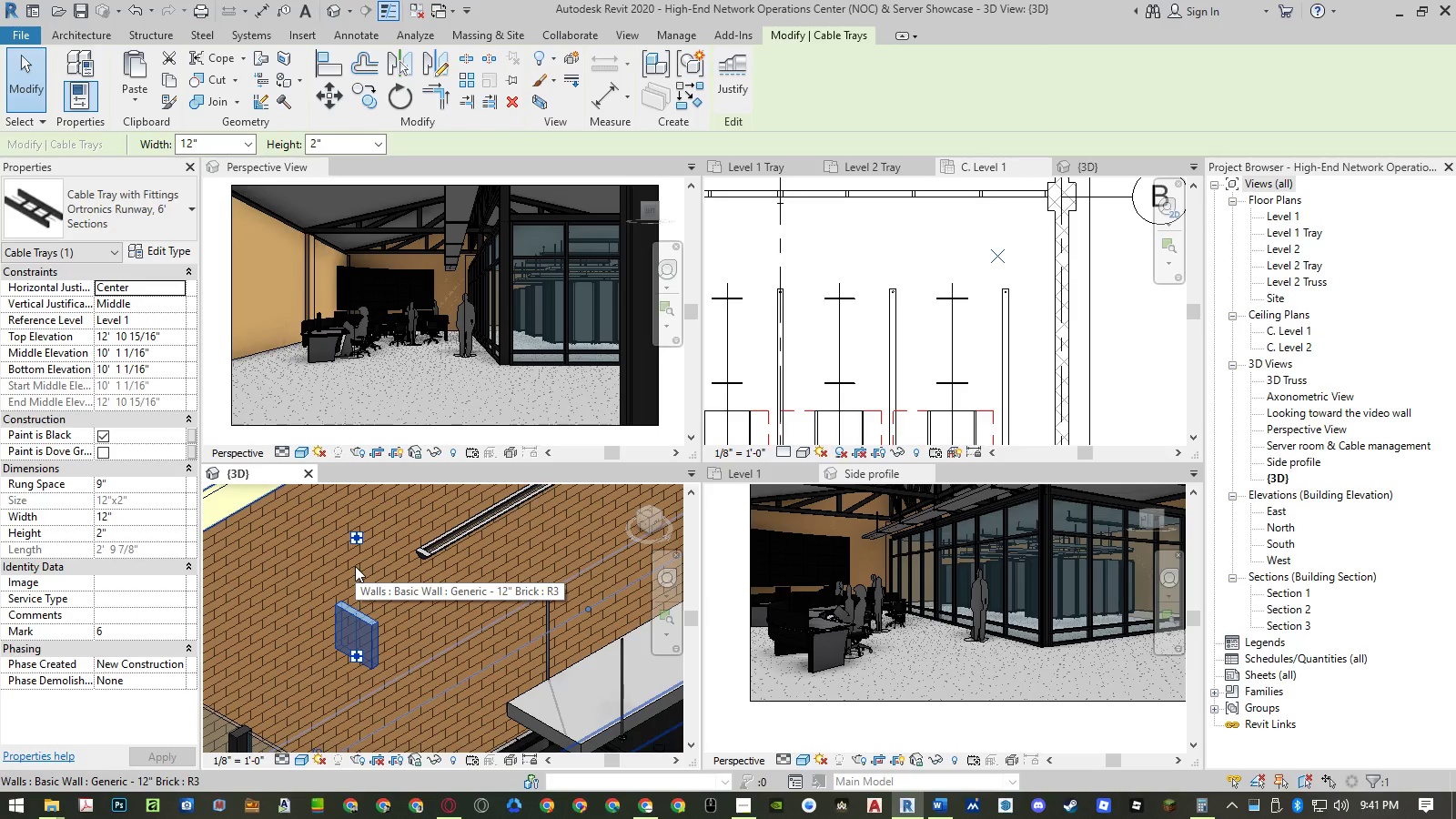 
left_click([162, 371])
 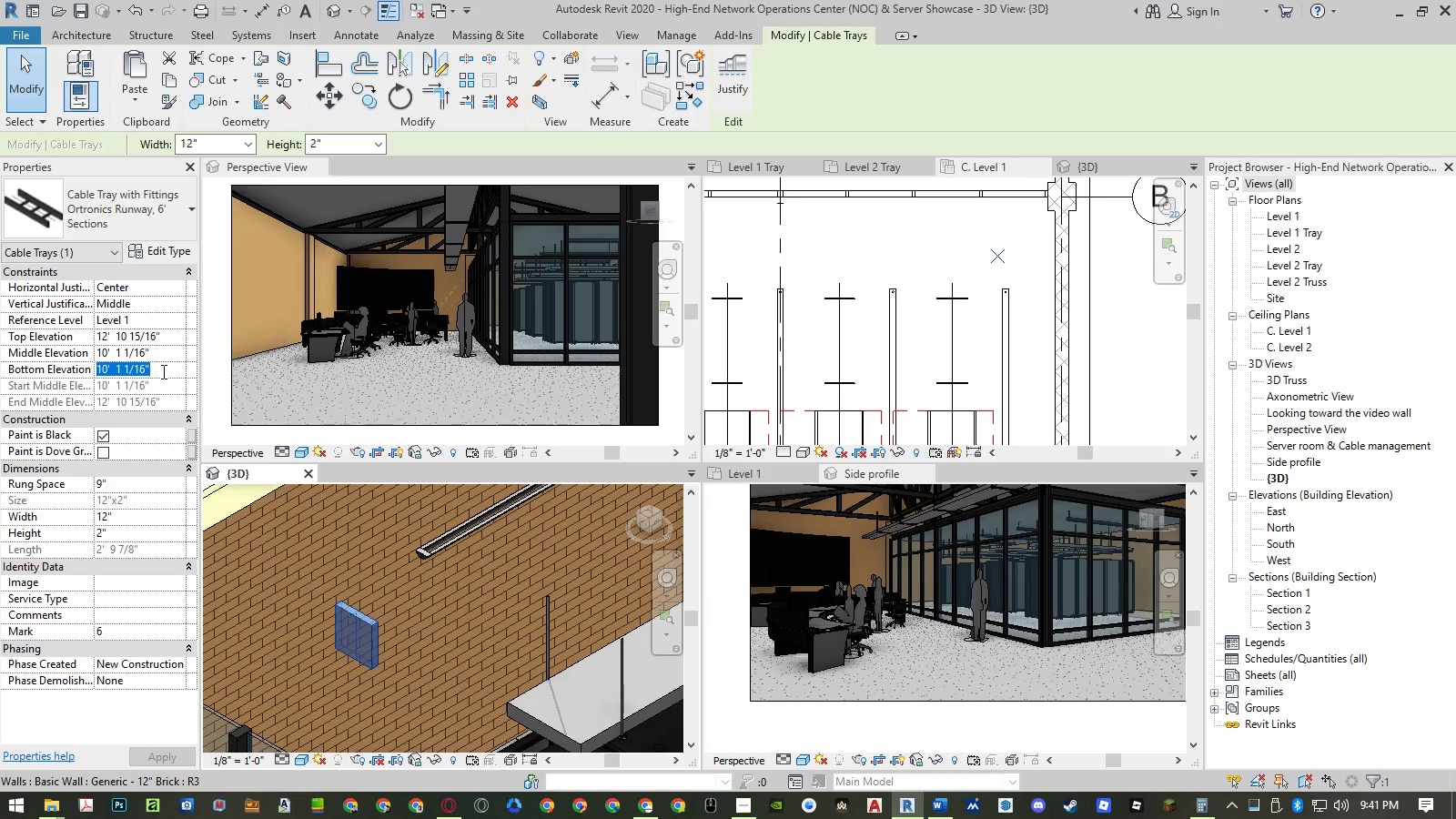 
key(Numpad0)
 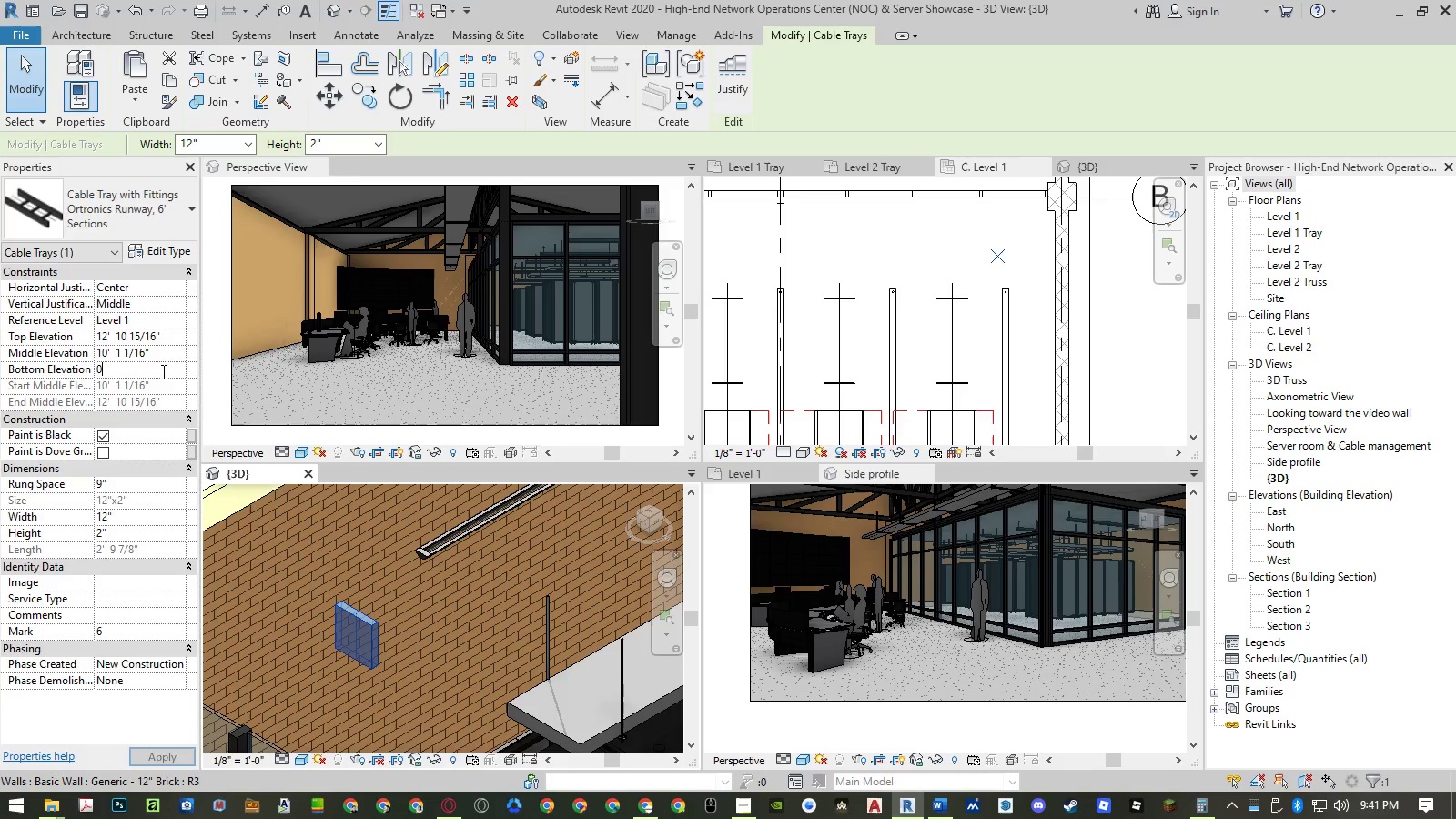 
key(NumpadEnter)
 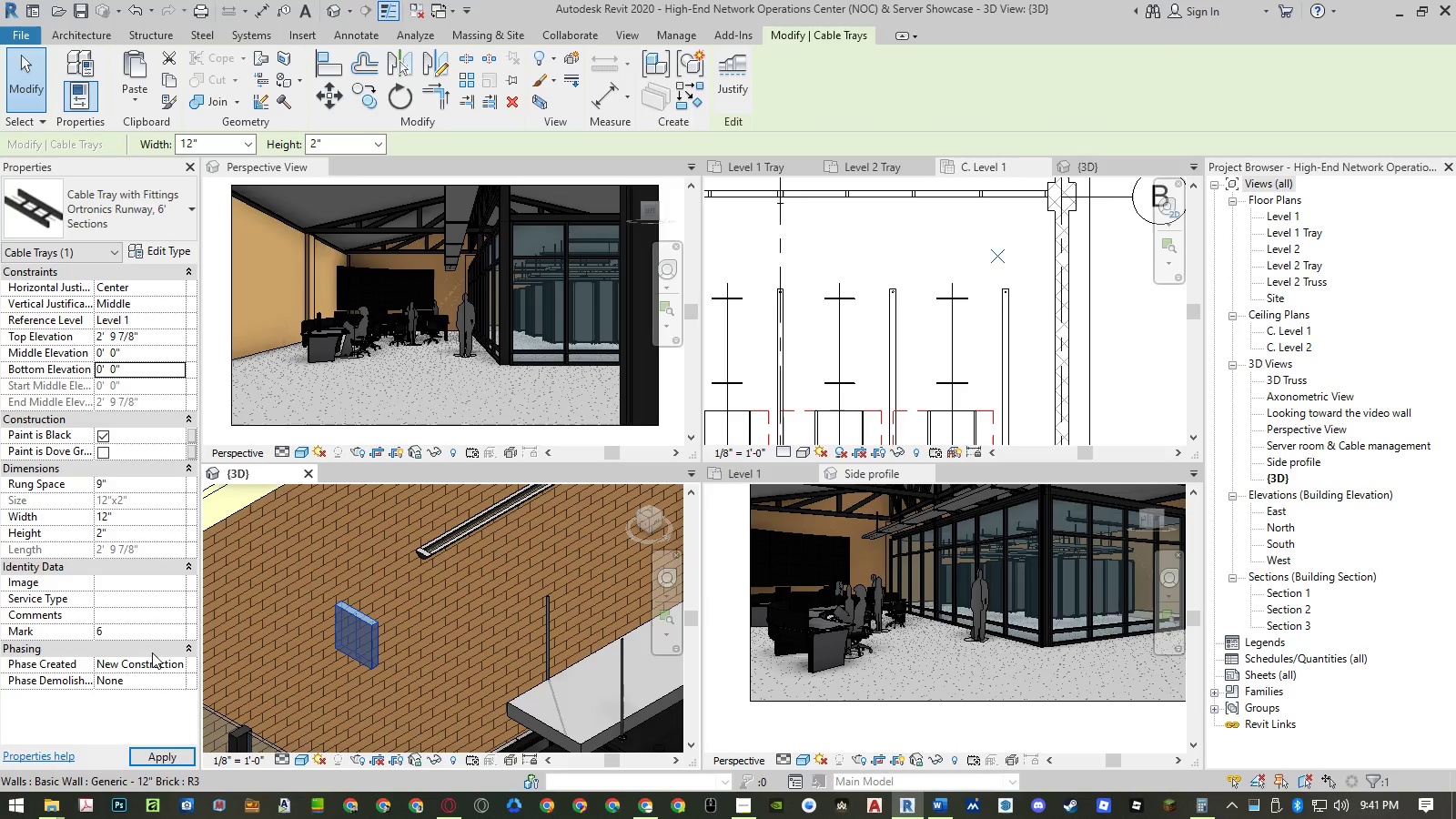 
left_click([144, 758])
 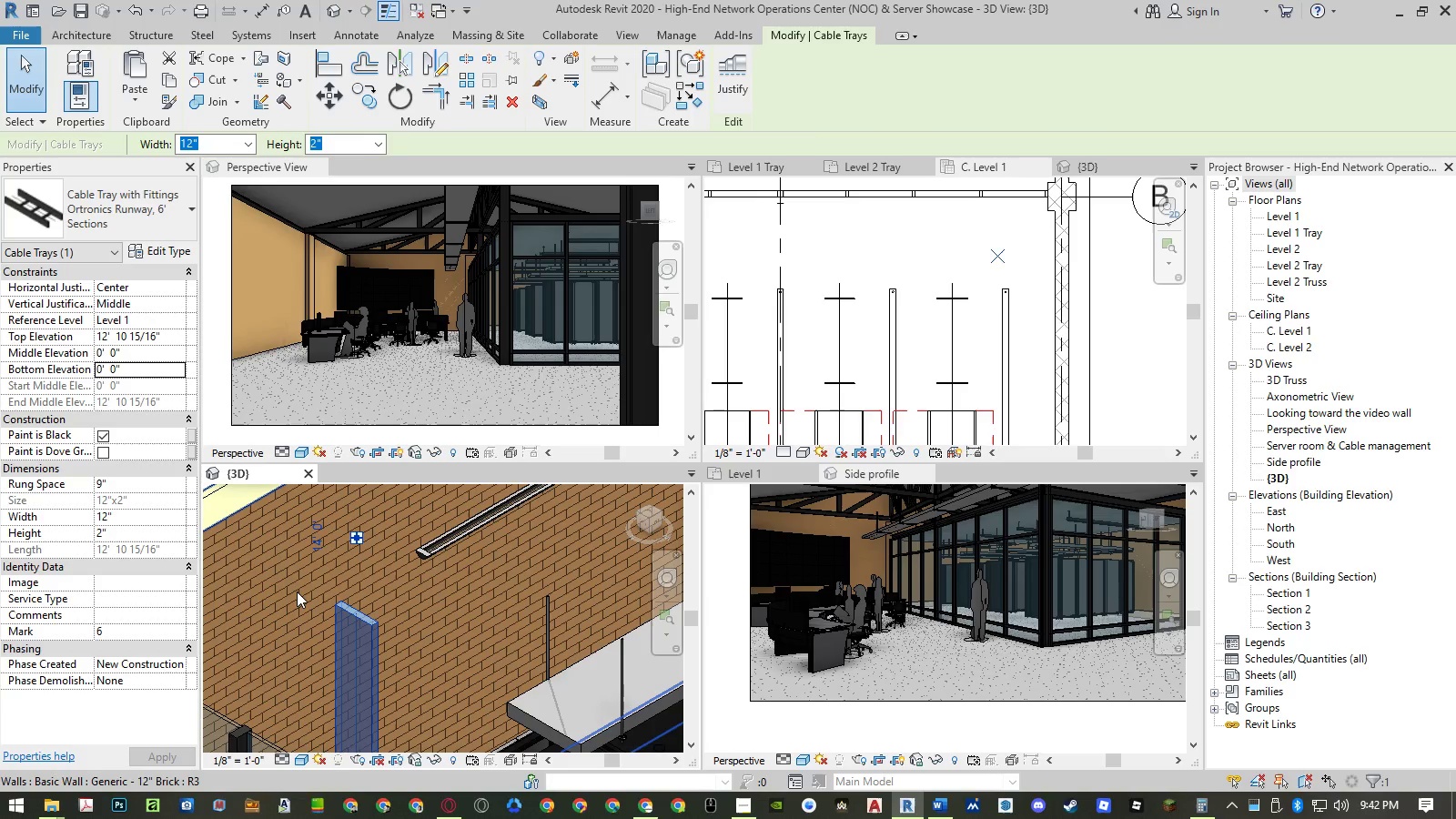 
left_click([173, 336])
 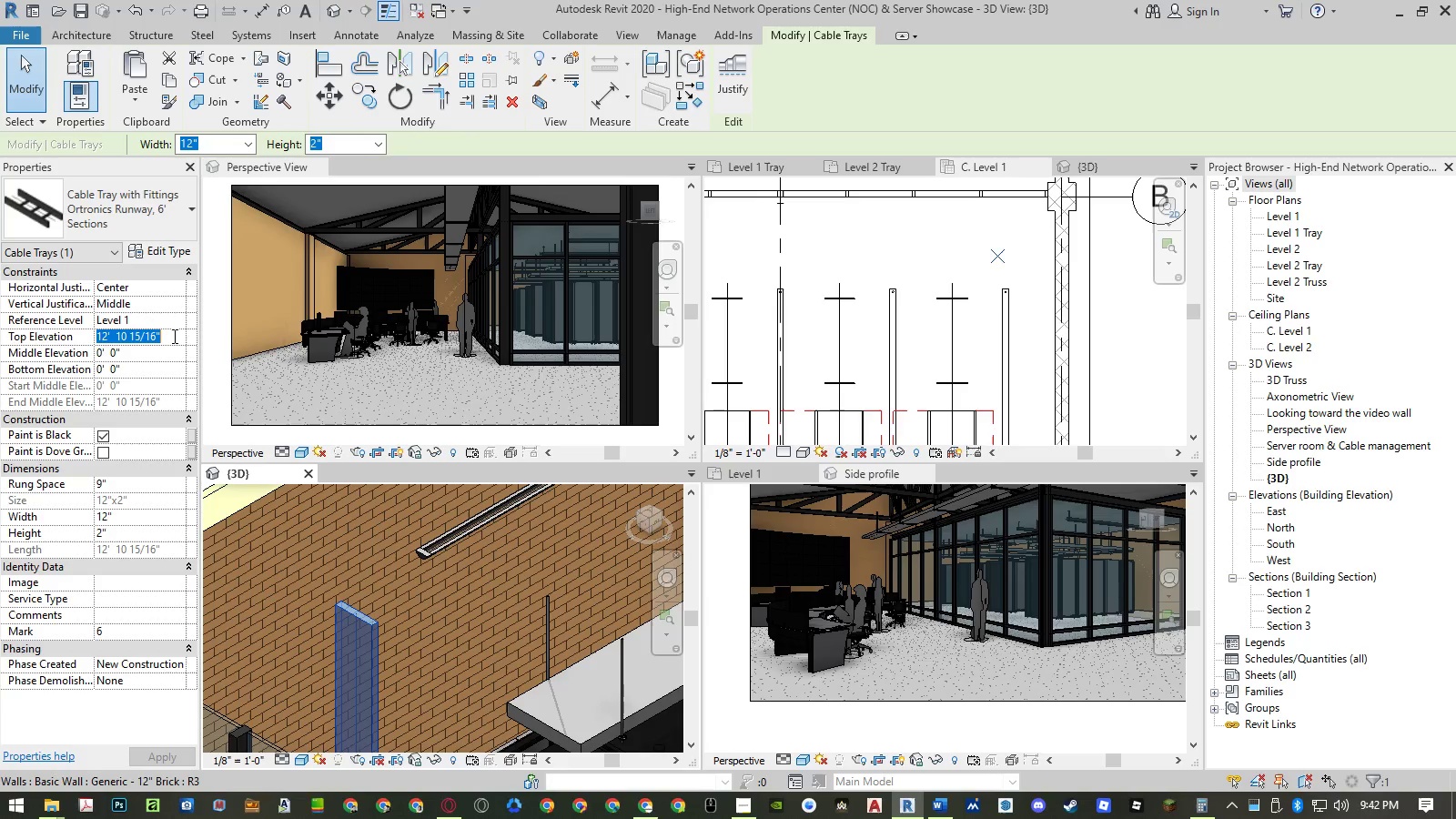 
key(Numpad9)
 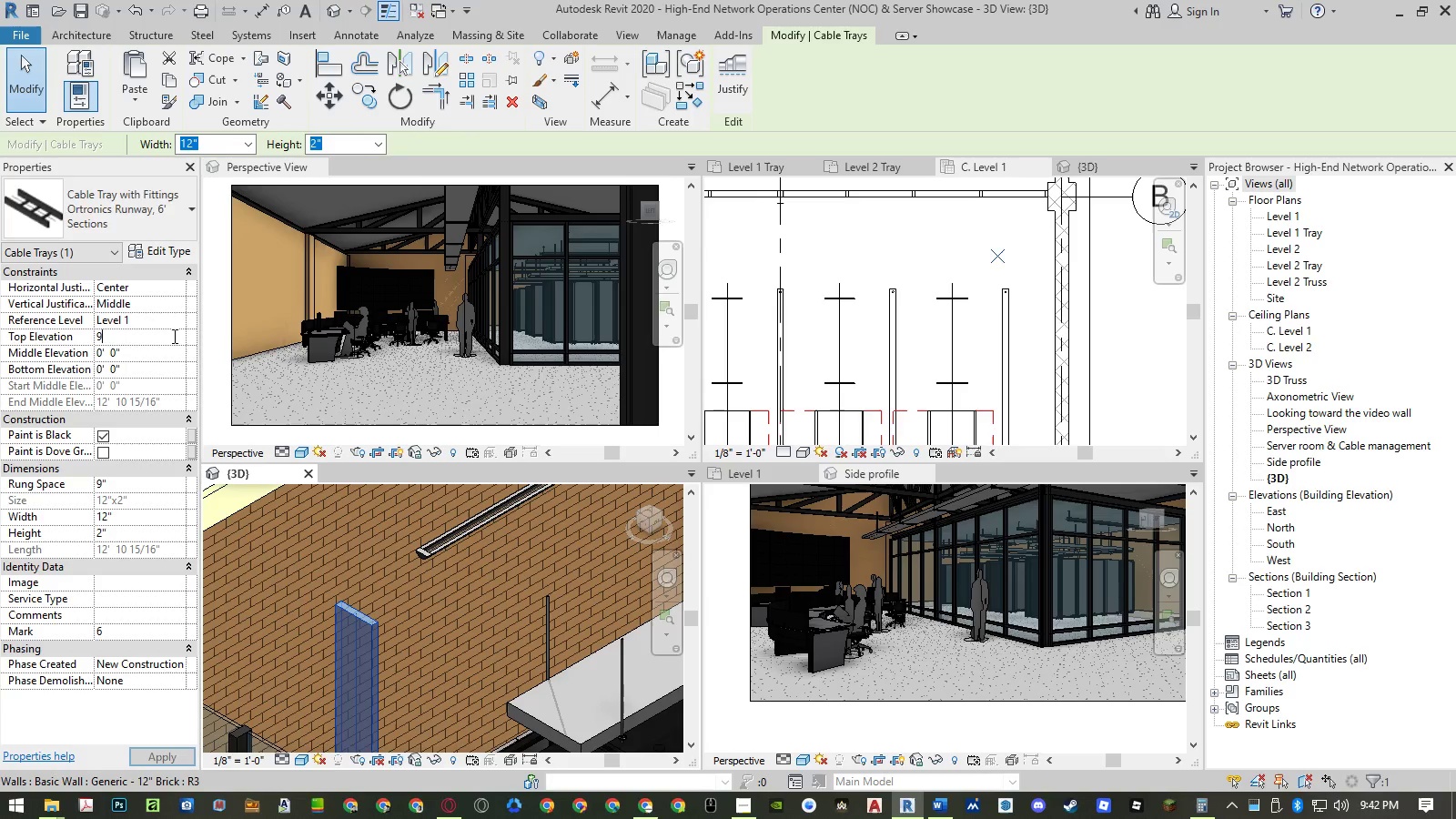 
key(NumpadEnter)
 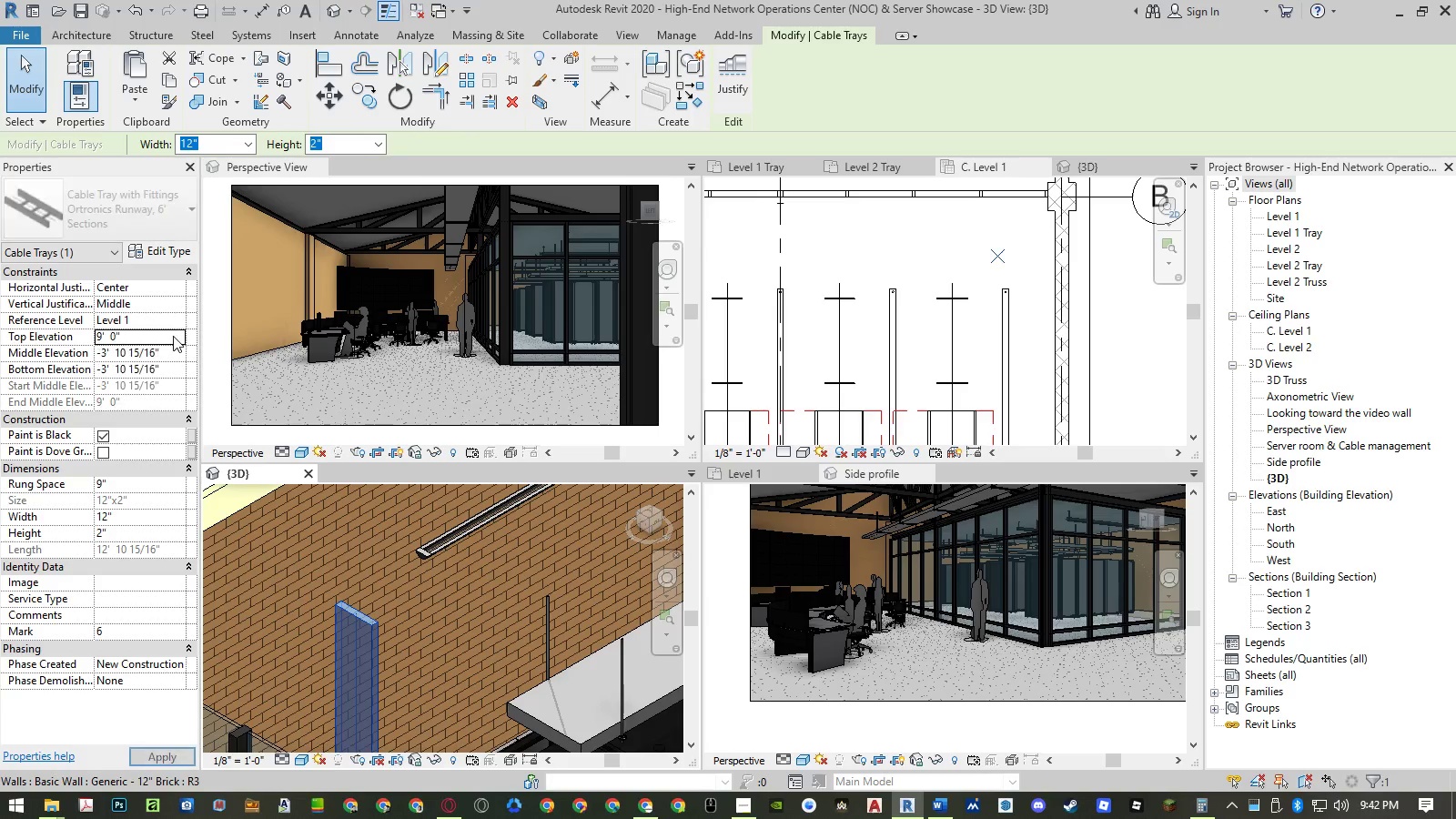 
key(NumpadEnter)
 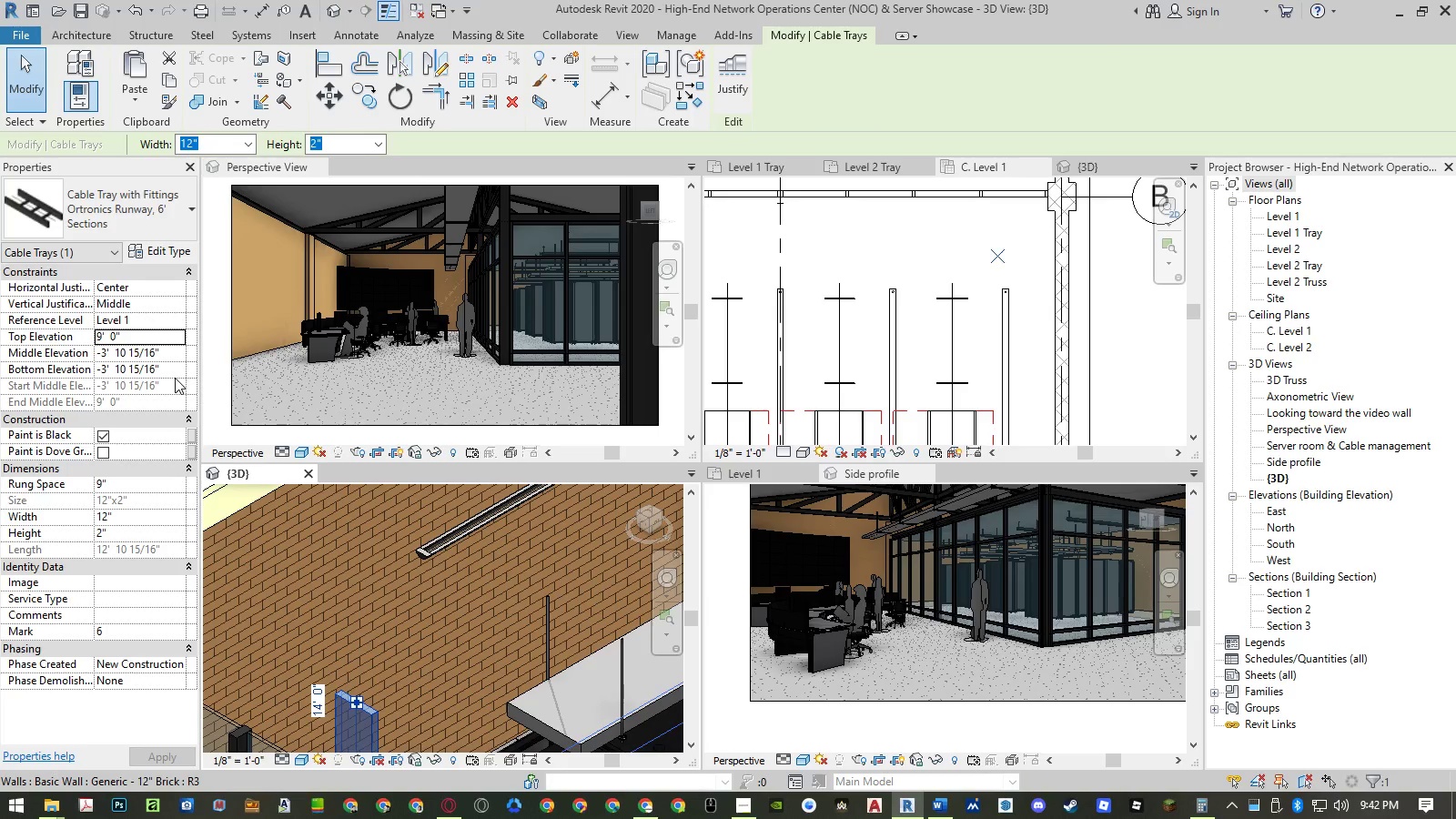 
left_click([172, 372])
 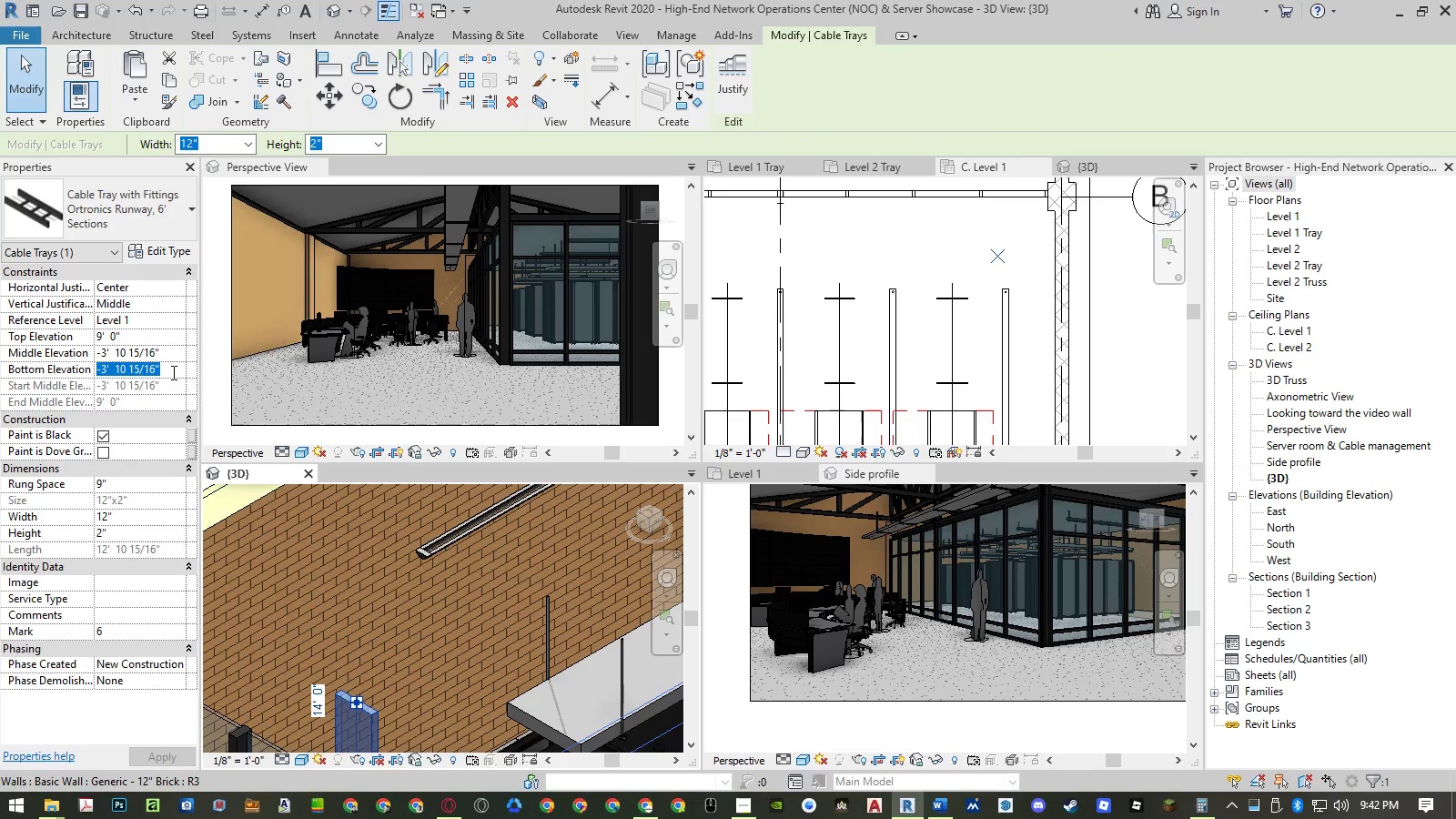 
key(Numpad0)
 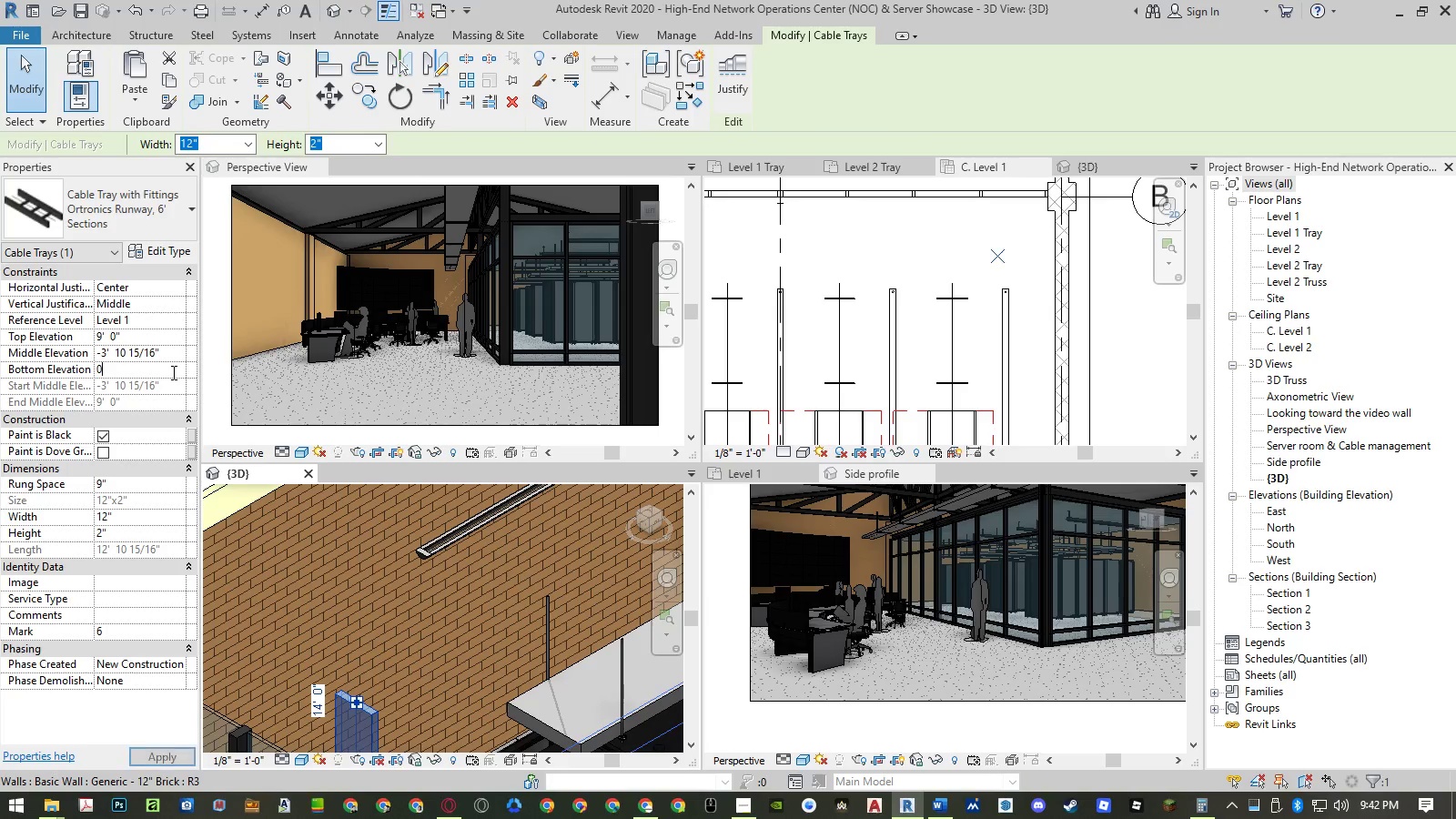 
key(NumpadEnter)
 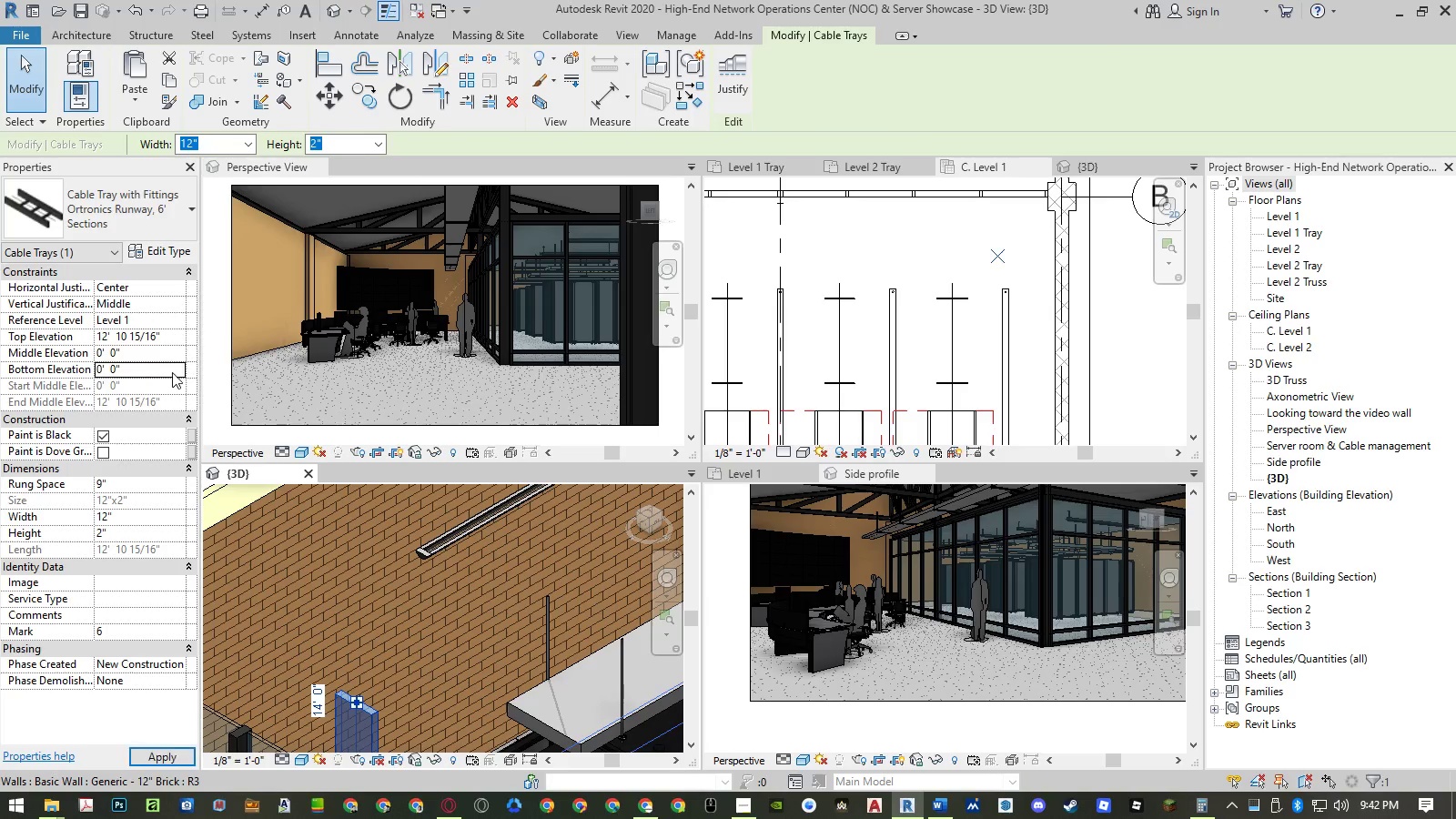 
key(NumpadEnter)
 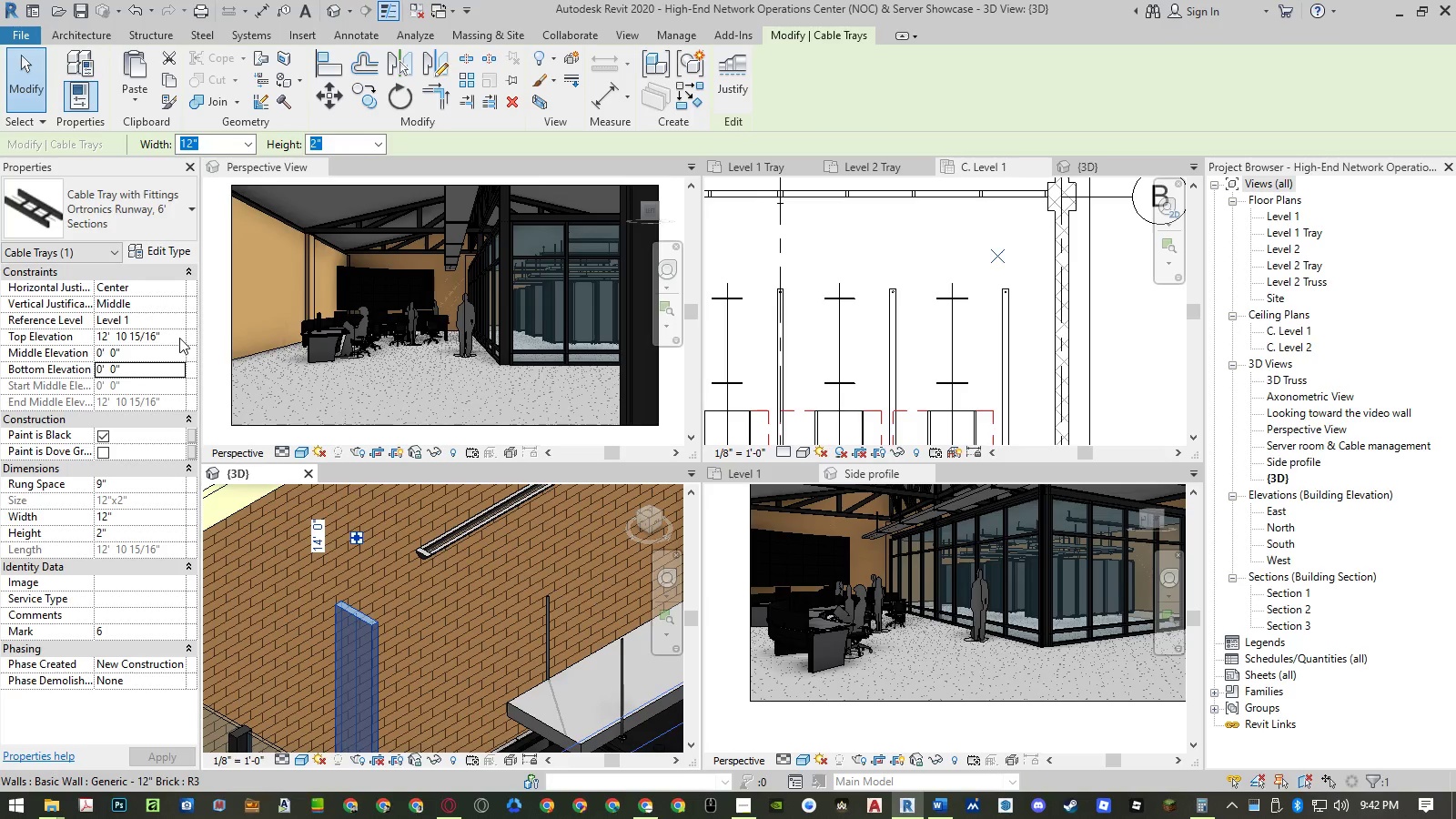 
key(Numpad9)
 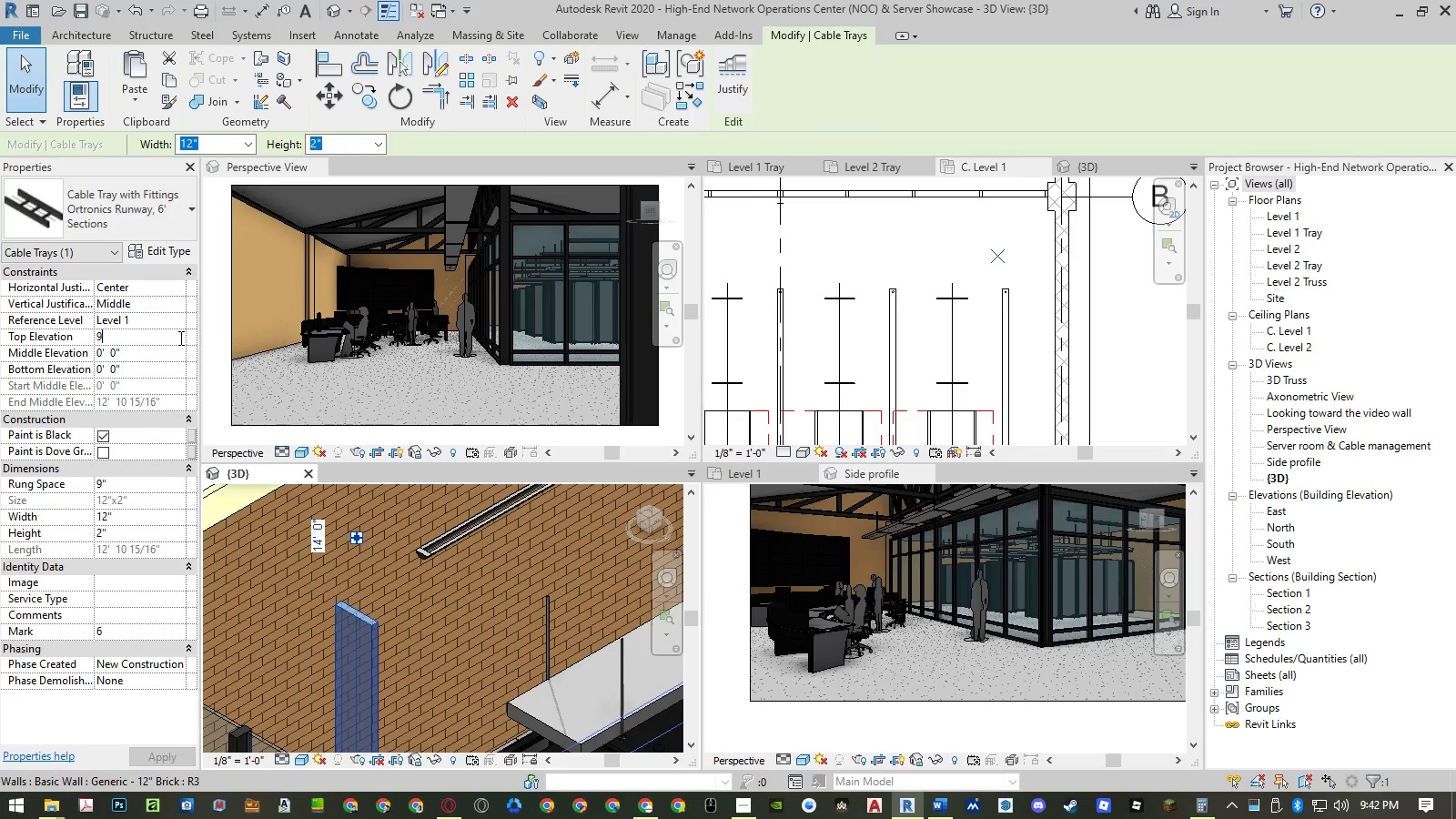 
key(NumpadEnter)
 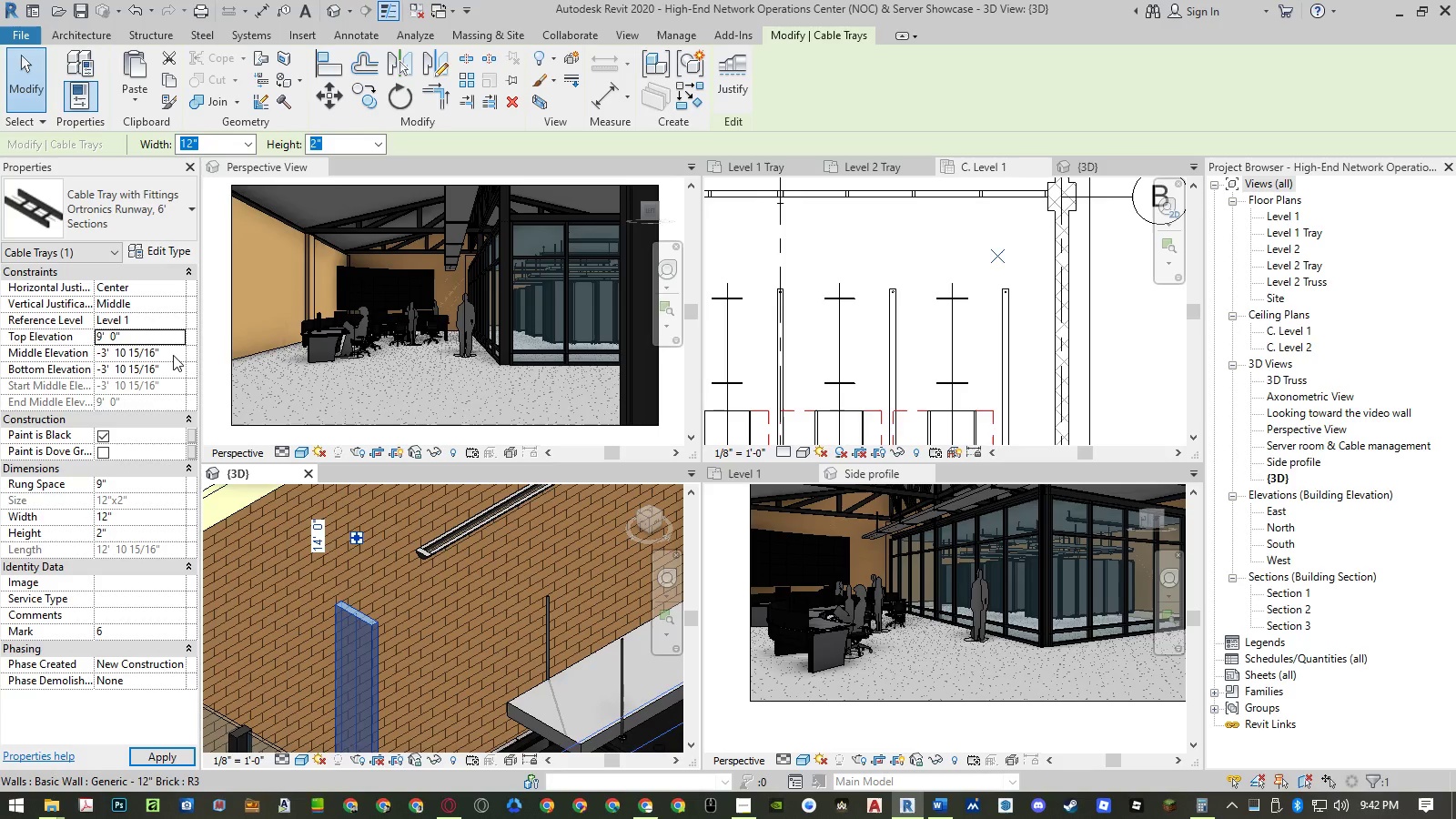 
wait(9.31)
 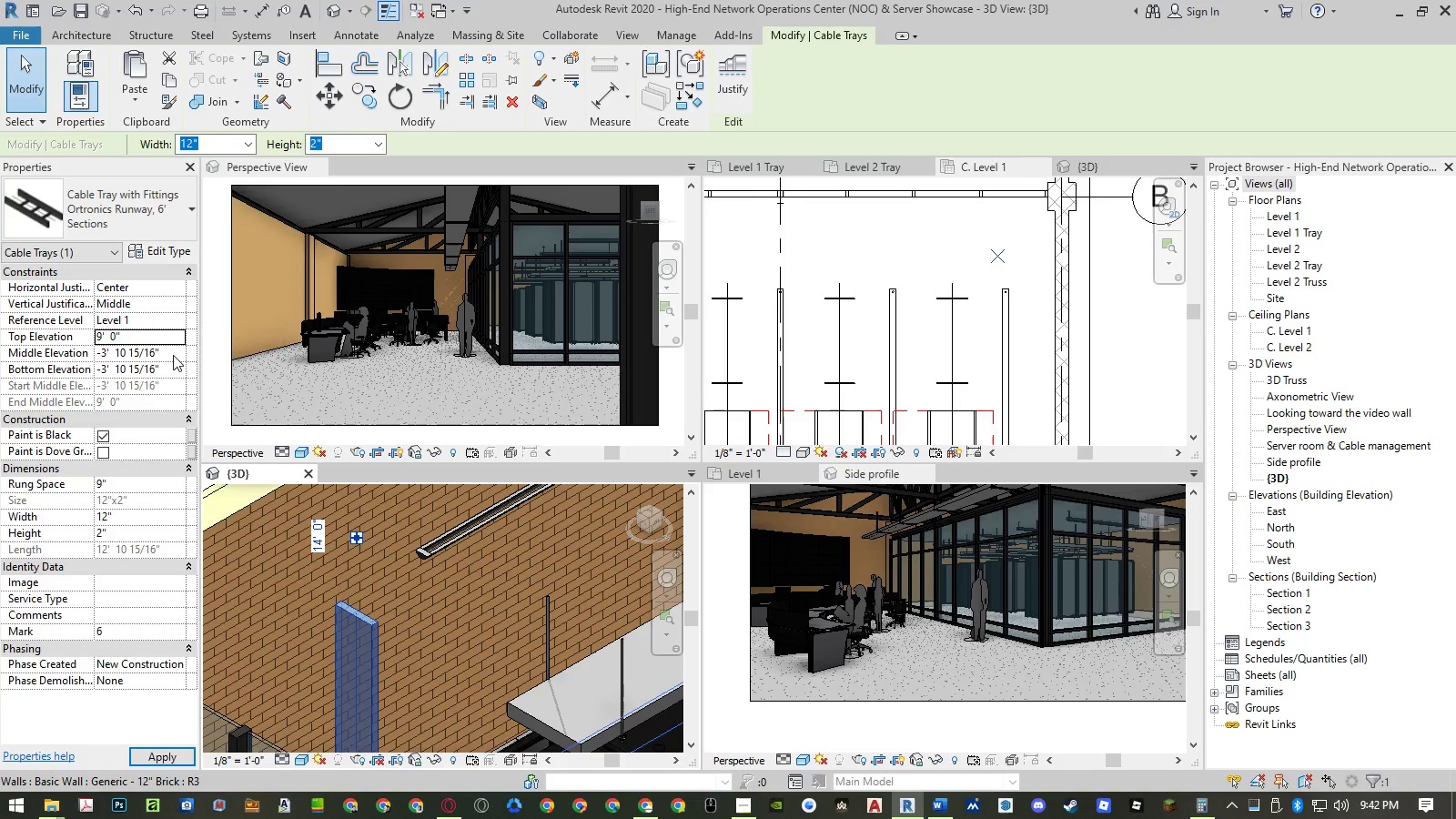 
double_click([103, 436])
 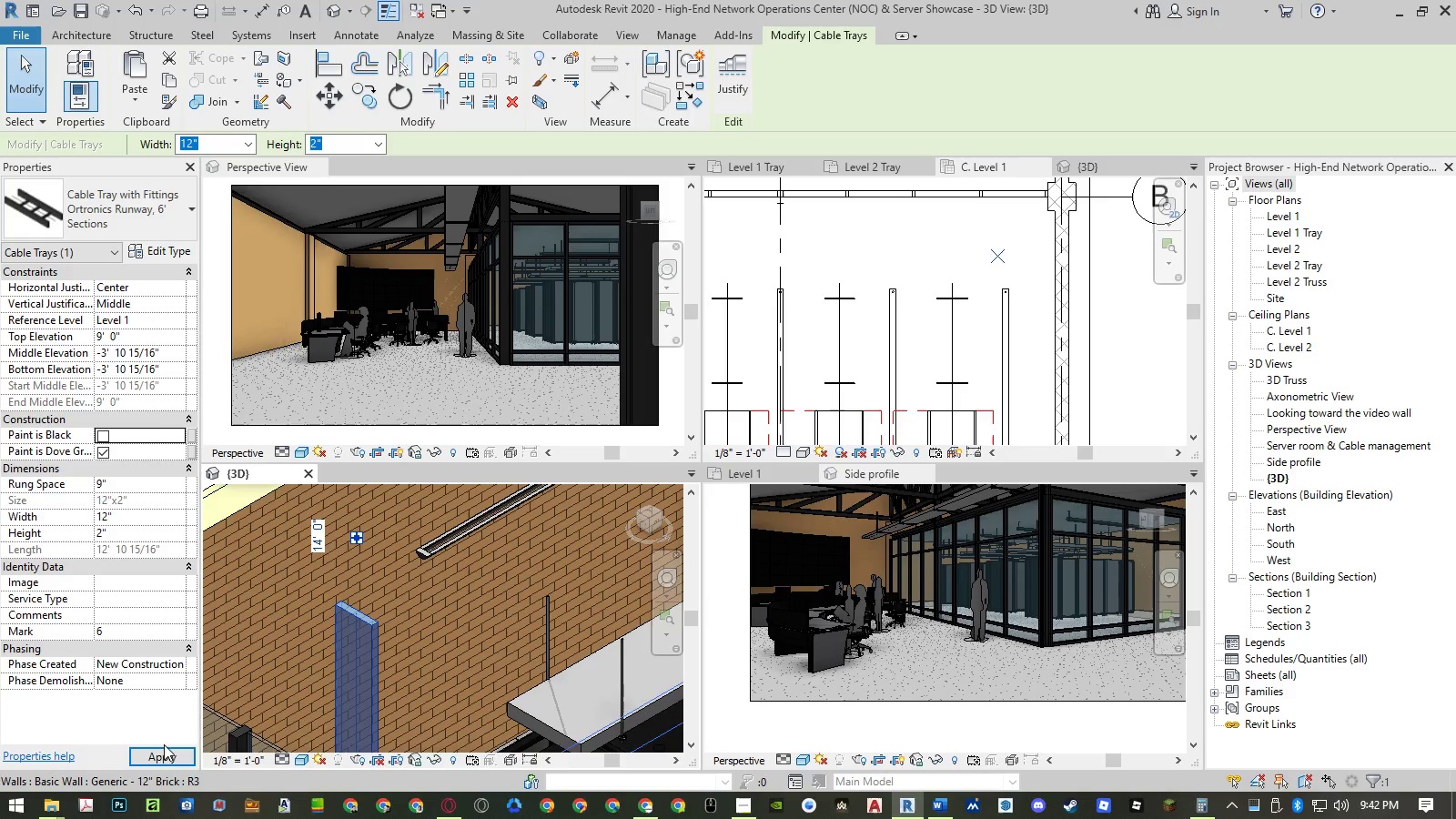 
left_click([163, 753])
 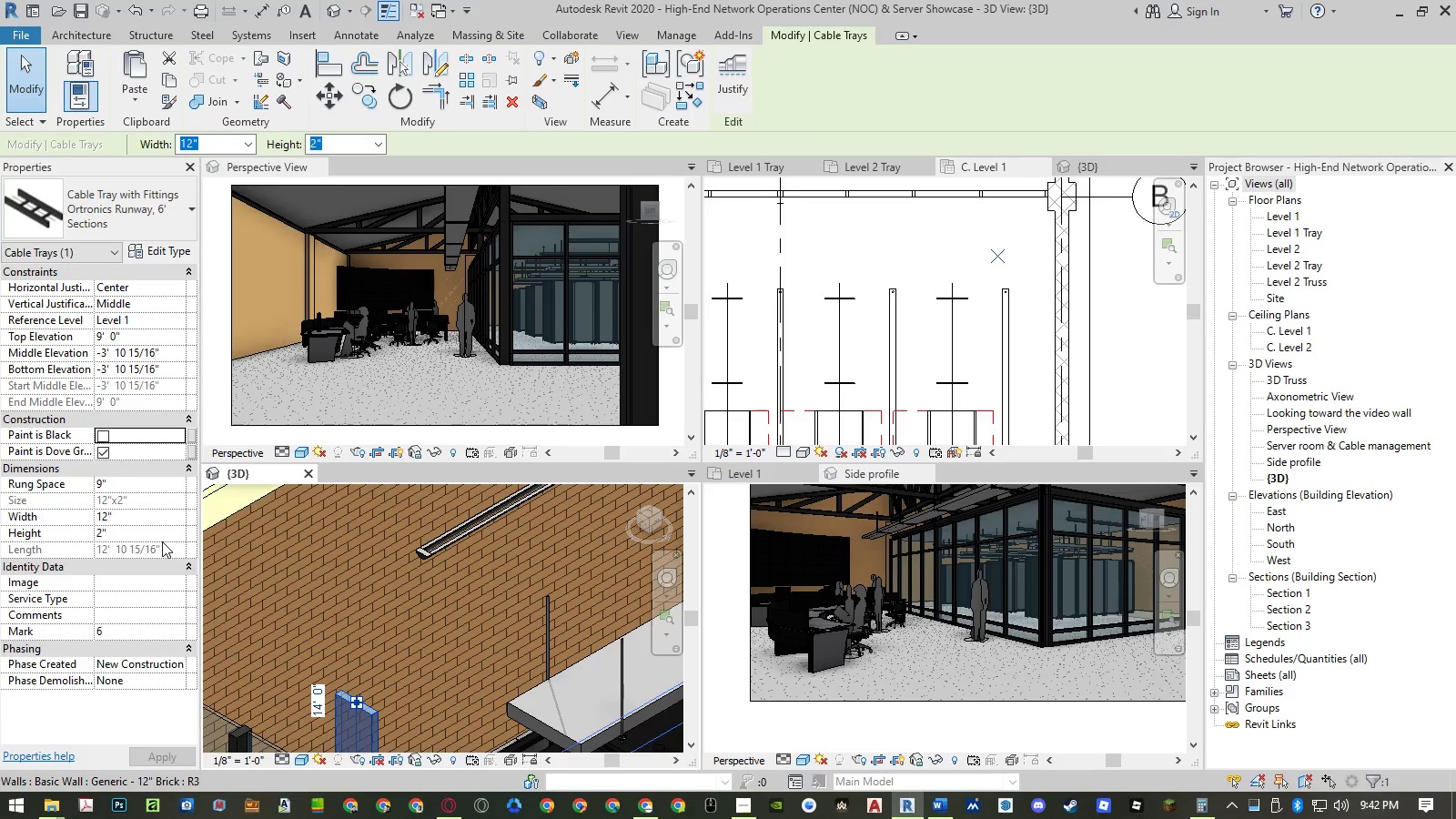 
wait(6.38)
 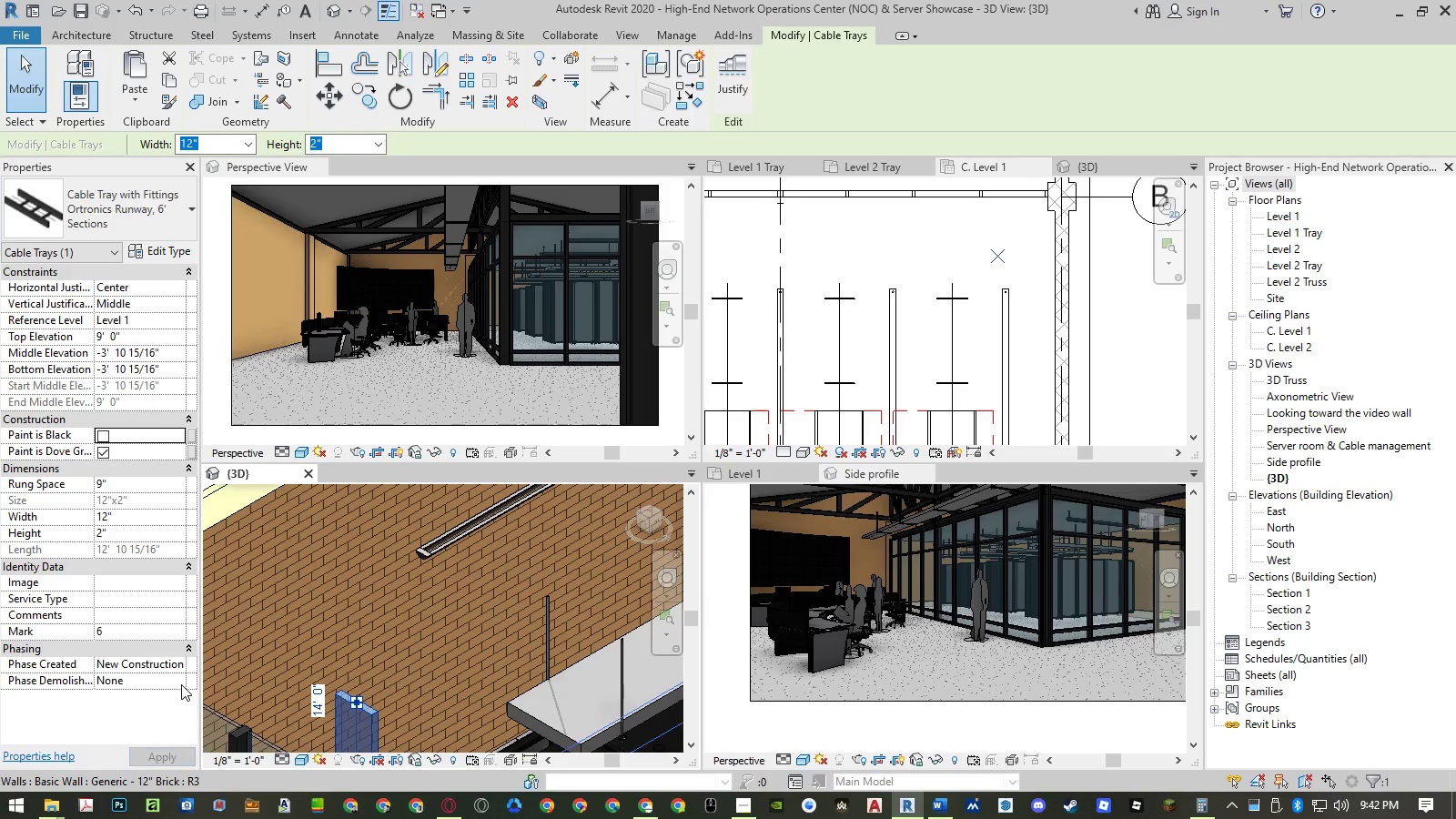 
left_click([908, 256])
 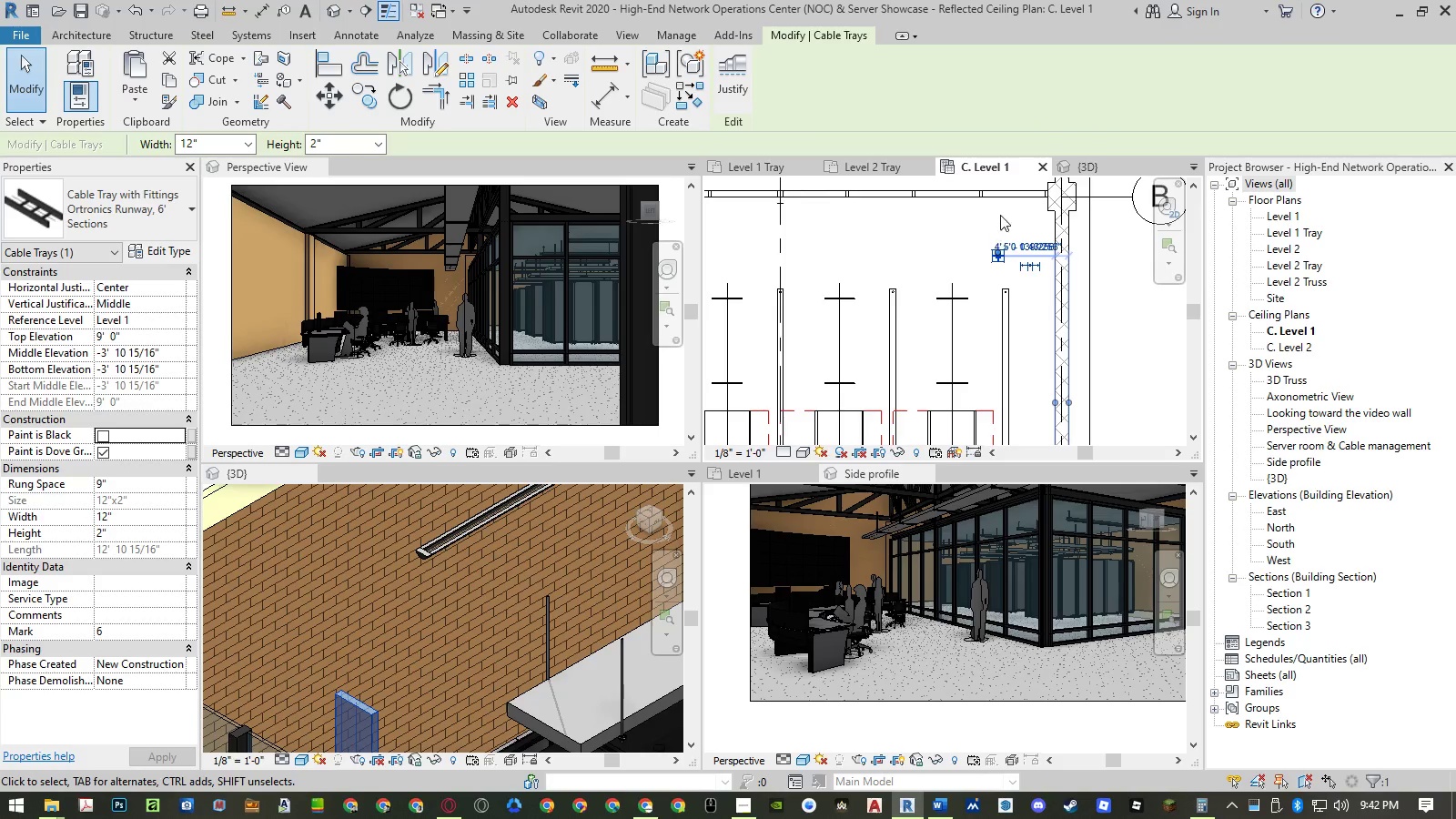 
type(ro)
 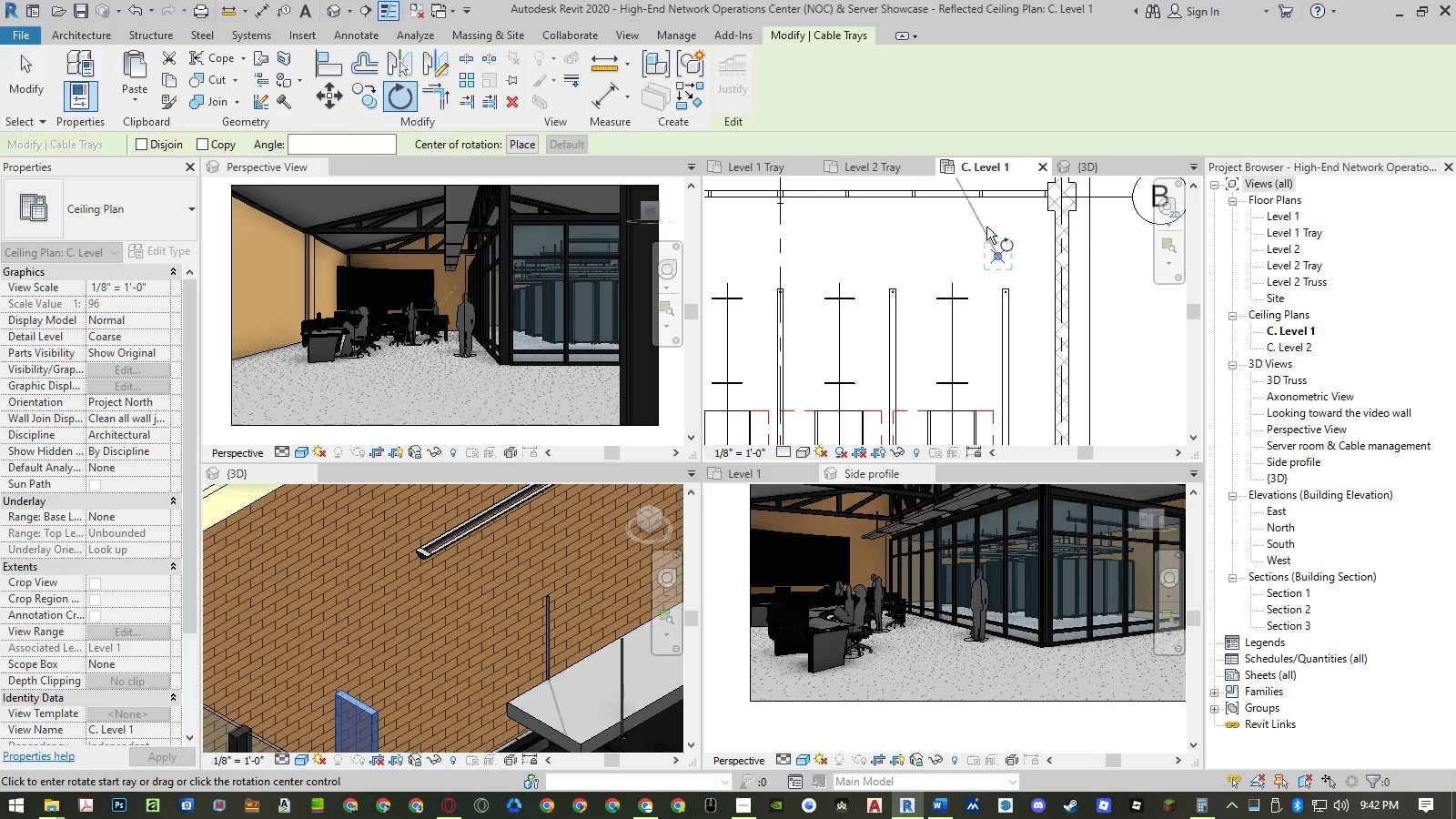 
wait(6.88)
 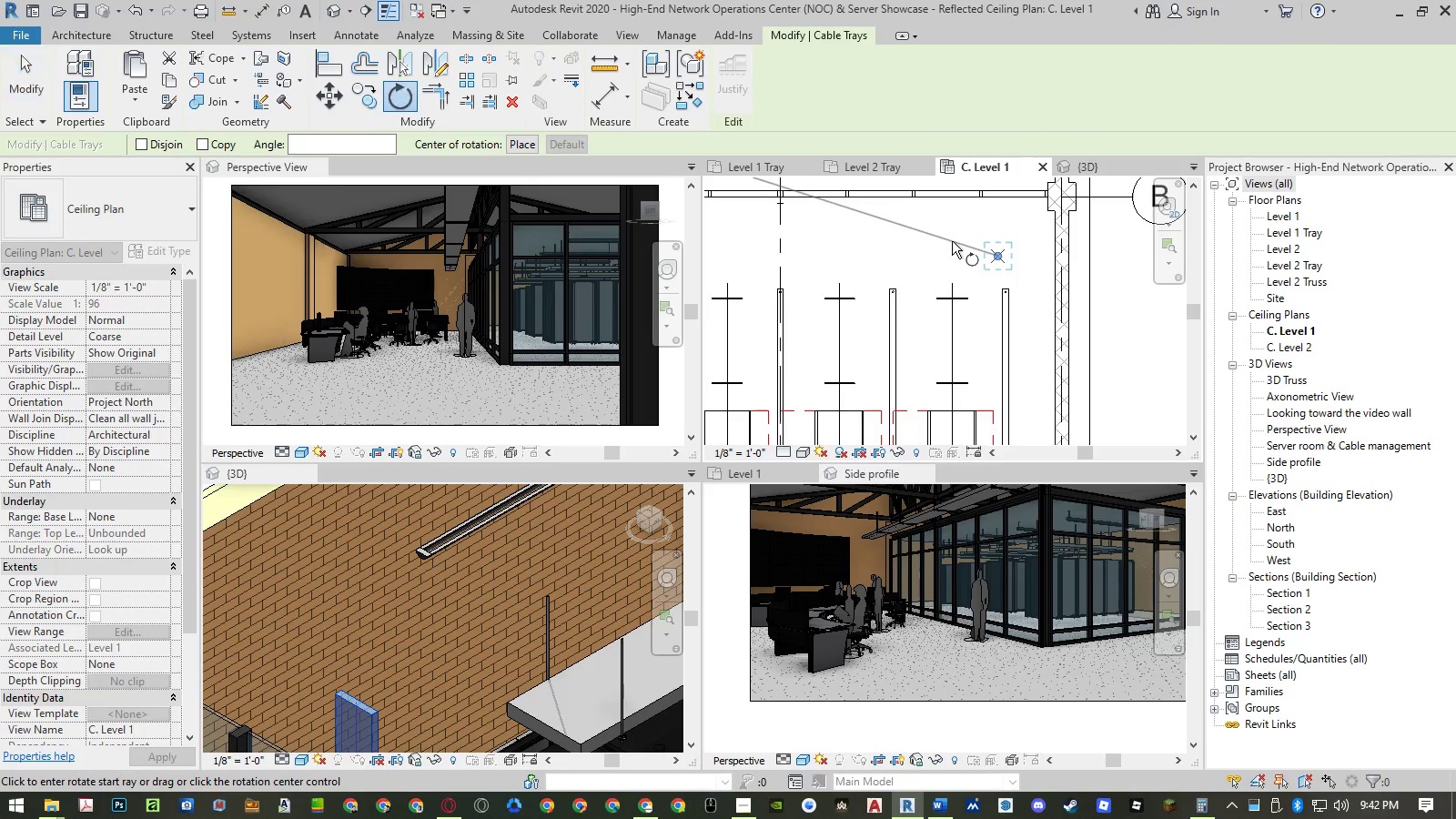 
left_click([996, 218])
 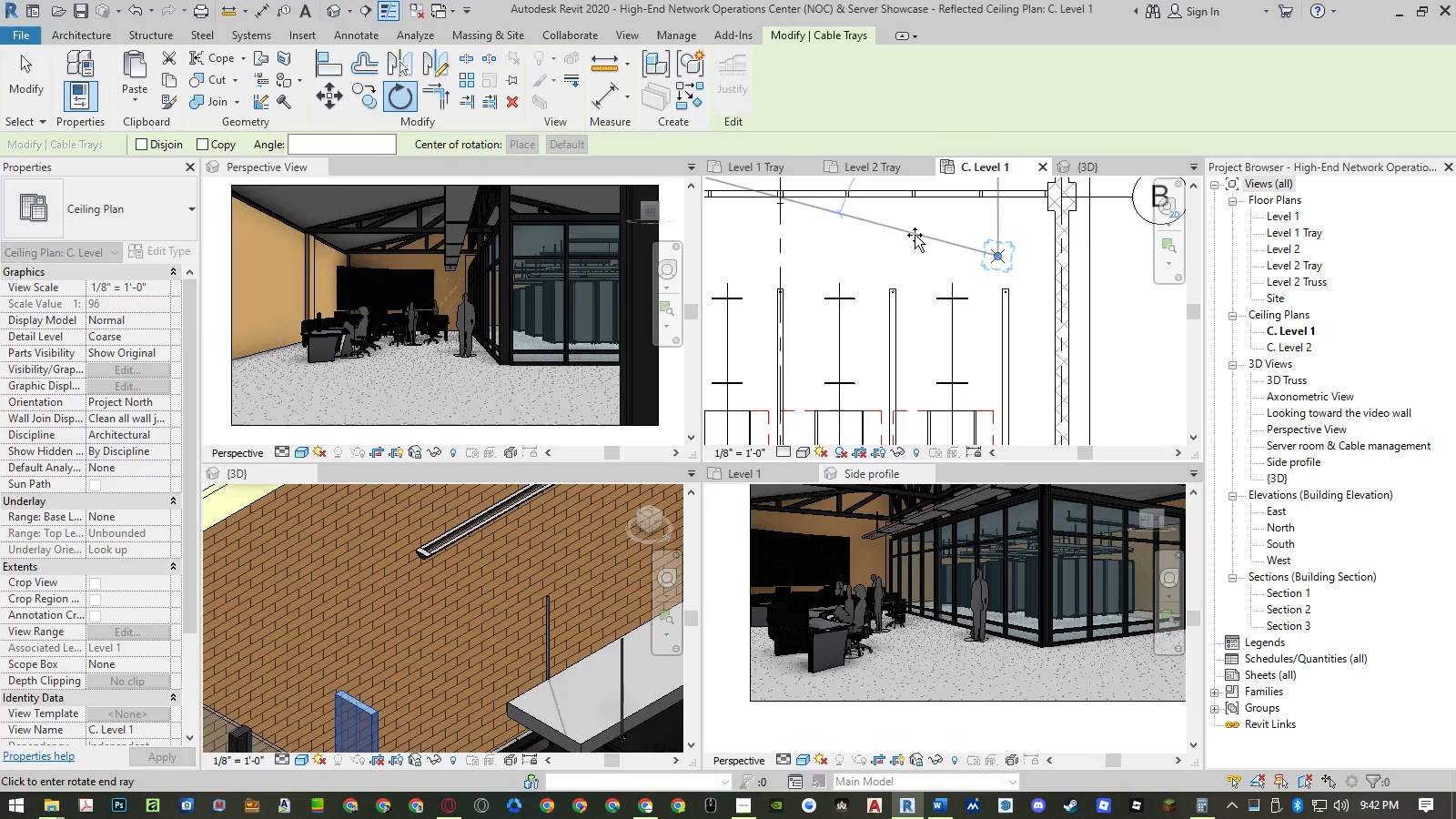 
key(Numpad9)
 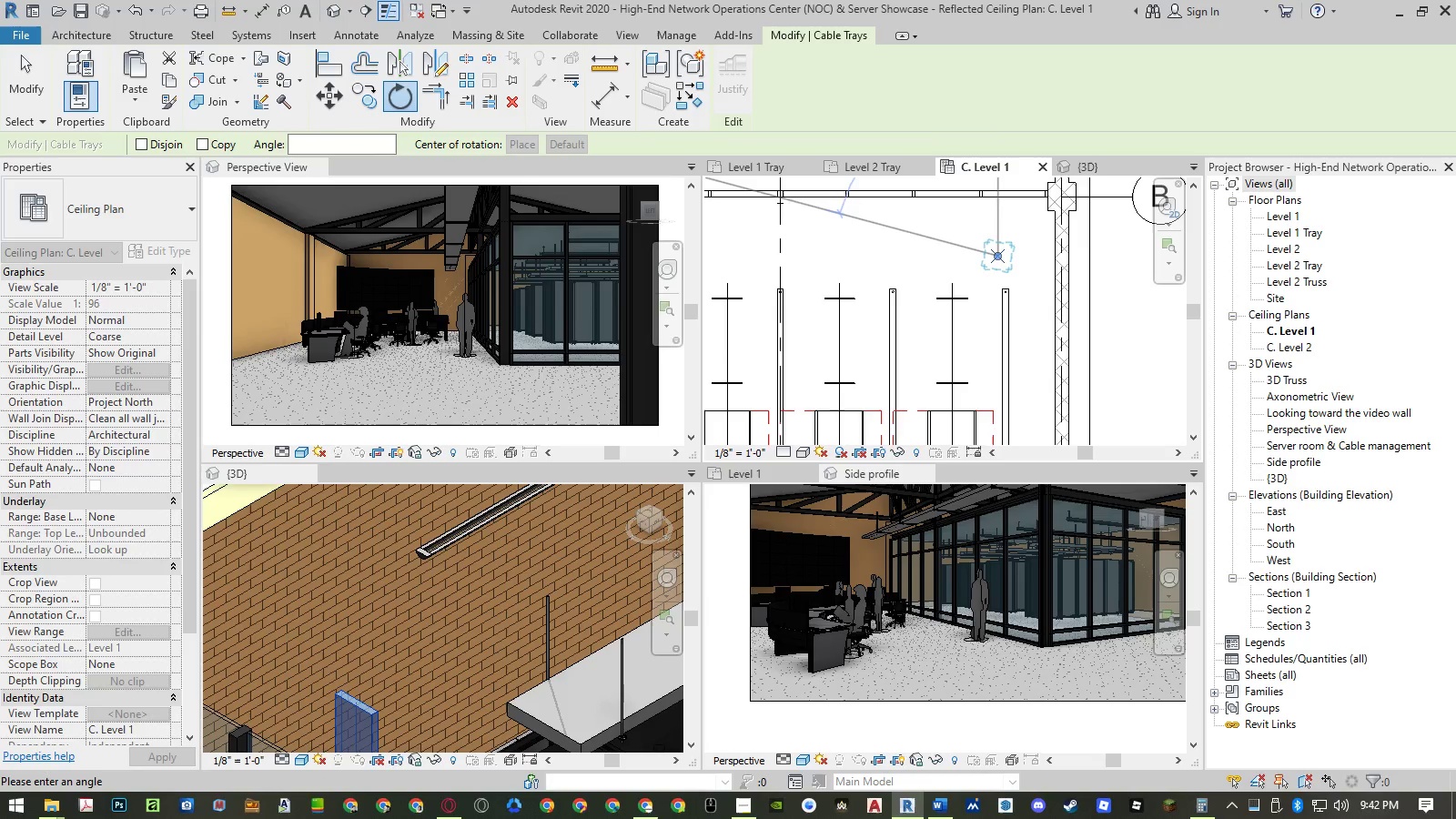 
key(Numpad0)
 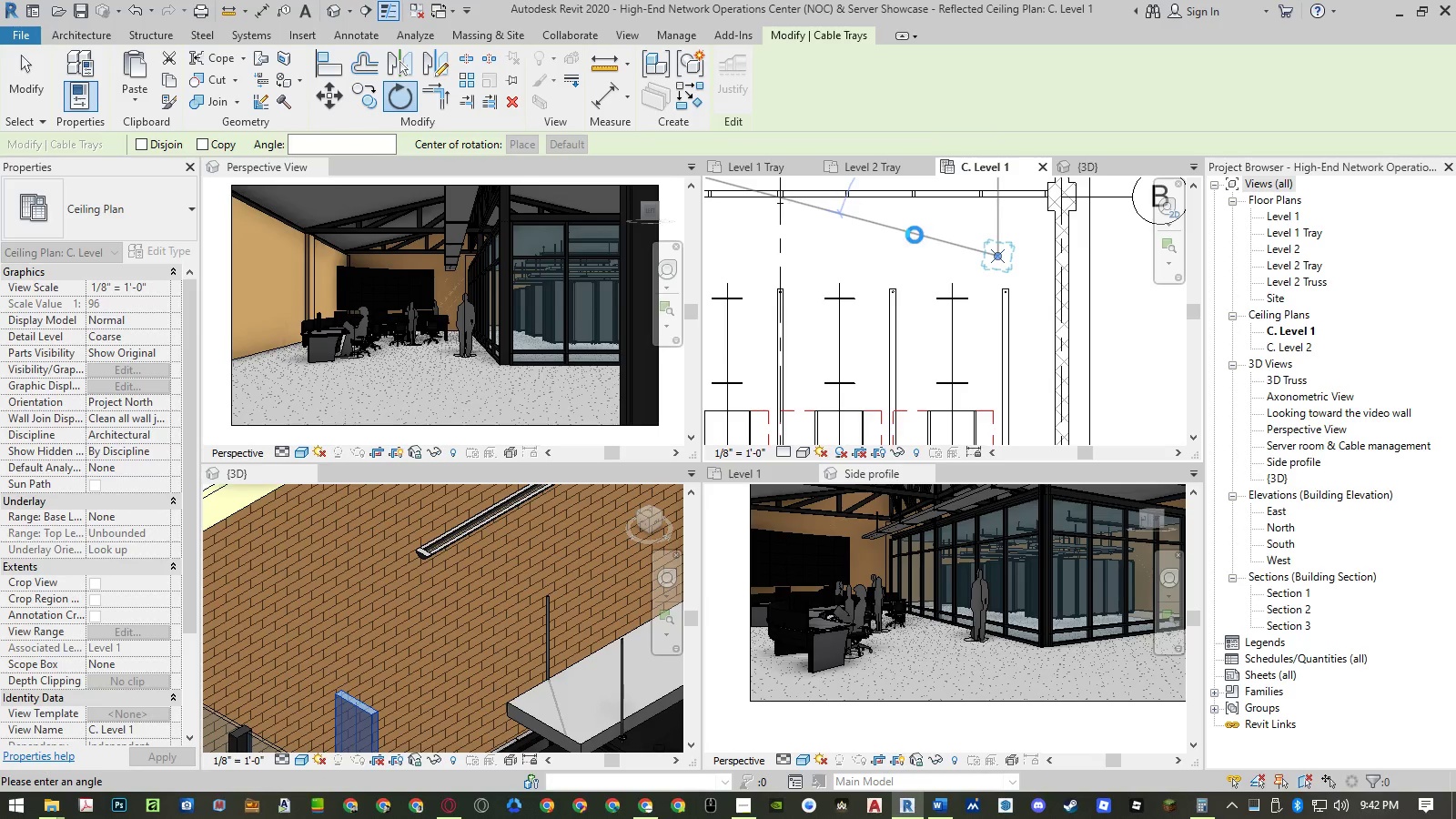 
key(NumpadEnter)
 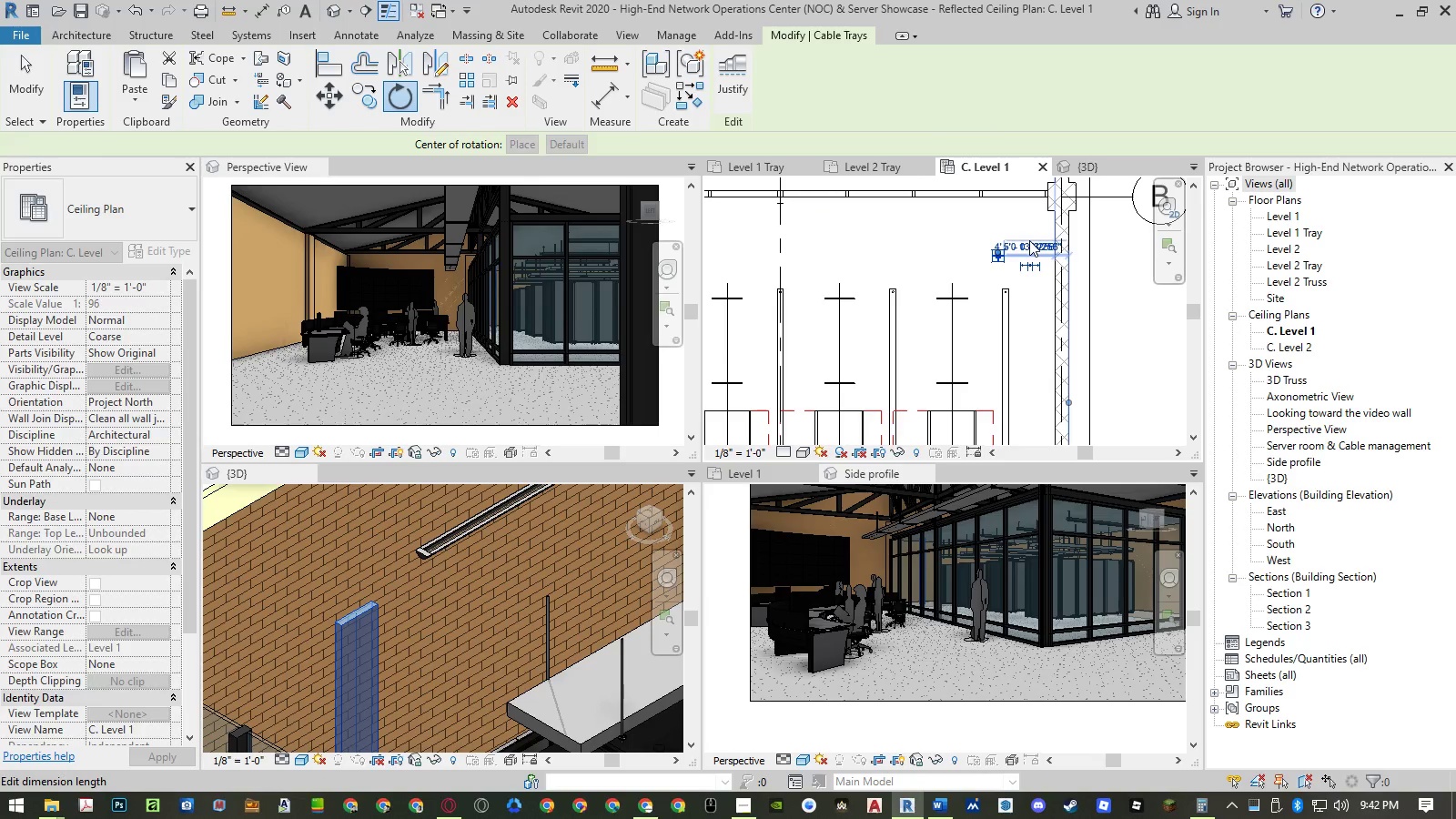 
type(mv)
 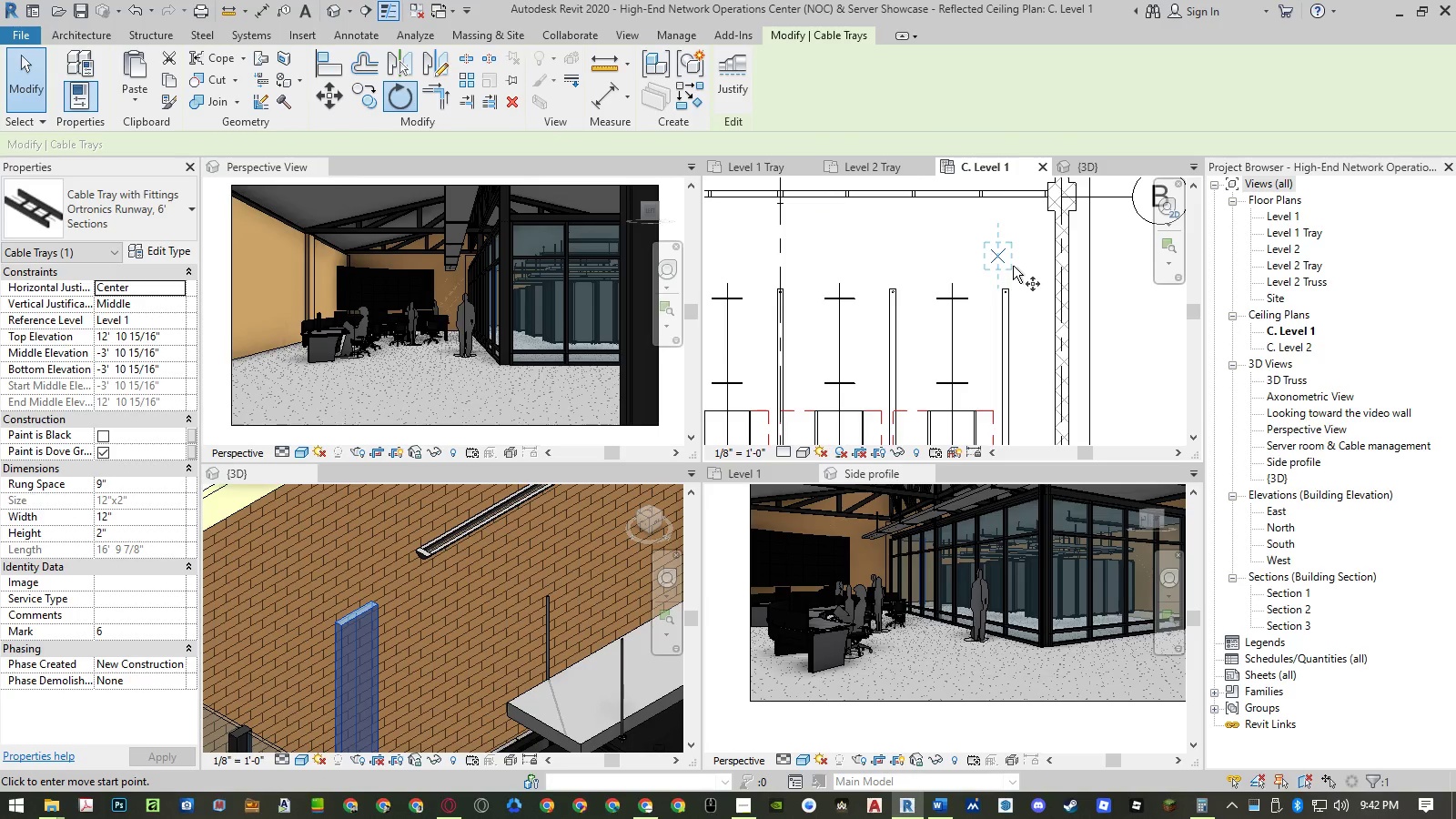 
left_click([1010, 266])
 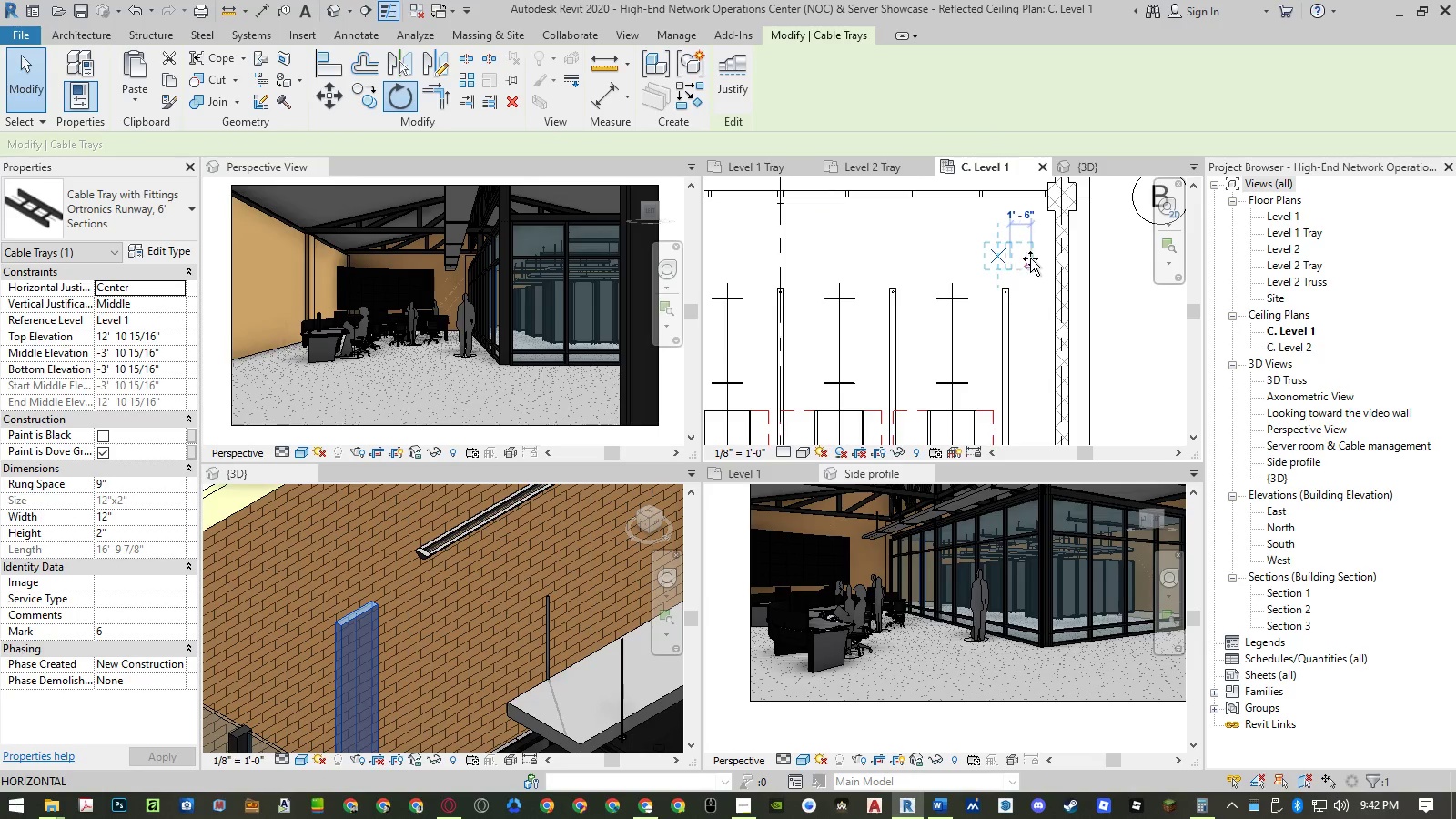 
scroll: coordinate [1030, 257], scroll_direction: down, amount: 7.0
 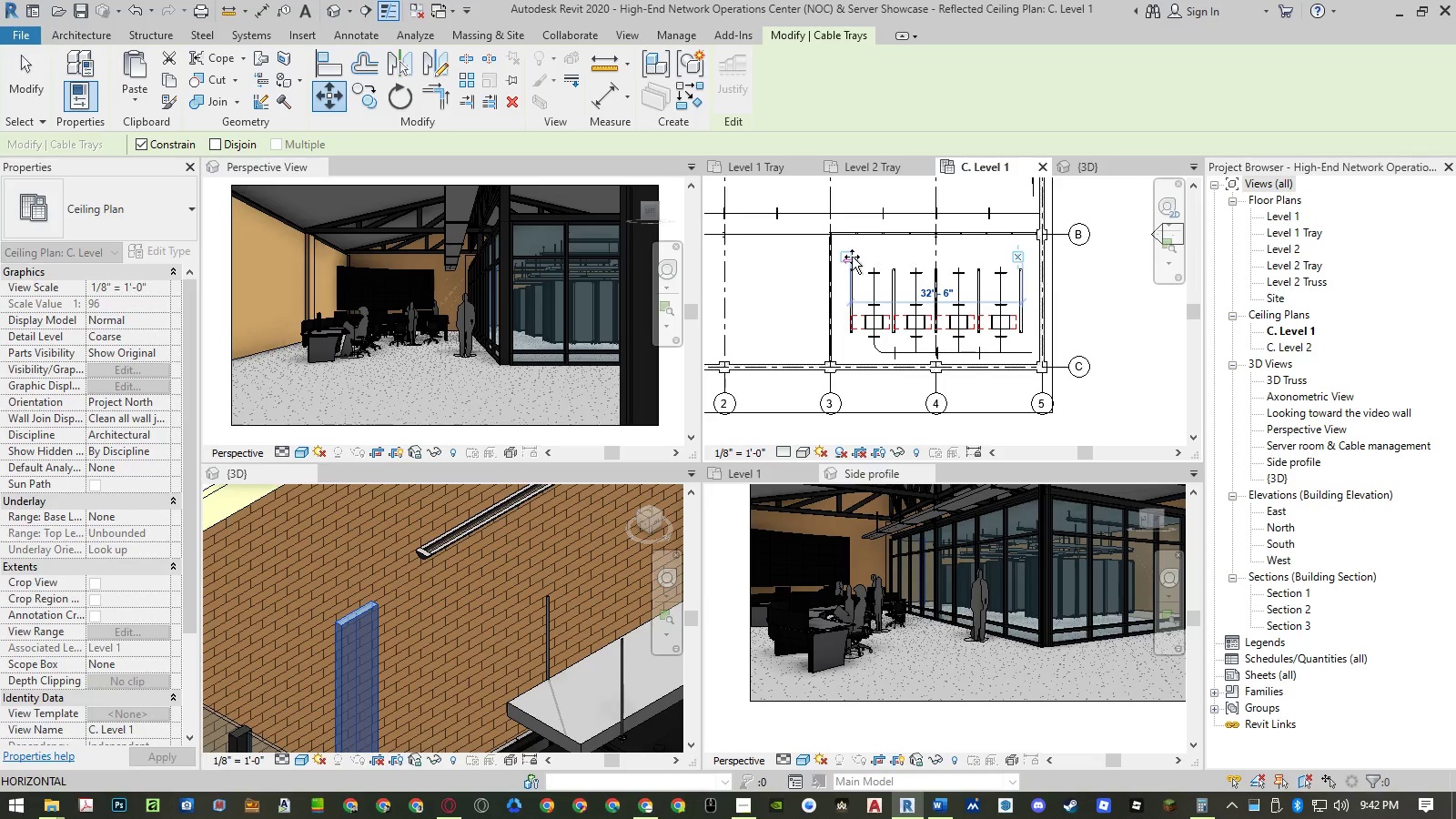 
left_click([852, 257])
 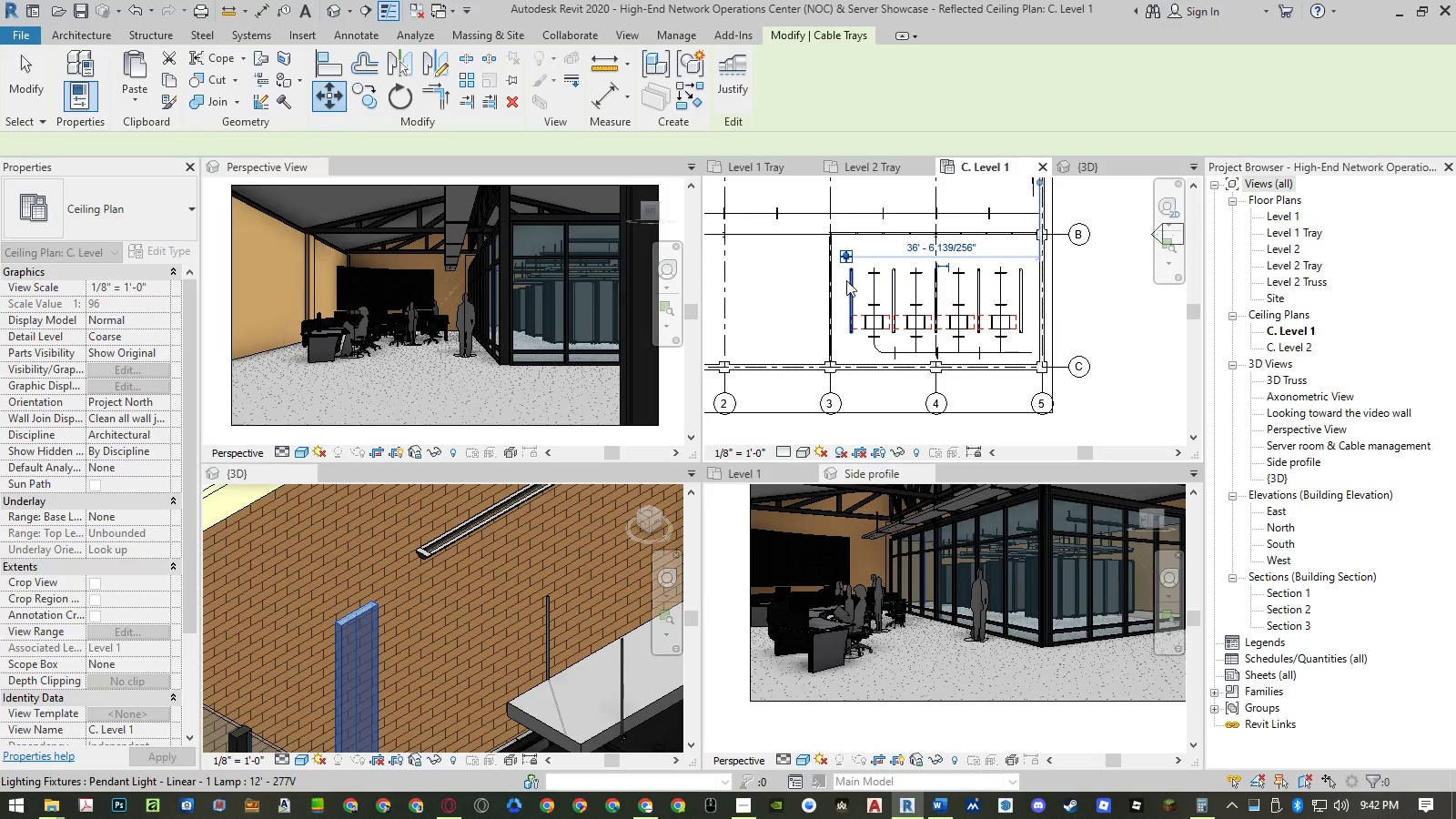 
key(M)
 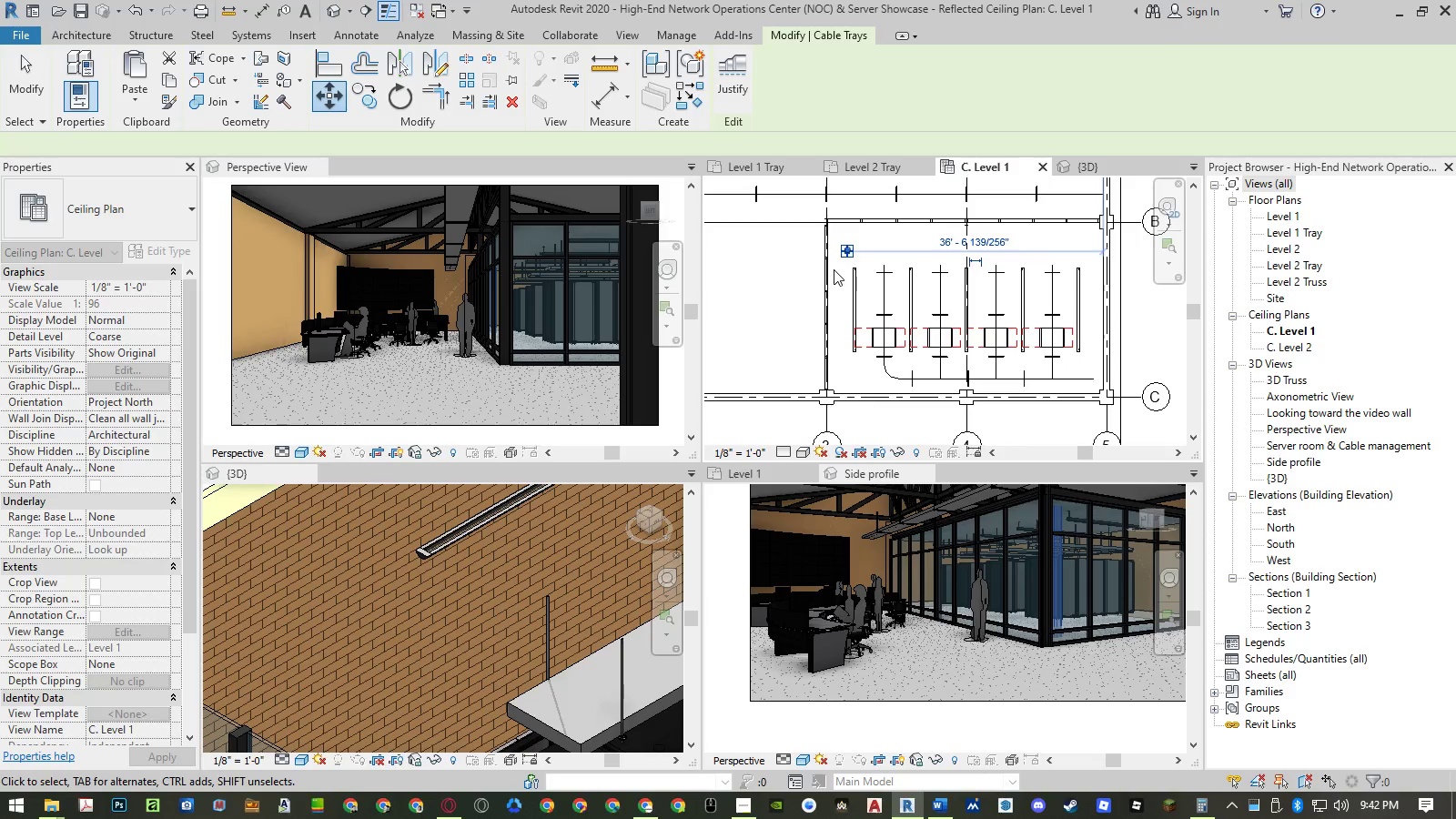 
key(V)
 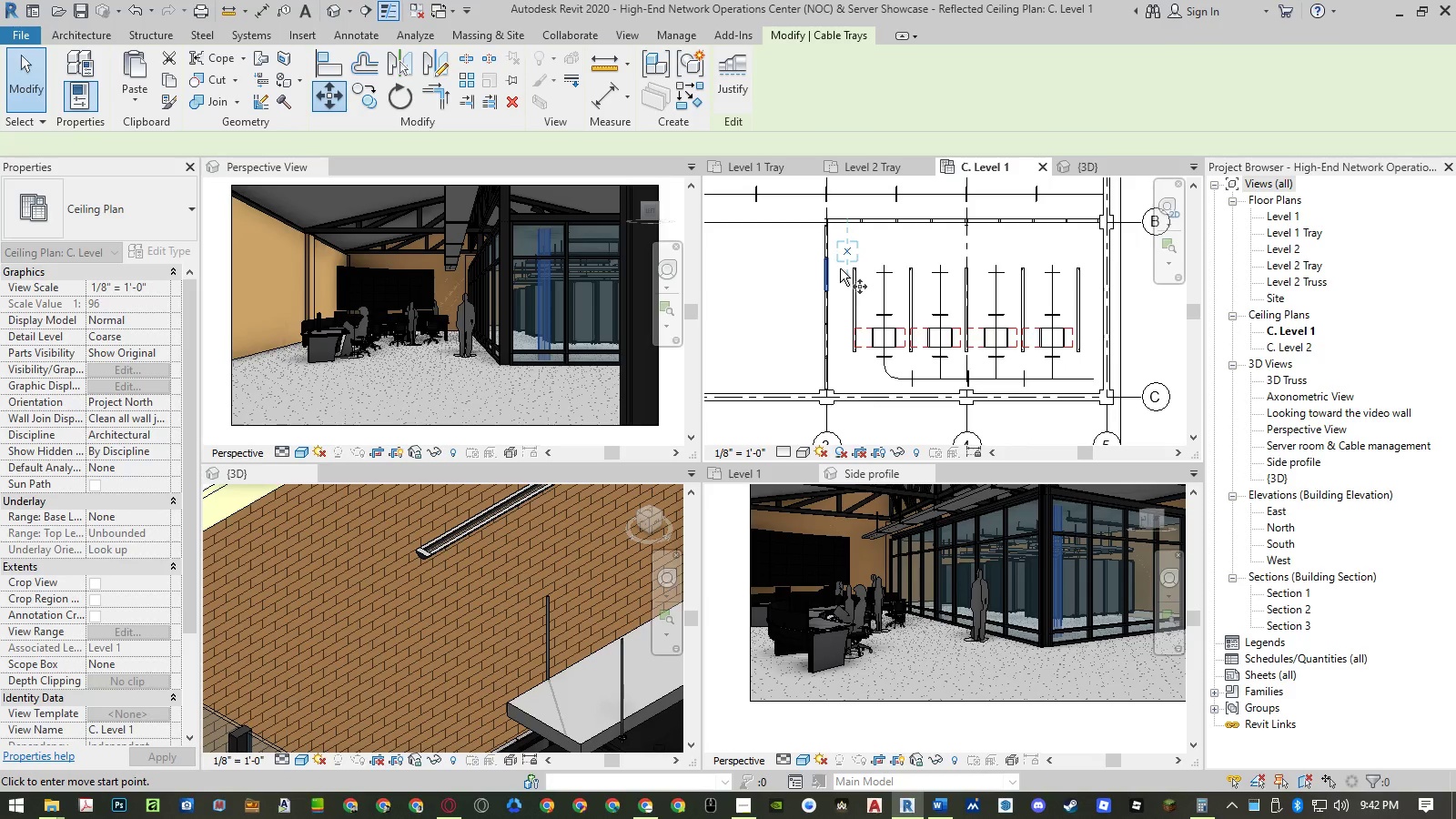 
scroll: coordinate [842, 274], scroll_direction: up, amount: 2.0
 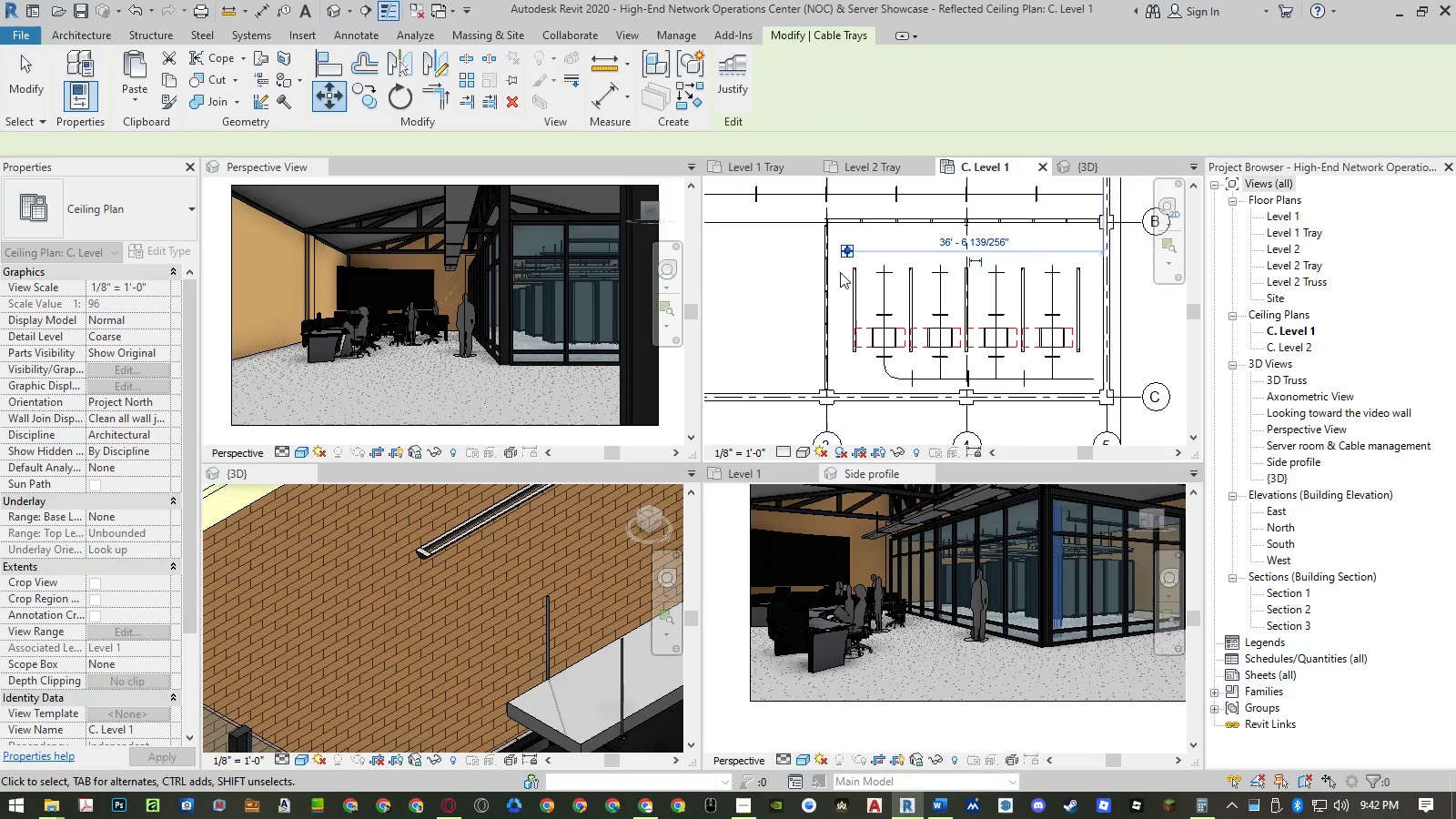 
left_click([840, 268])
 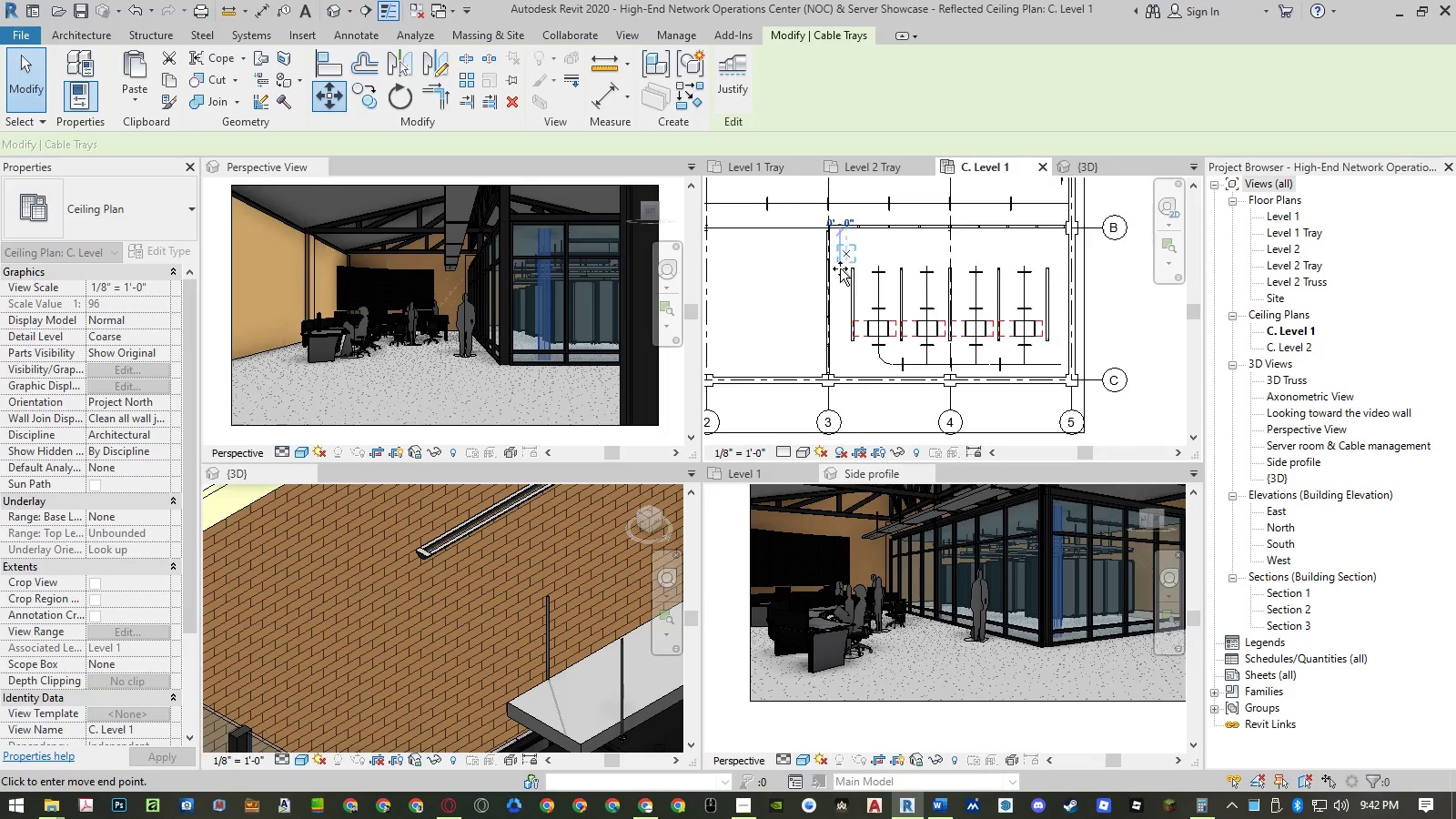 
scroll: coordinate [840, 268], scroll_direction: down, amount: 1.0
 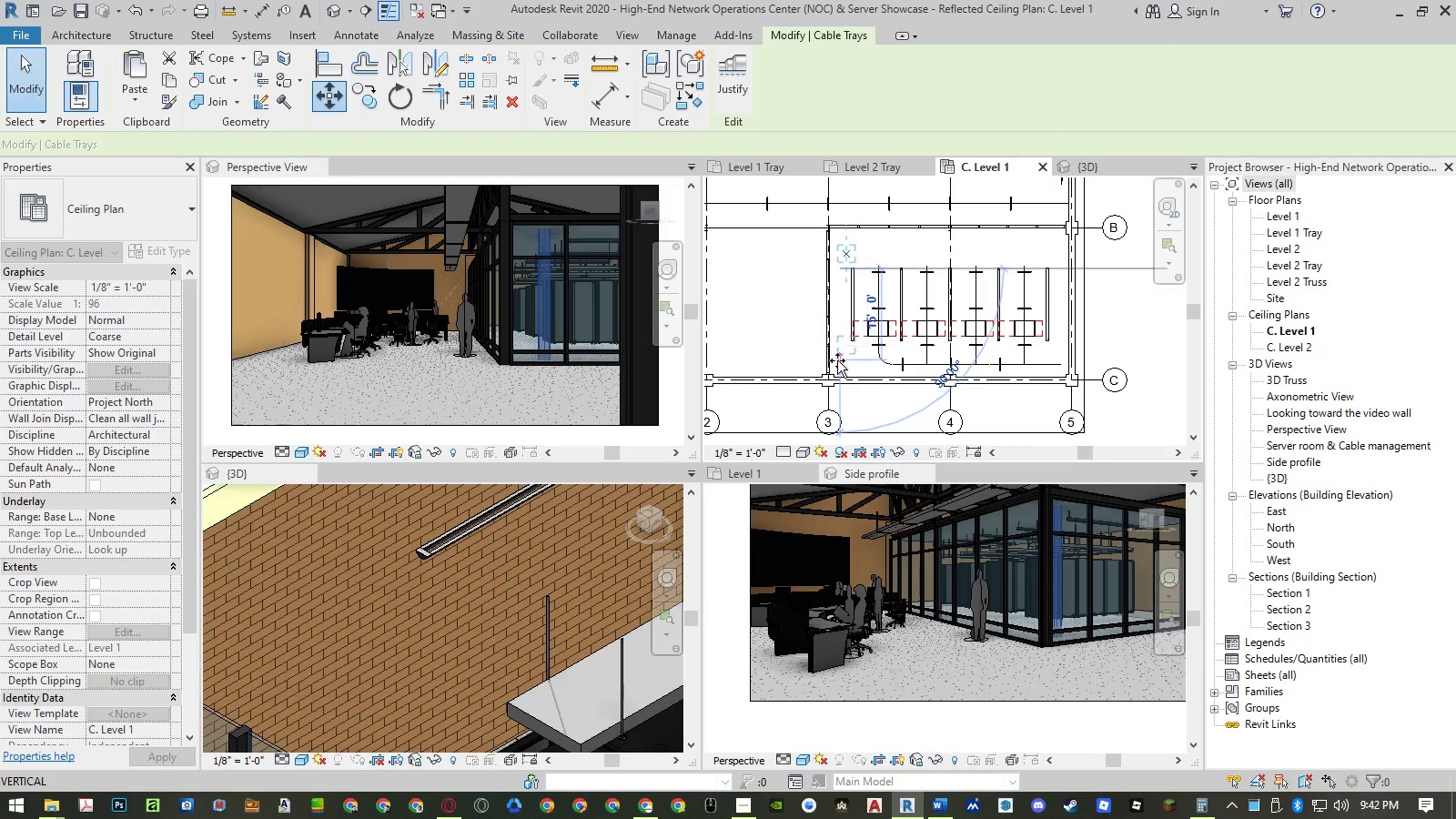 
scroll: coordinate [837, 361], scroll_direction: up, amount: 4.0
 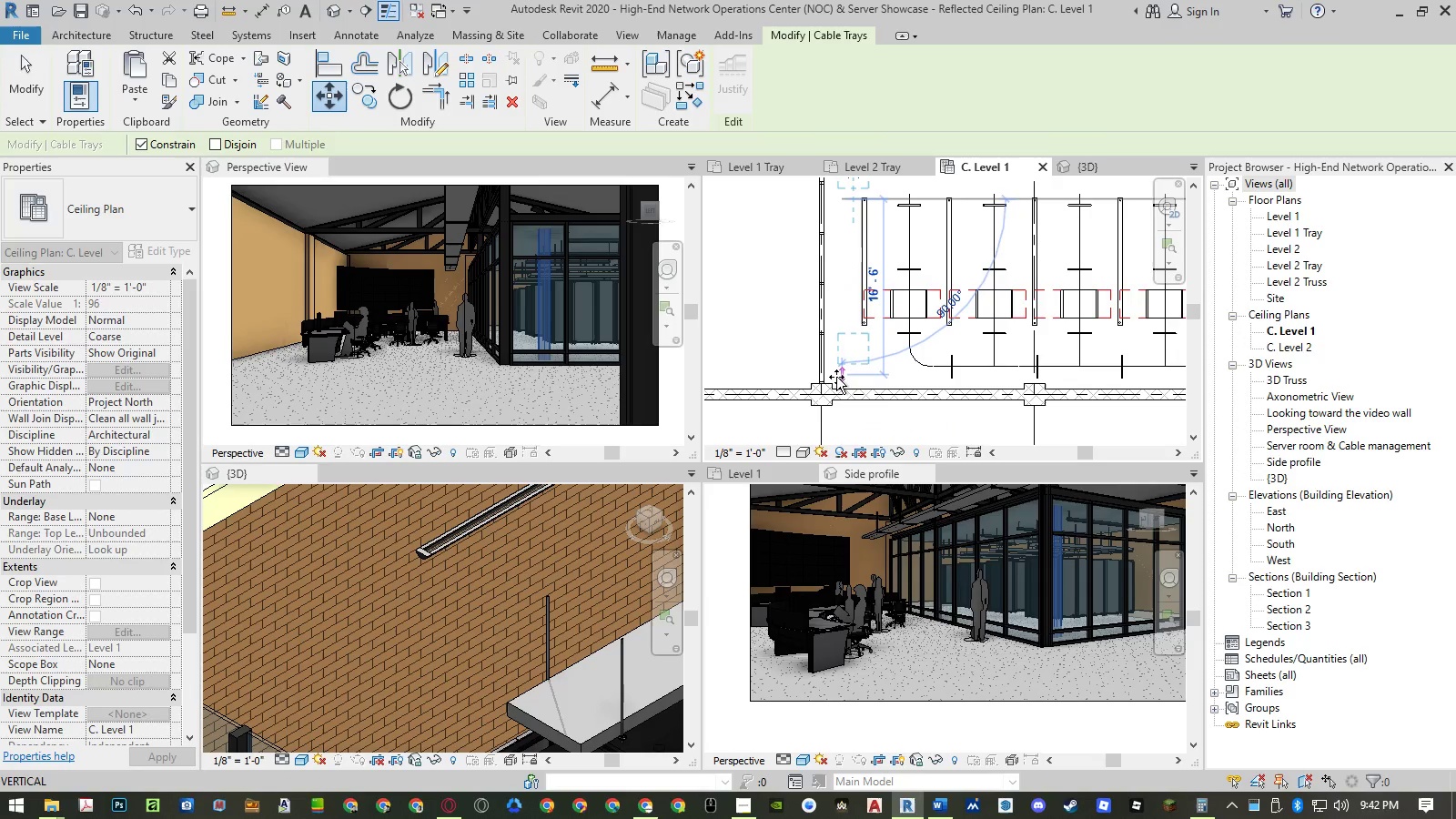 
left_click([836, 377])
 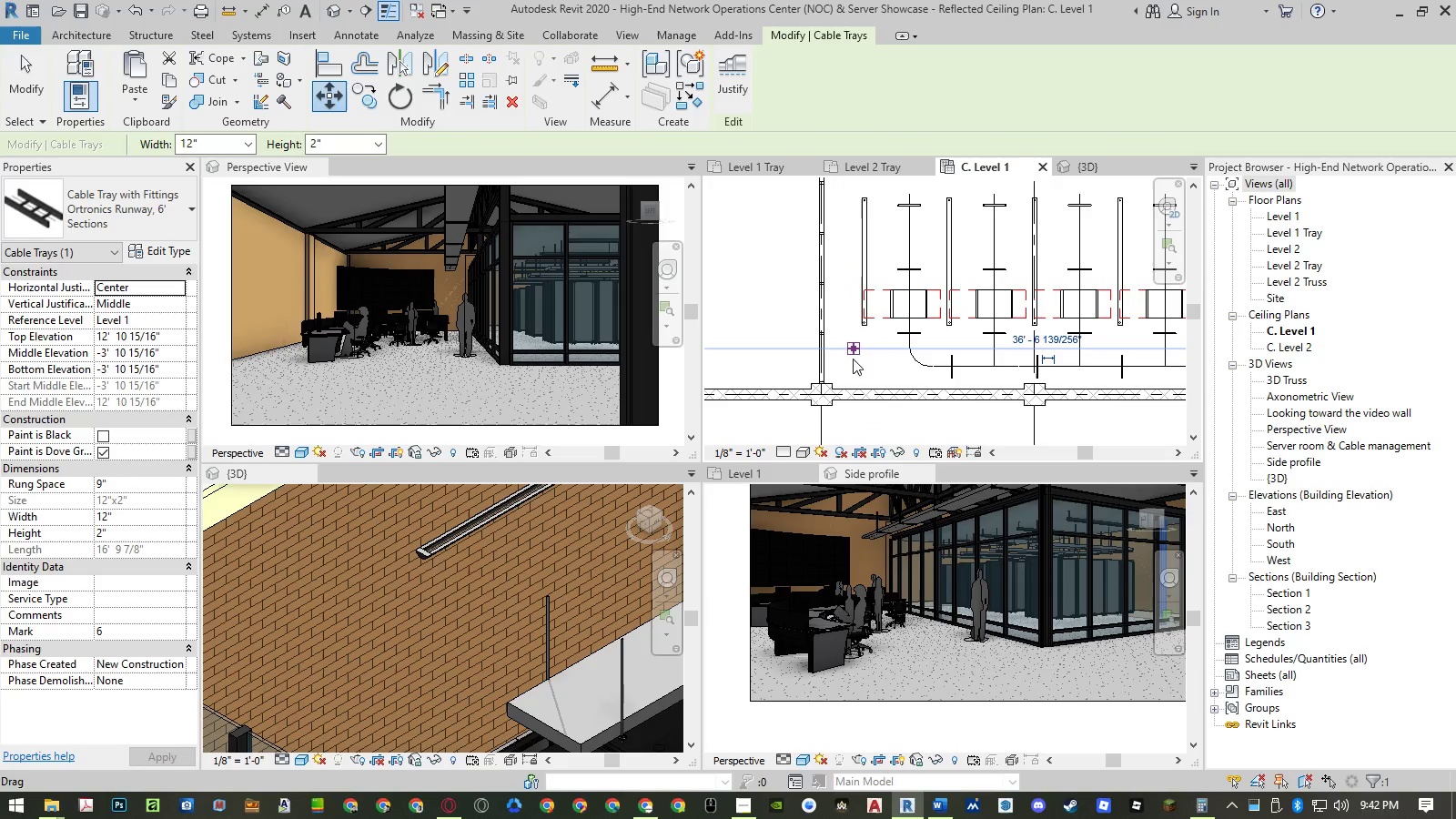 
key(Escape)
 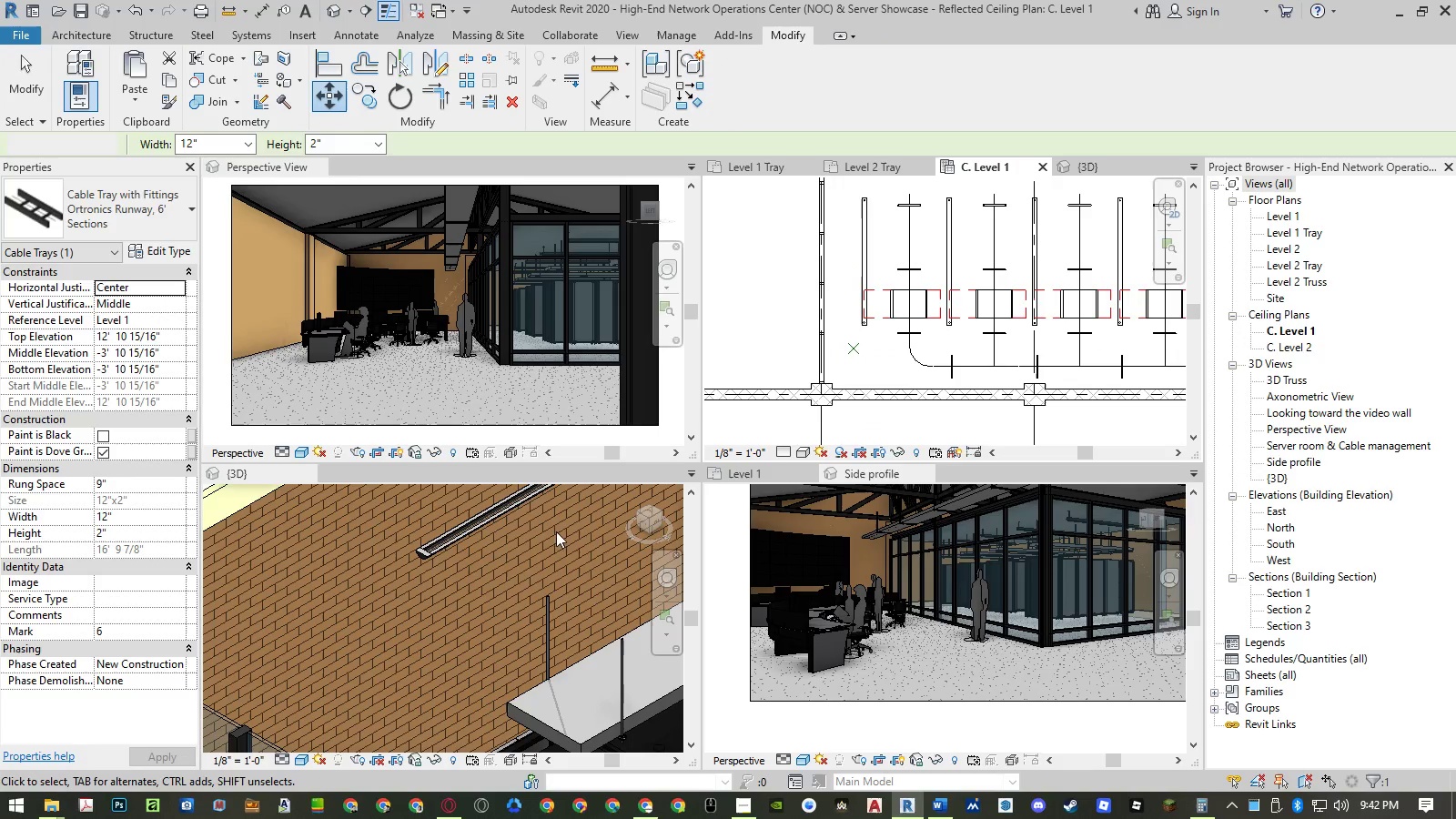 
scroll: coordinate [387, 585], scroll_direction: down, amount: 15.0
 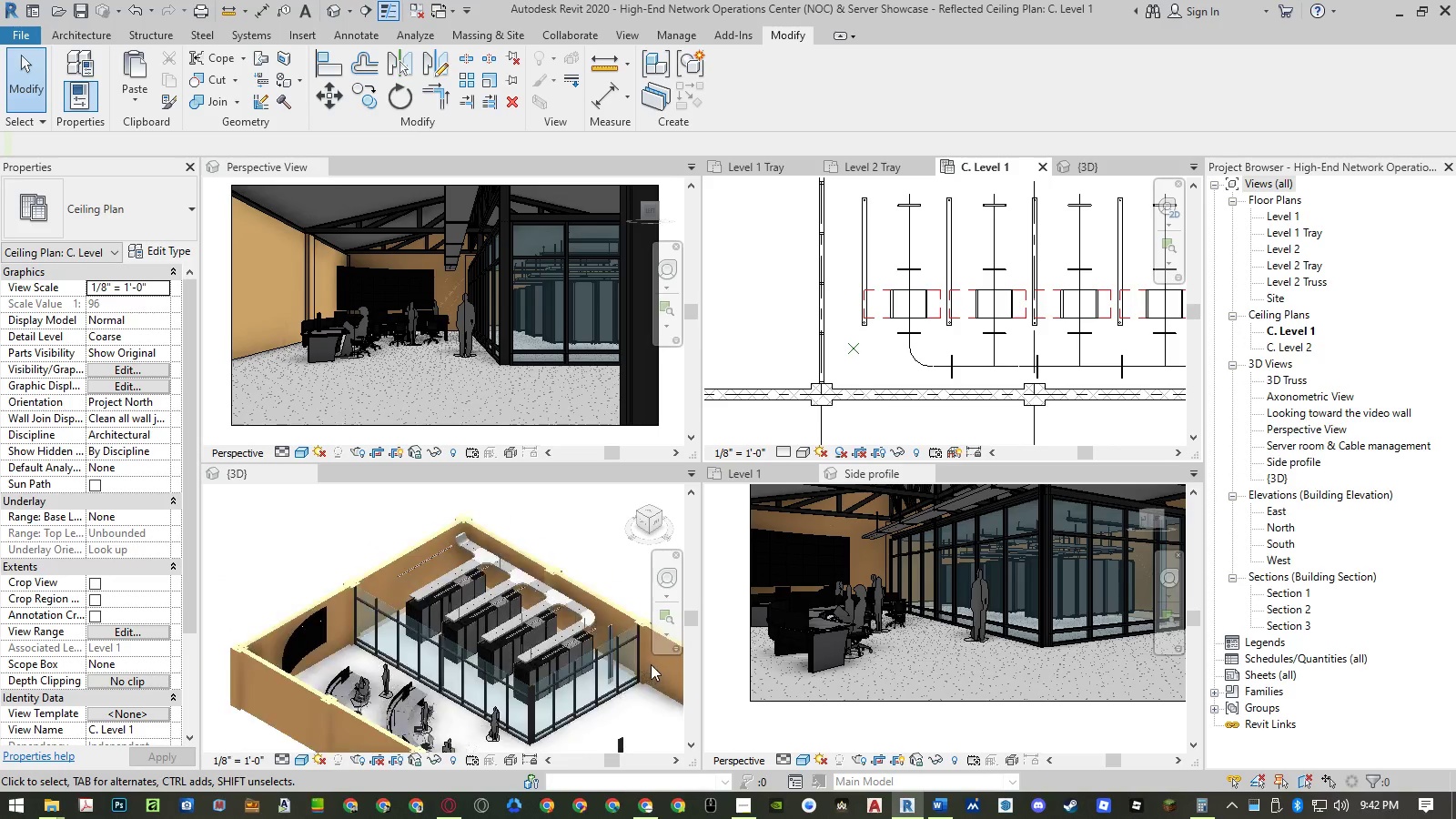 
scroll: coordinate [562, 573], scroll_direction: up, amount: 7.0
 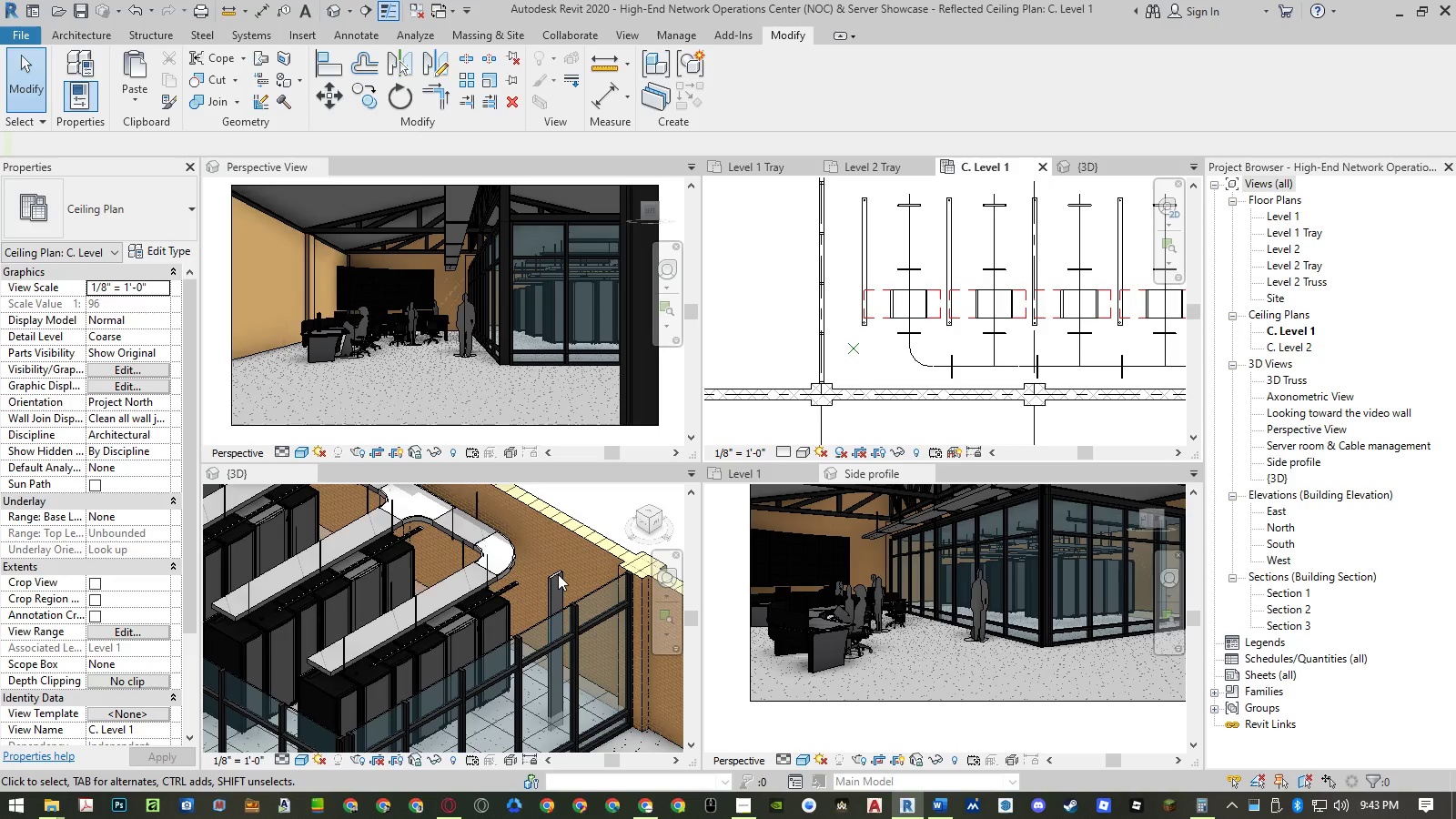 
left_click([556, 575])
 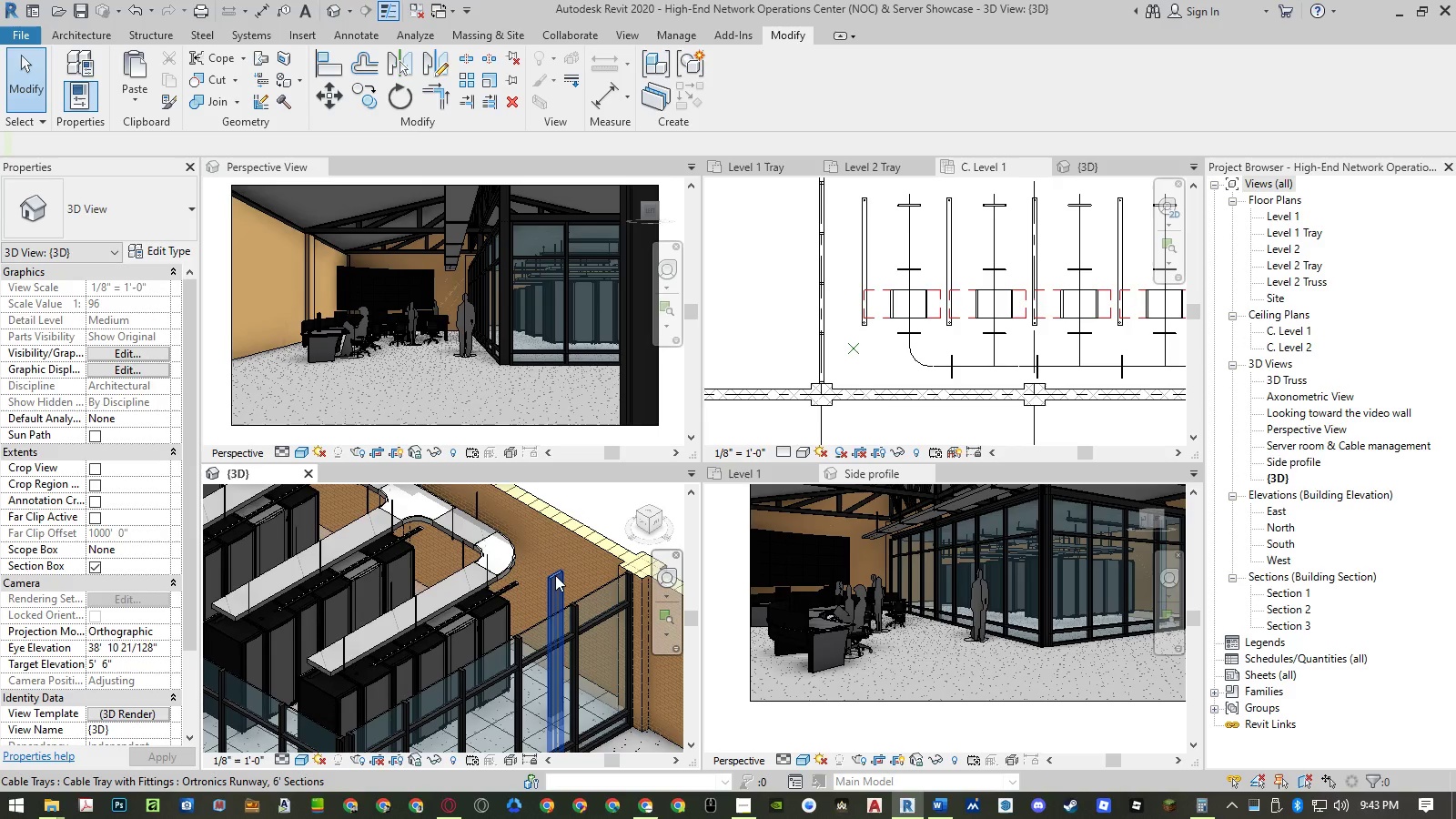 
left_click([555, 575])
 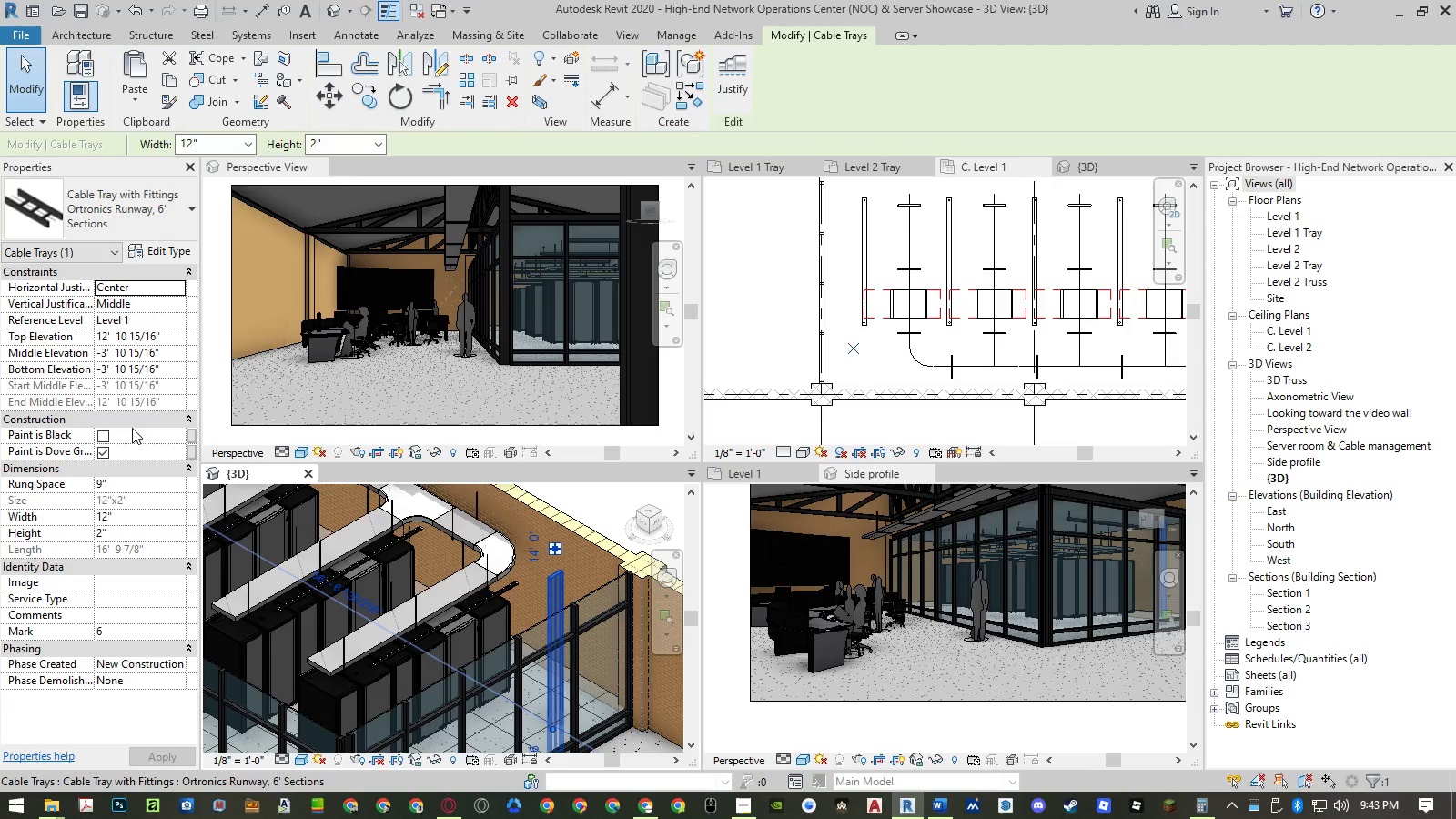 
left_click([128, 488])
 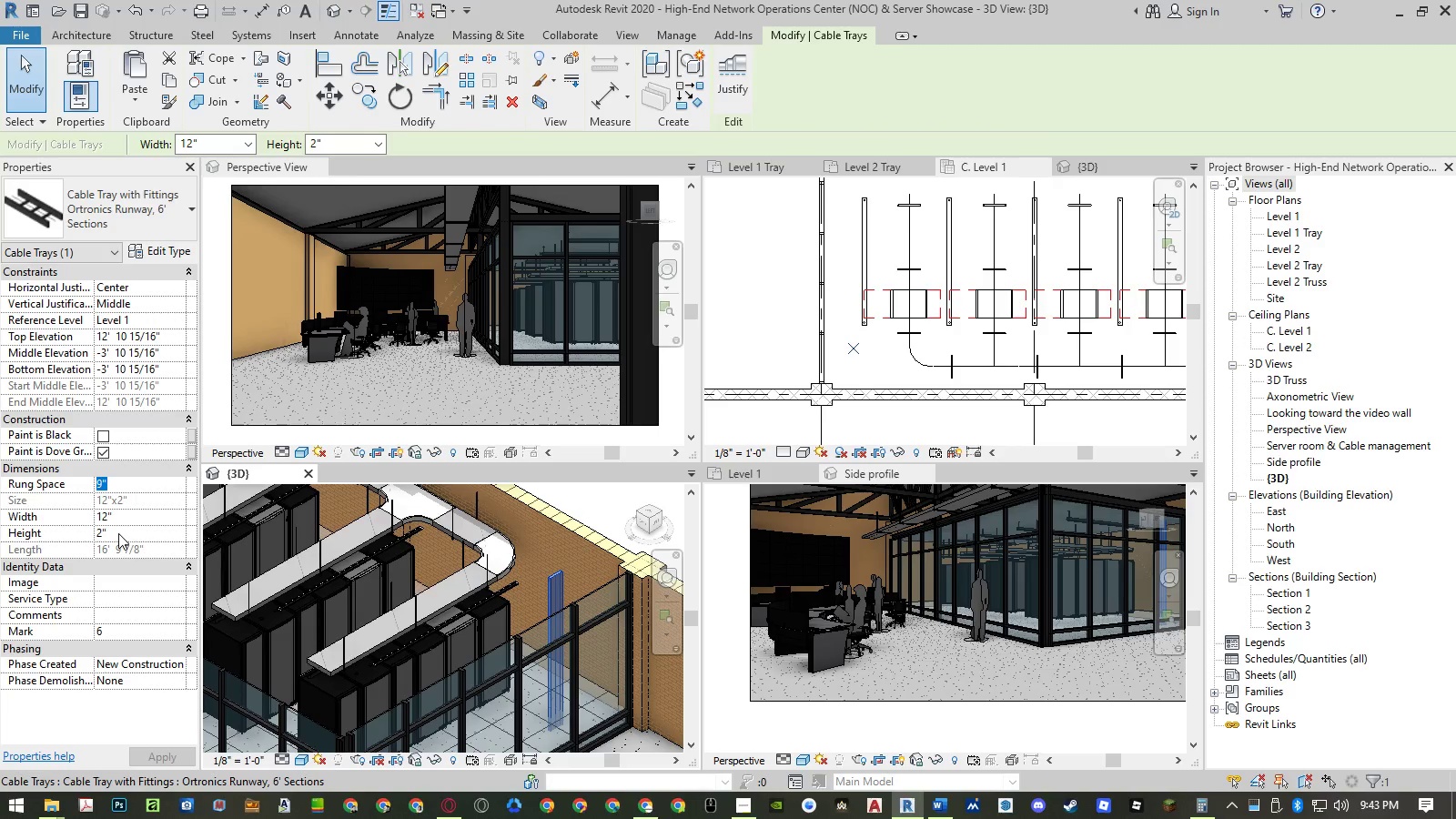 
left_click_drag(start_coordinate=[130, 518], to_coordinate=[795, 465])
 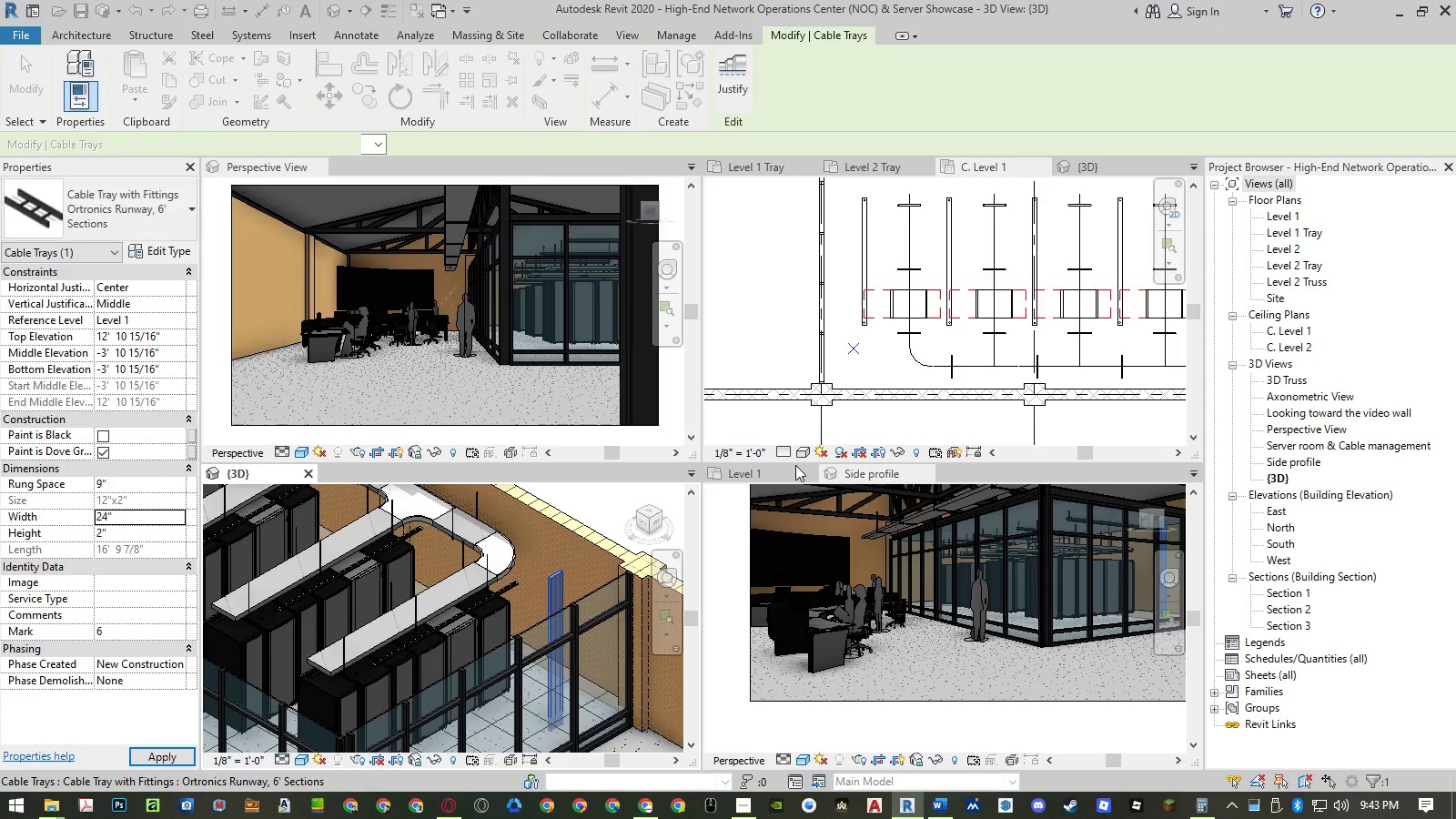 
key(Numpad2)
 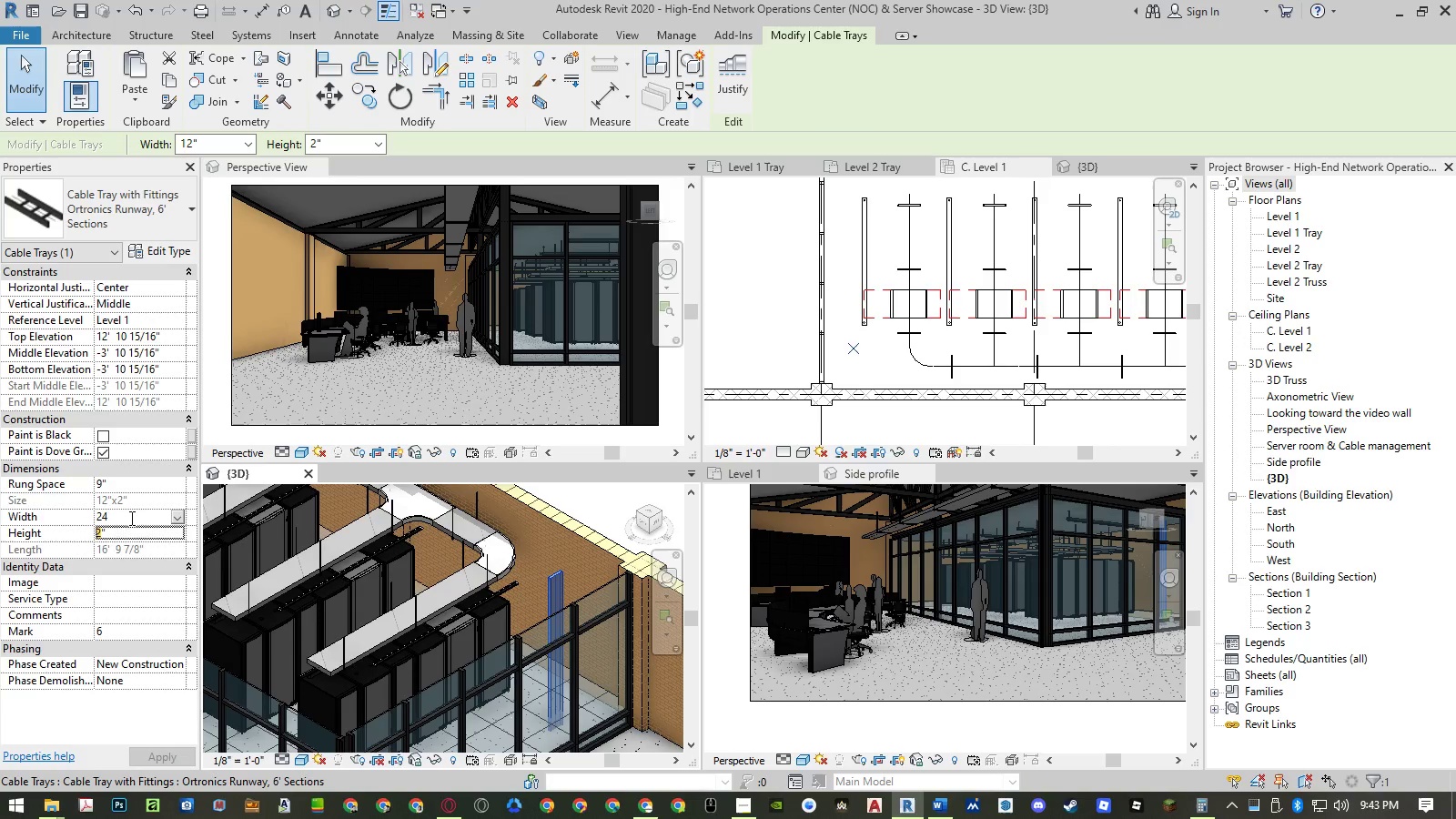 
key(Numpad4)
 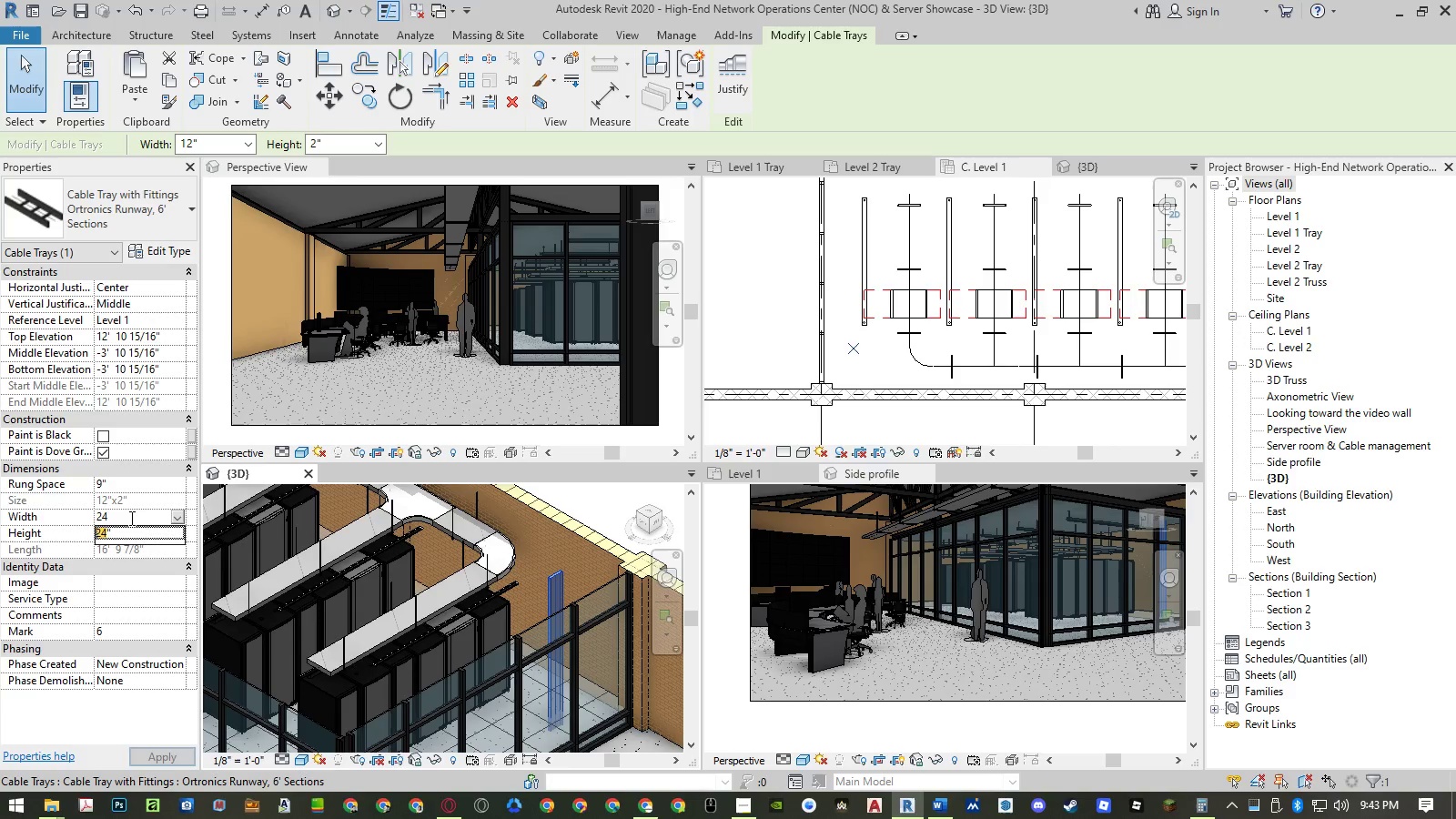 
key(NumpadEnter)
 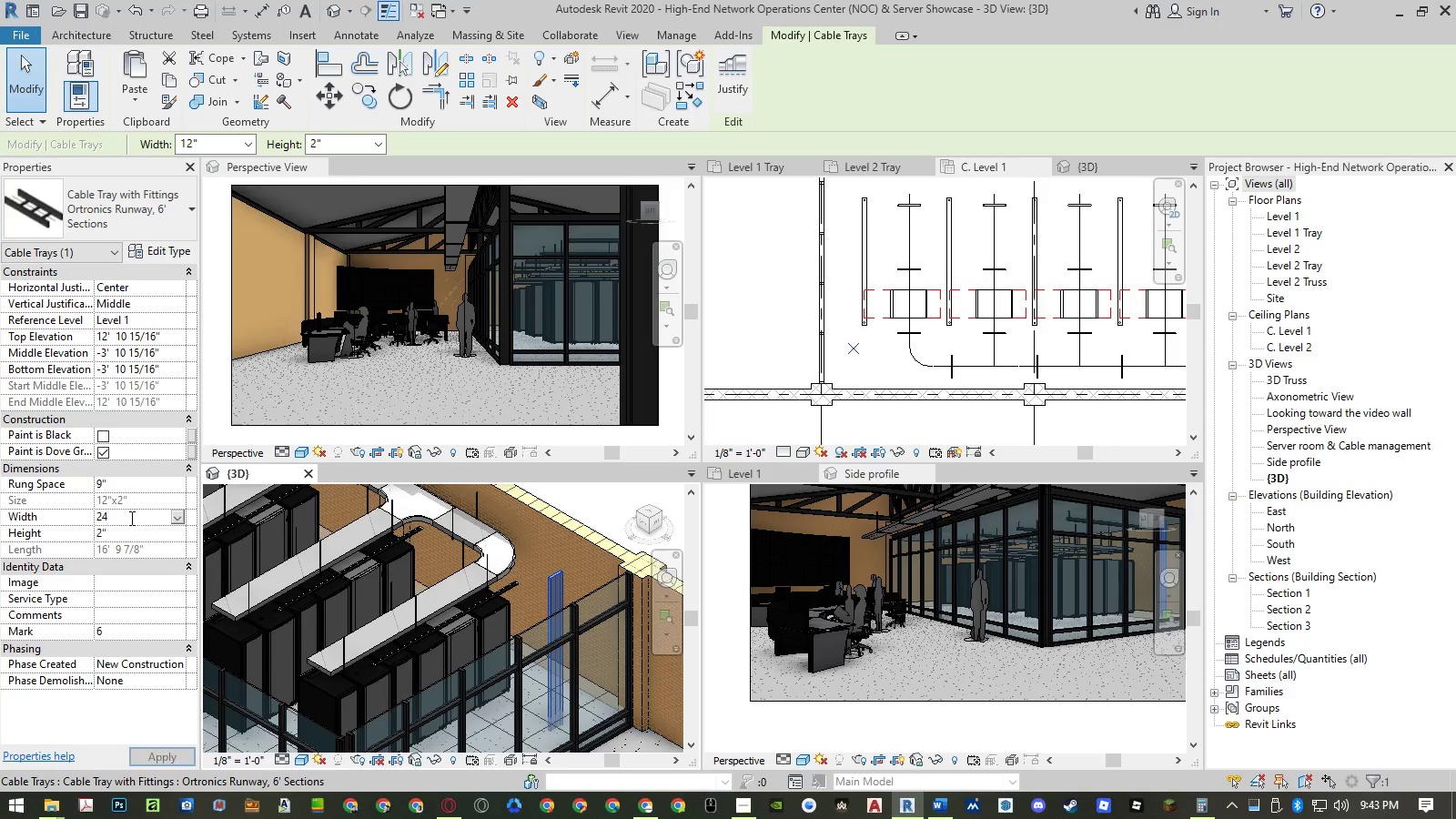 
key(NumpadEnter)
 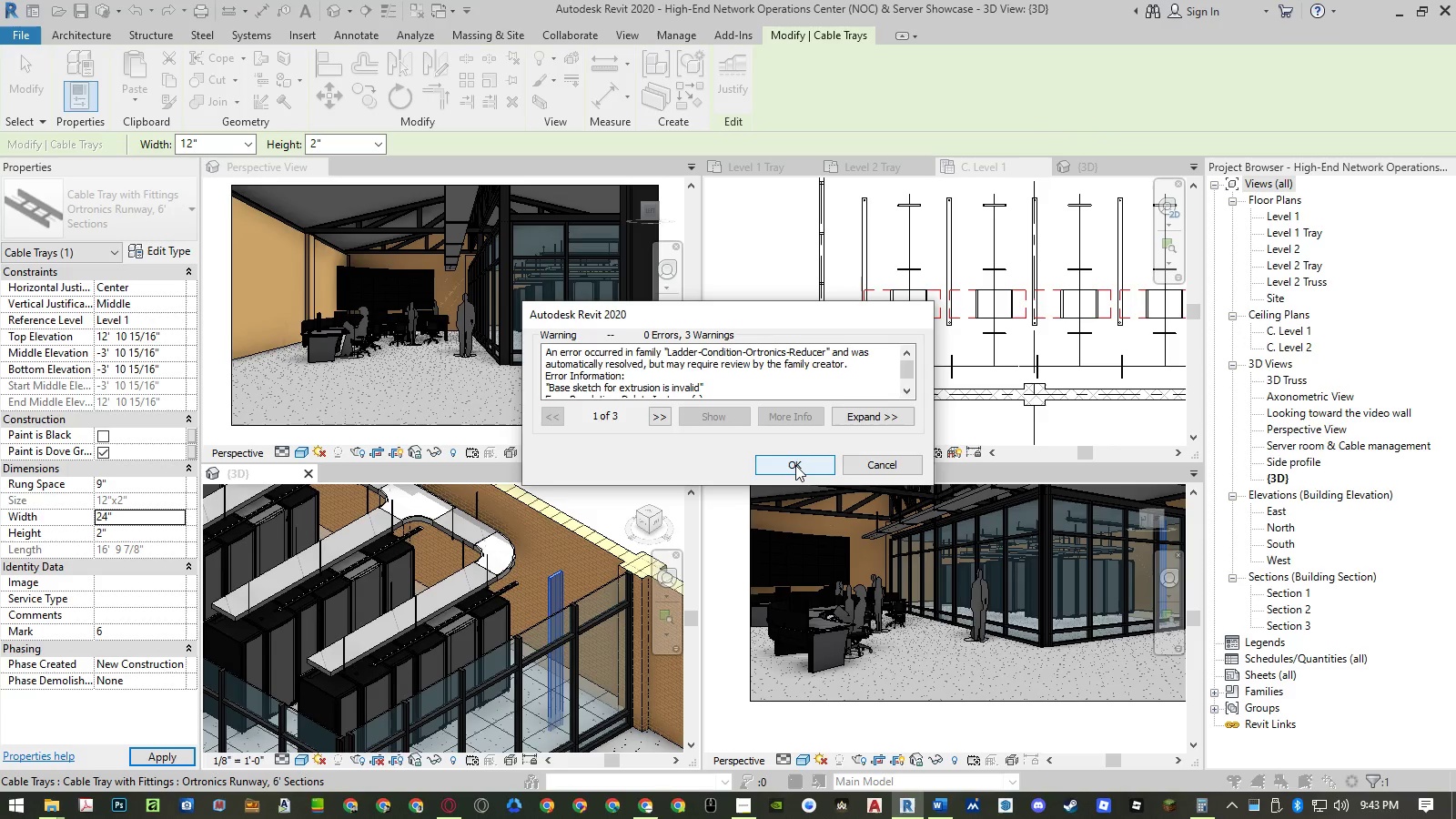 
left_click([795, 465])
 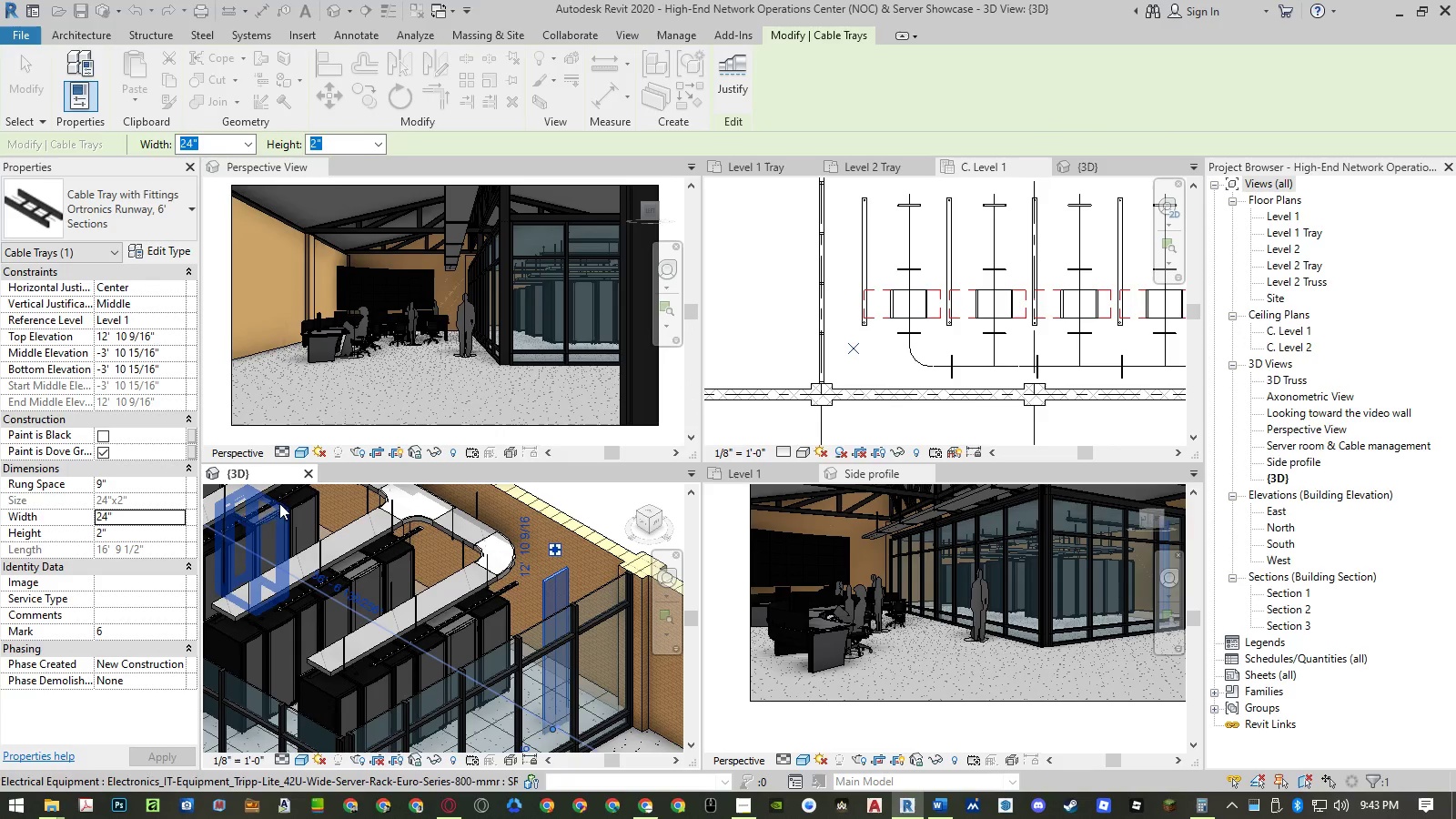 
left_click([160, 536])
 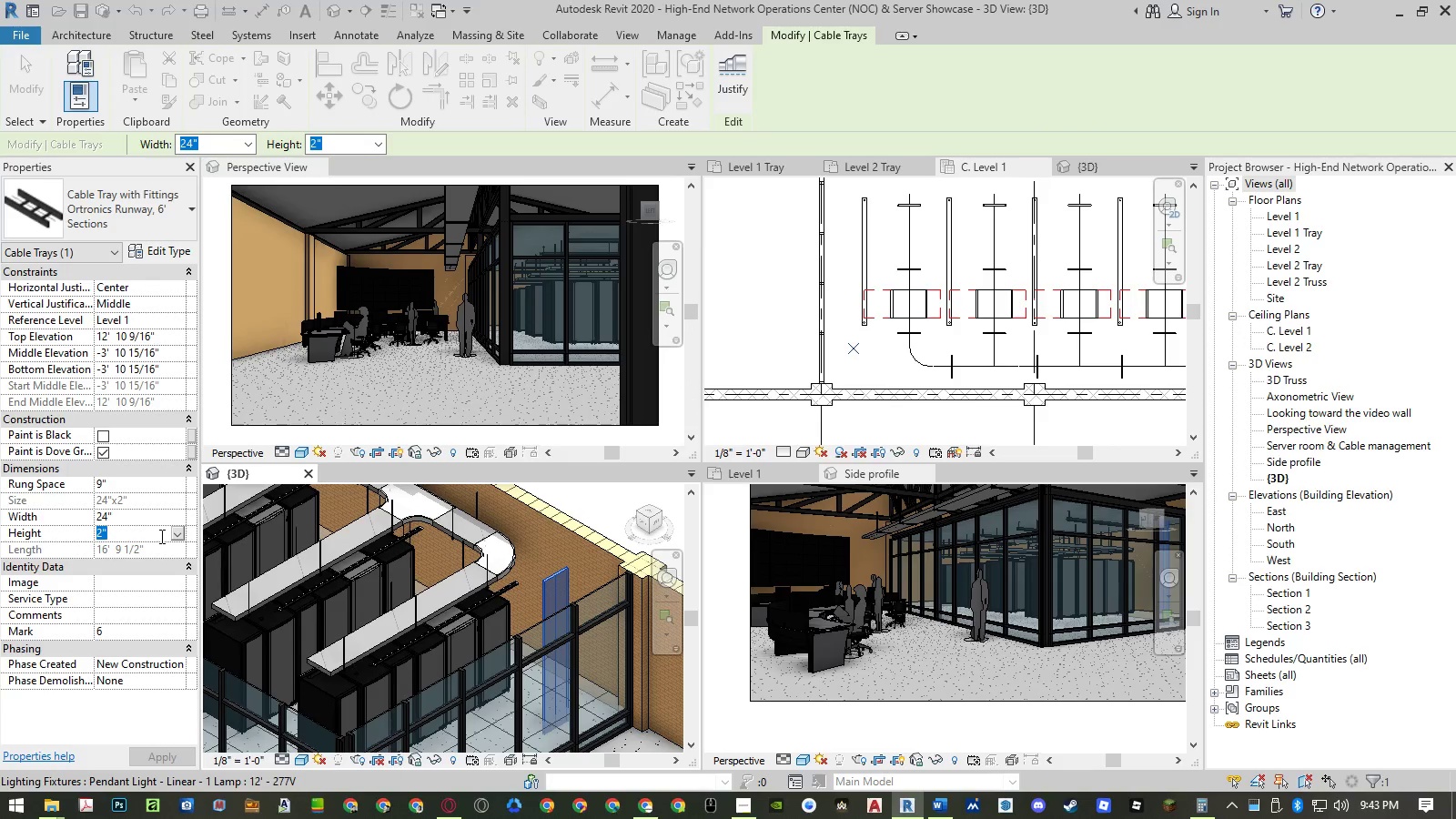 
key(Numpad4)
 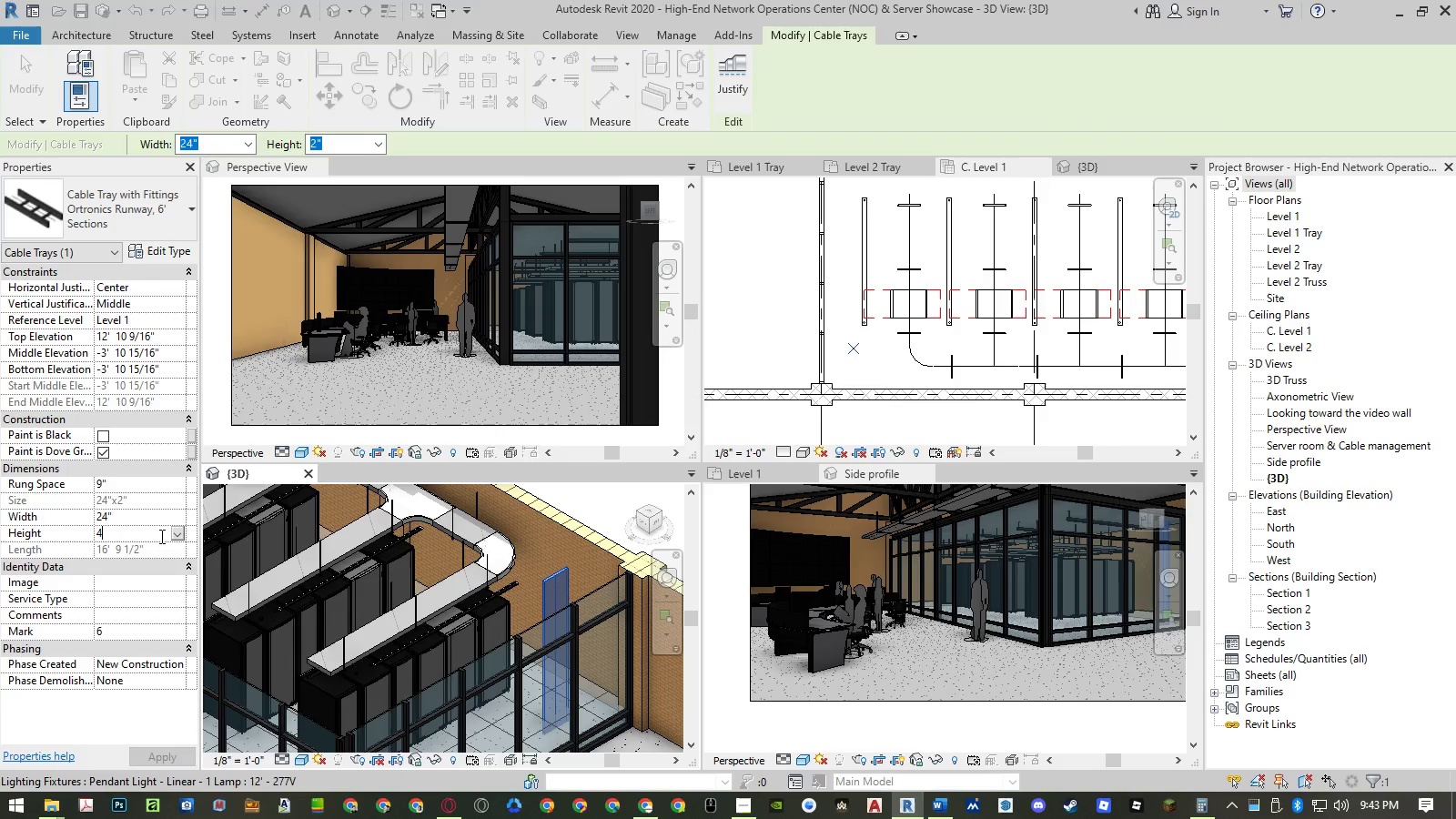 
key(NumpadEnter)
 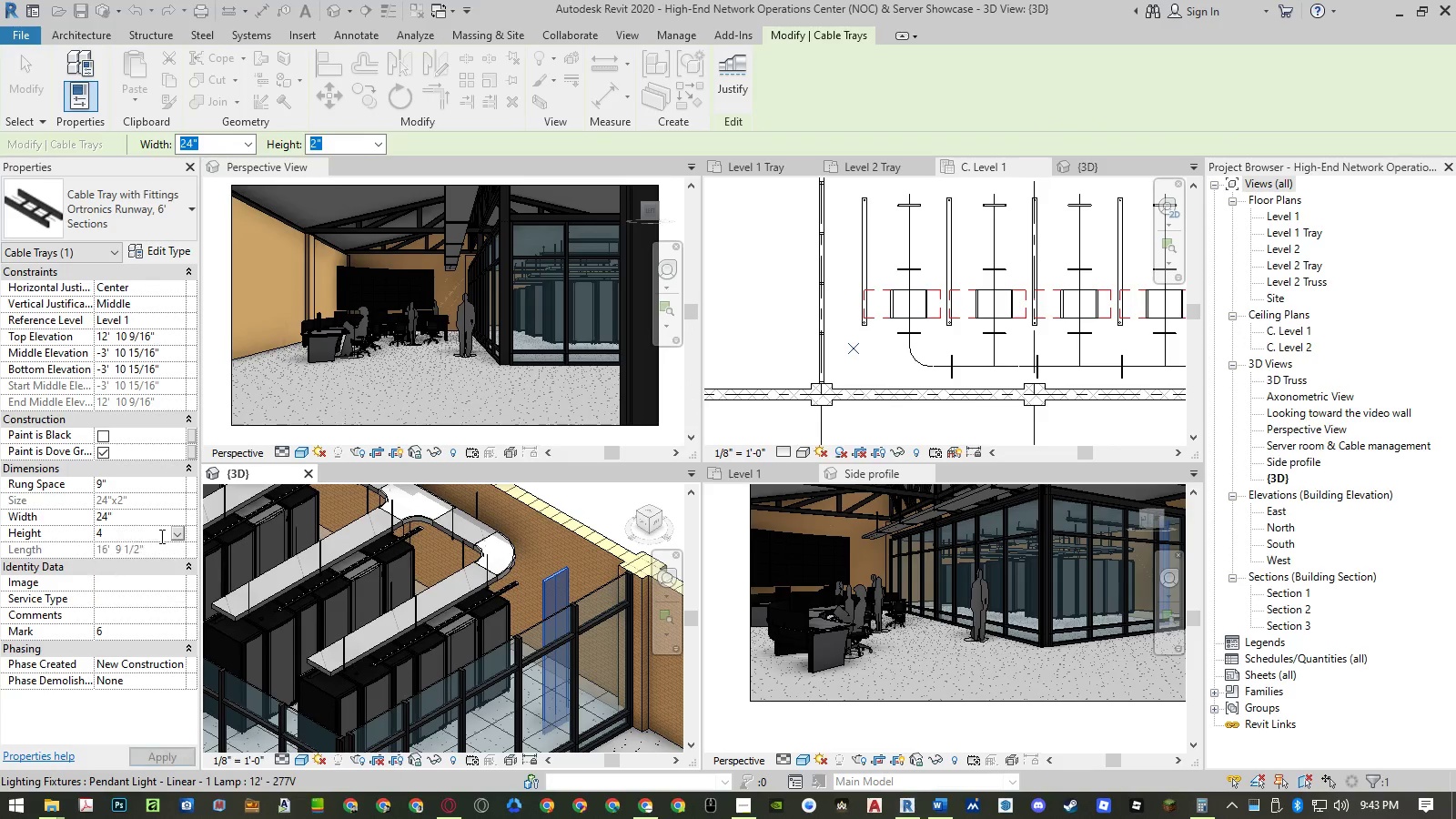 
key(NumpadEnter)
 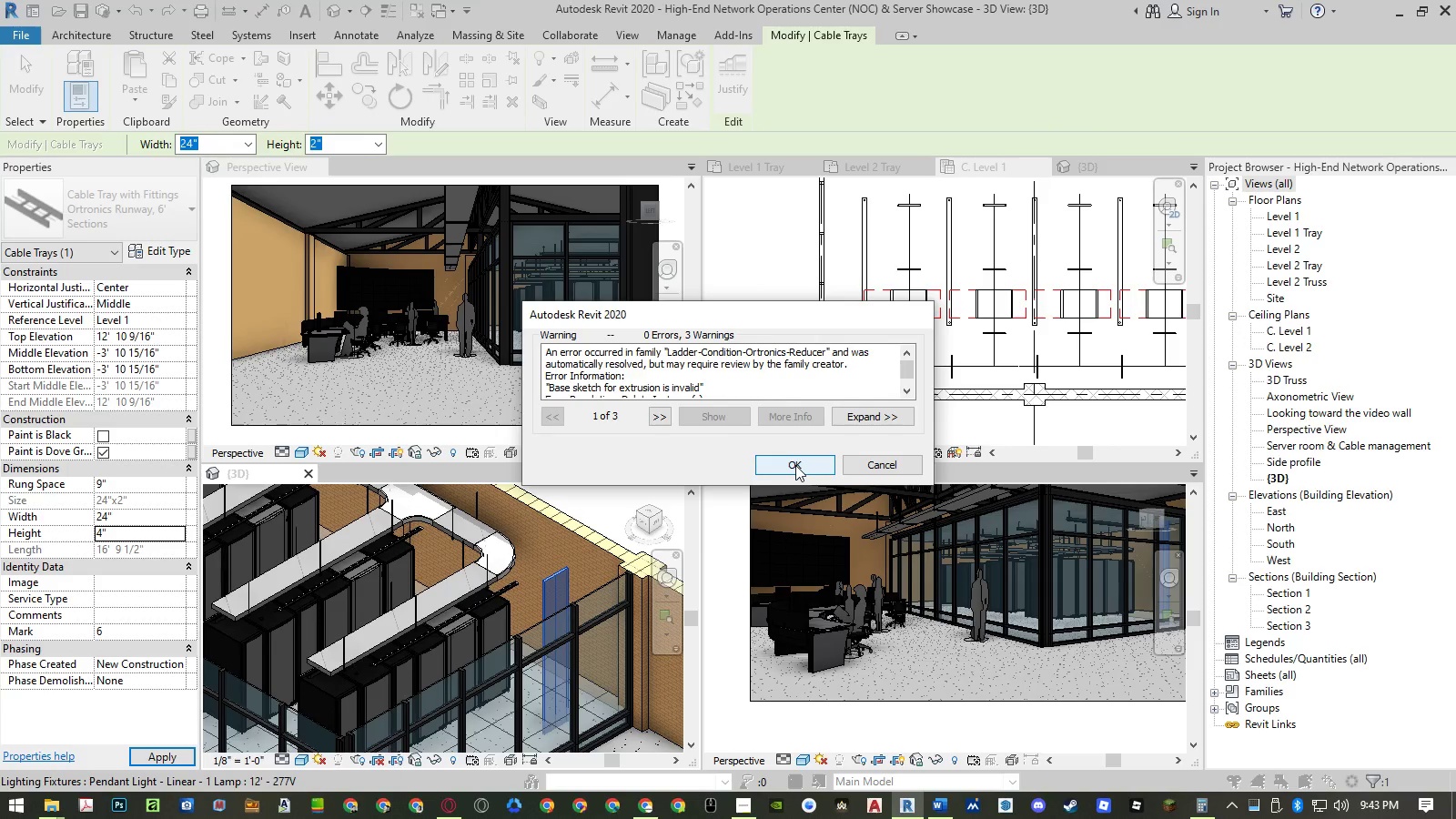 
left_click([795, 465])
 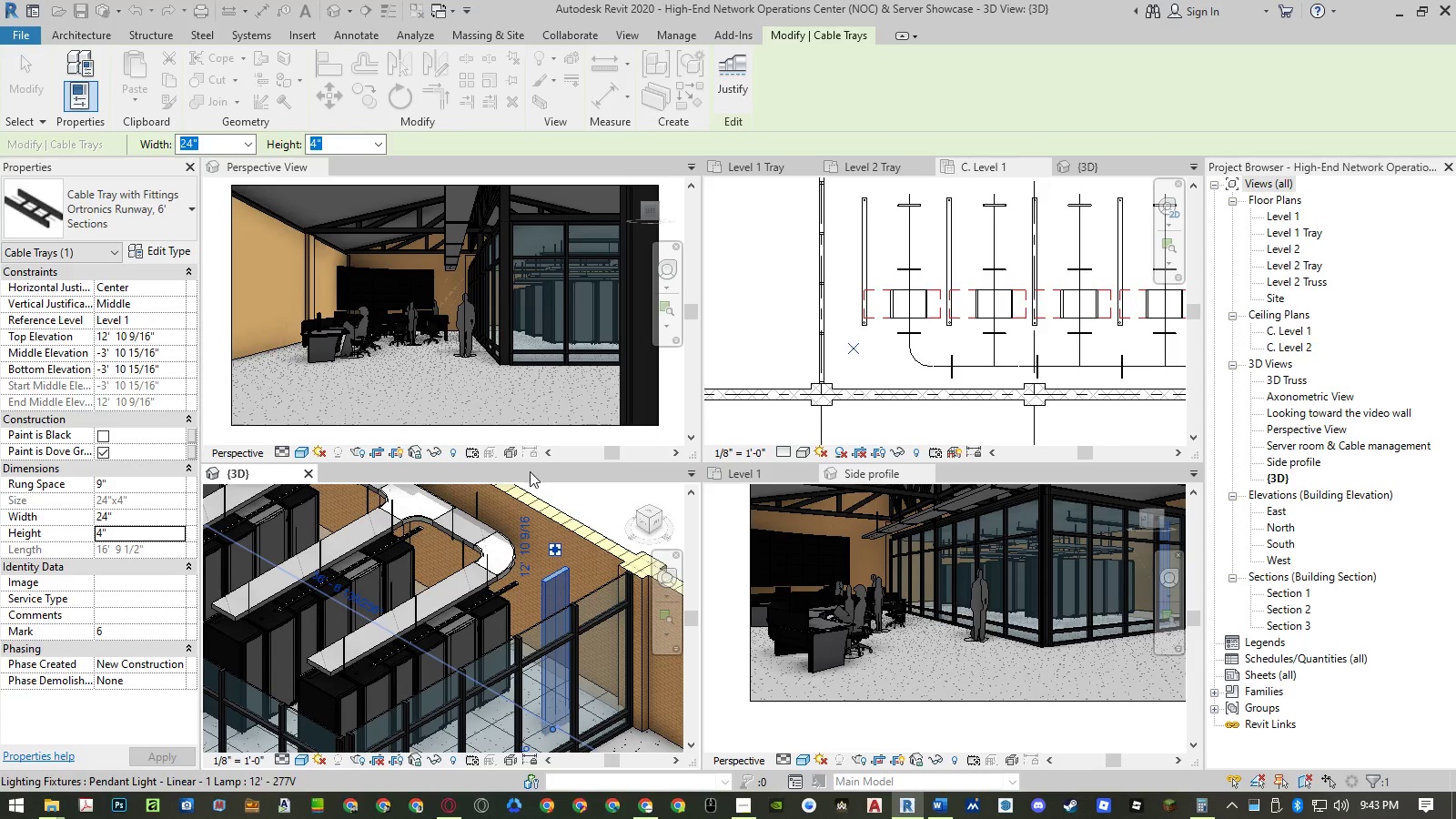 
wait(5.92)
 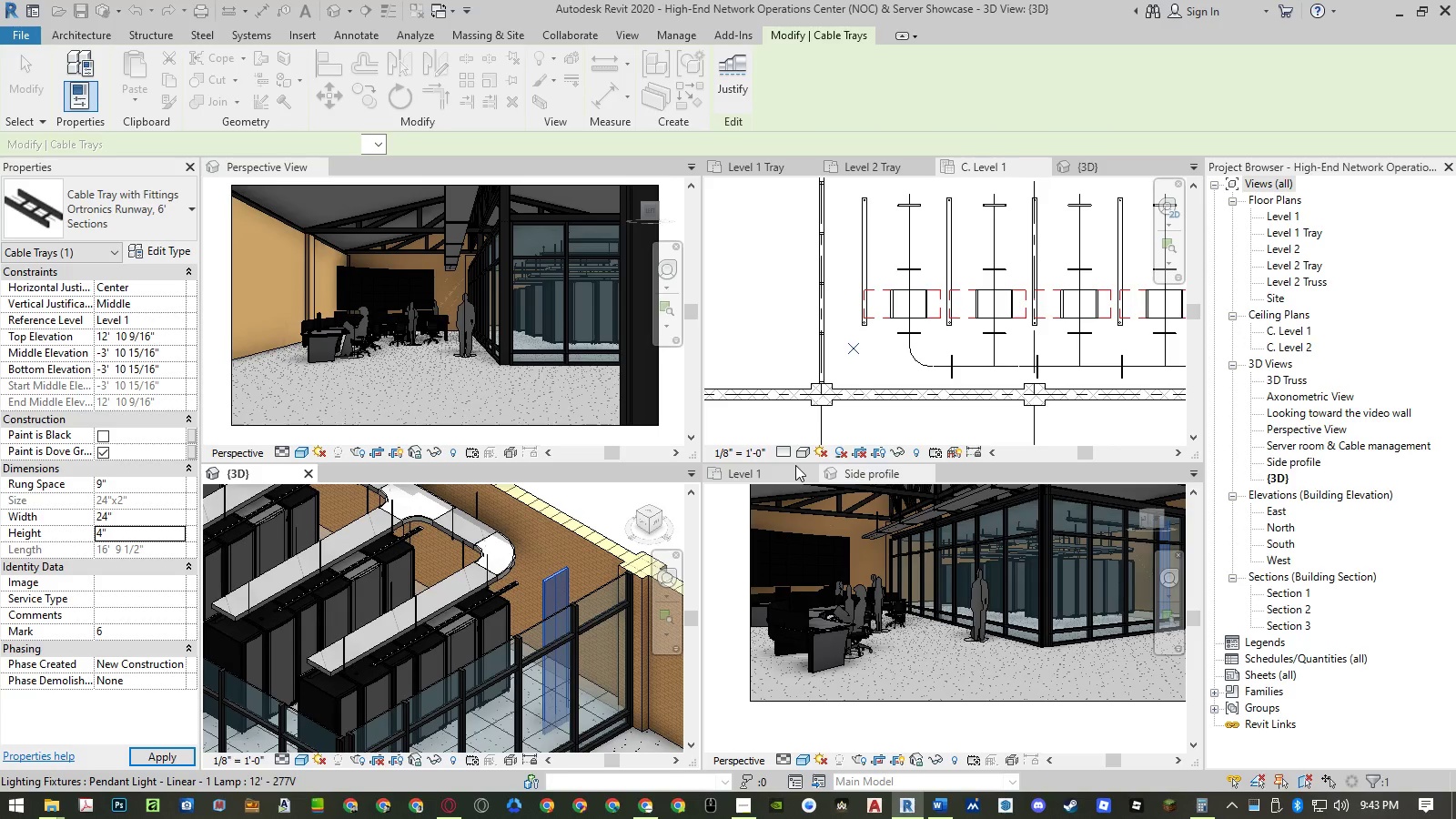 
left_click([469, 535])
 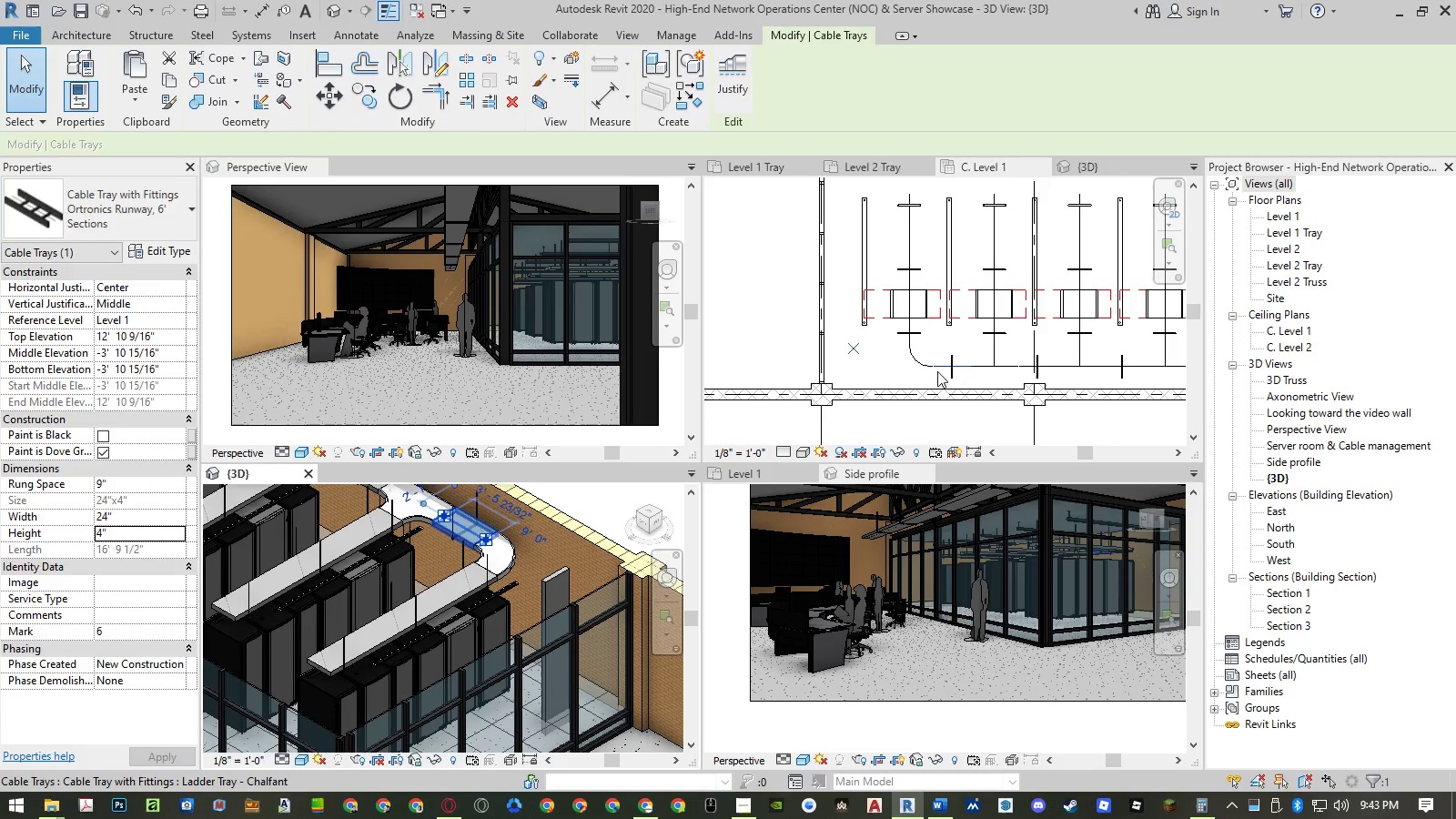 
left_click([897, 374])
 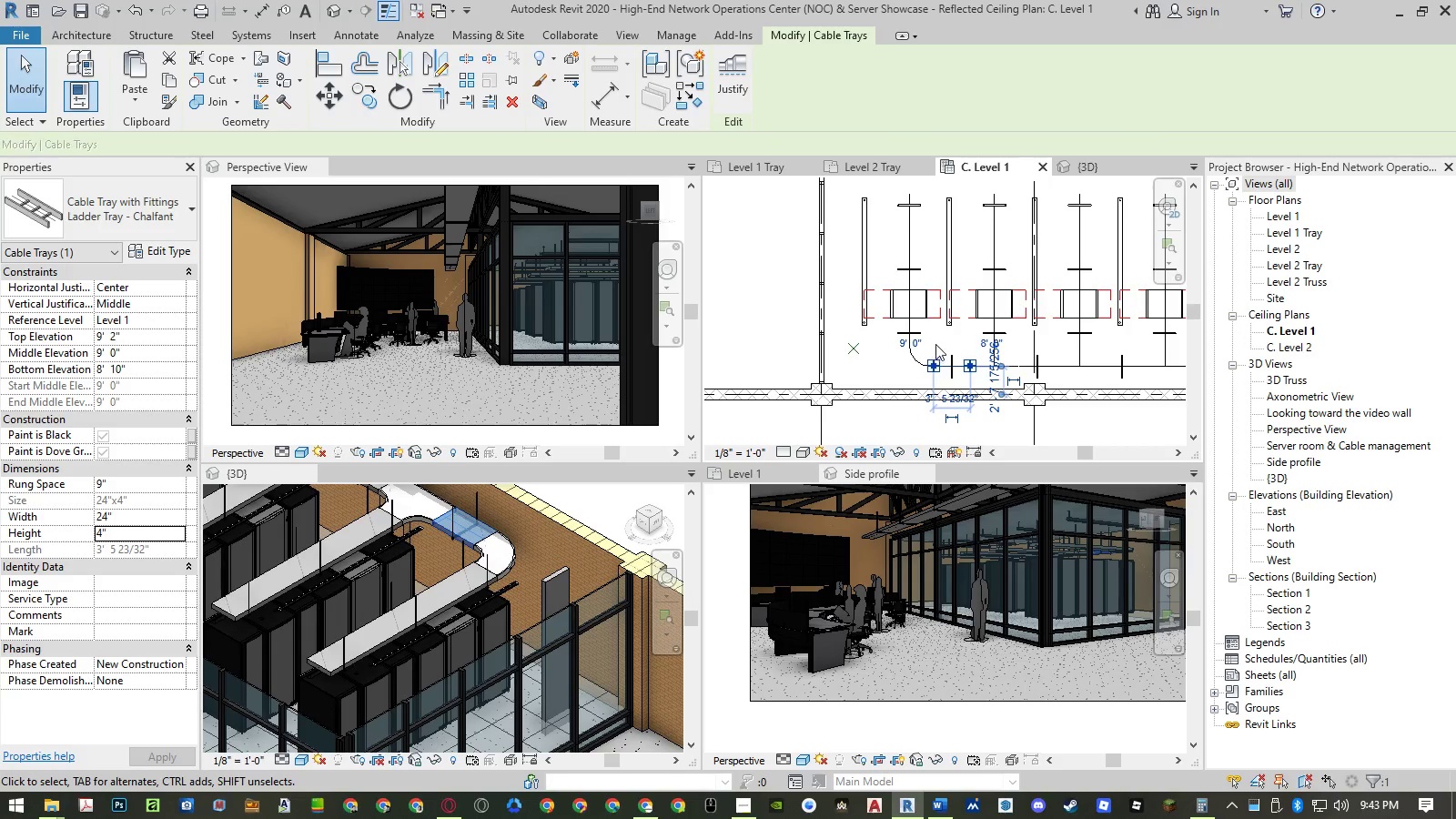 
type(co )
 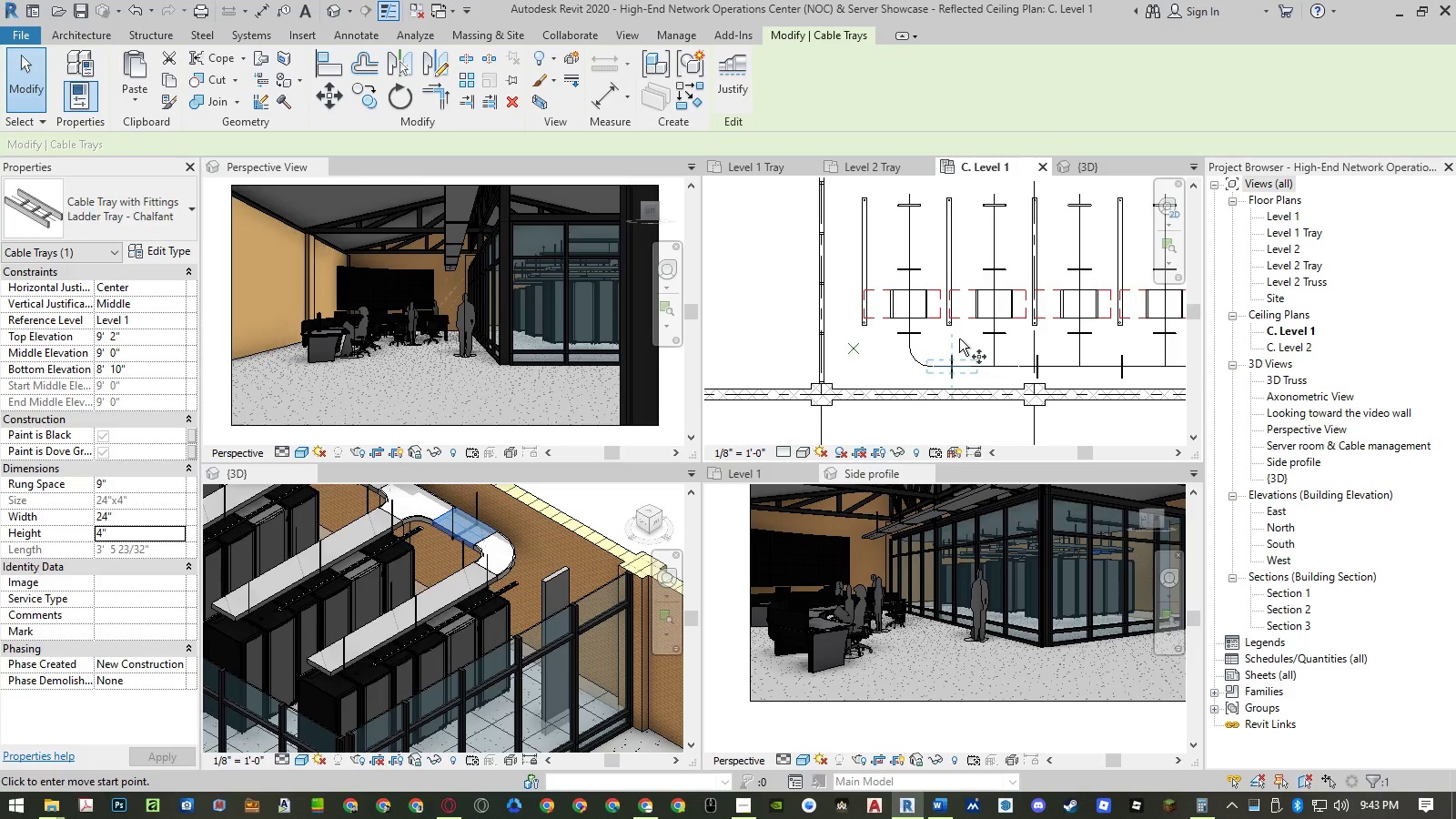 
left_click([965, 338])
 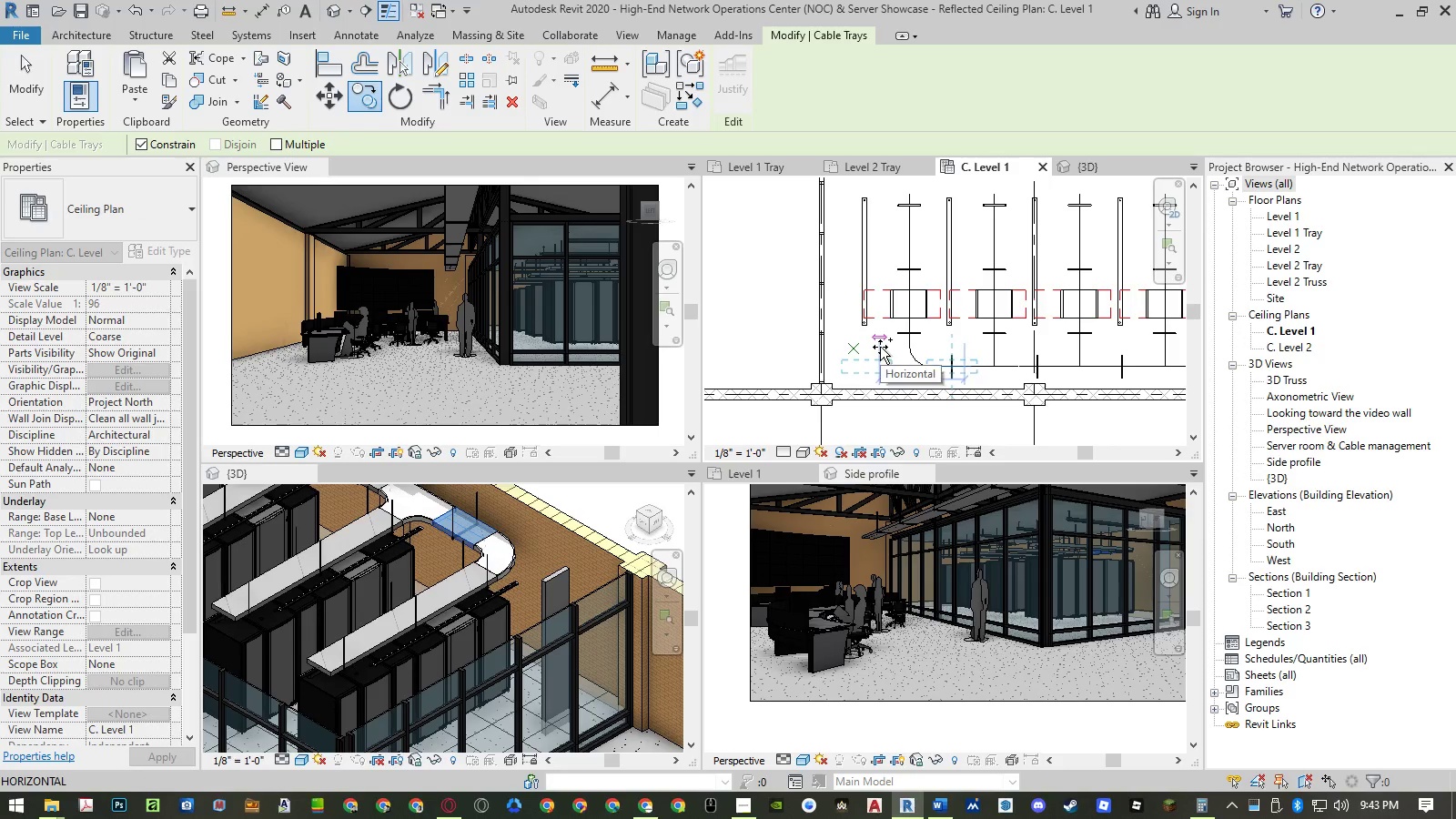 
key(Numpad8)
 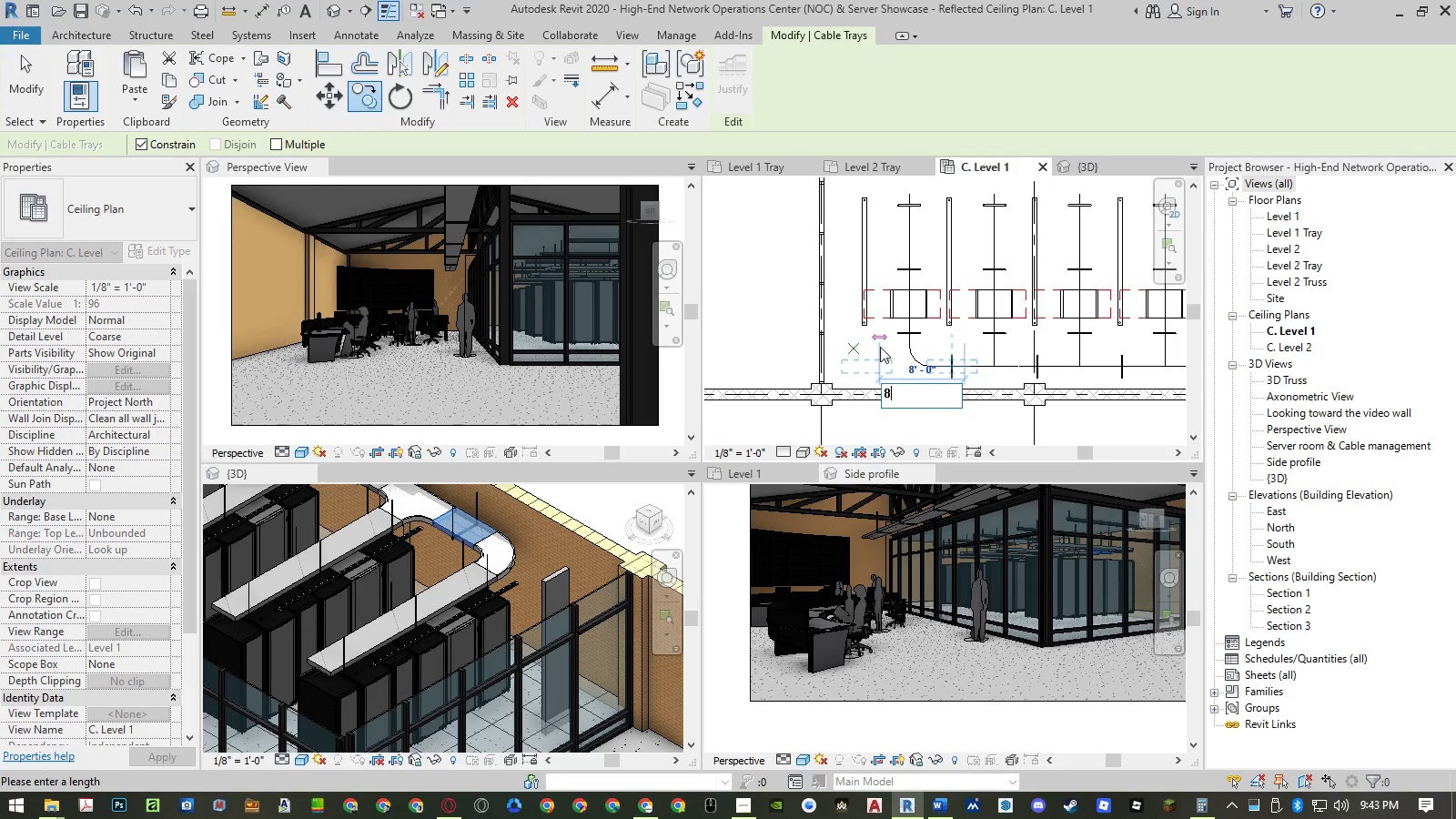 
key(NumpadEnter)
 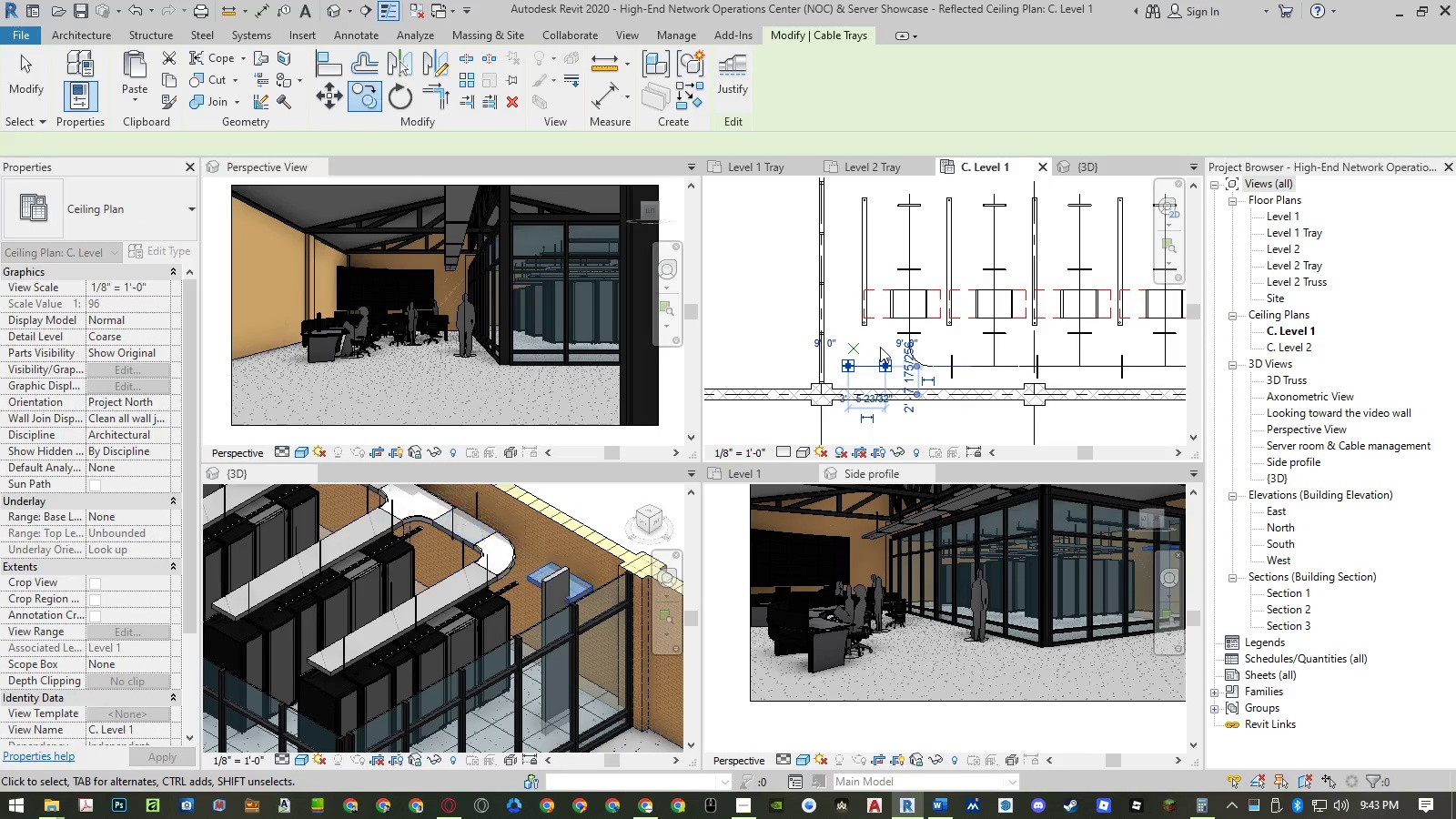 
key(Escape)
 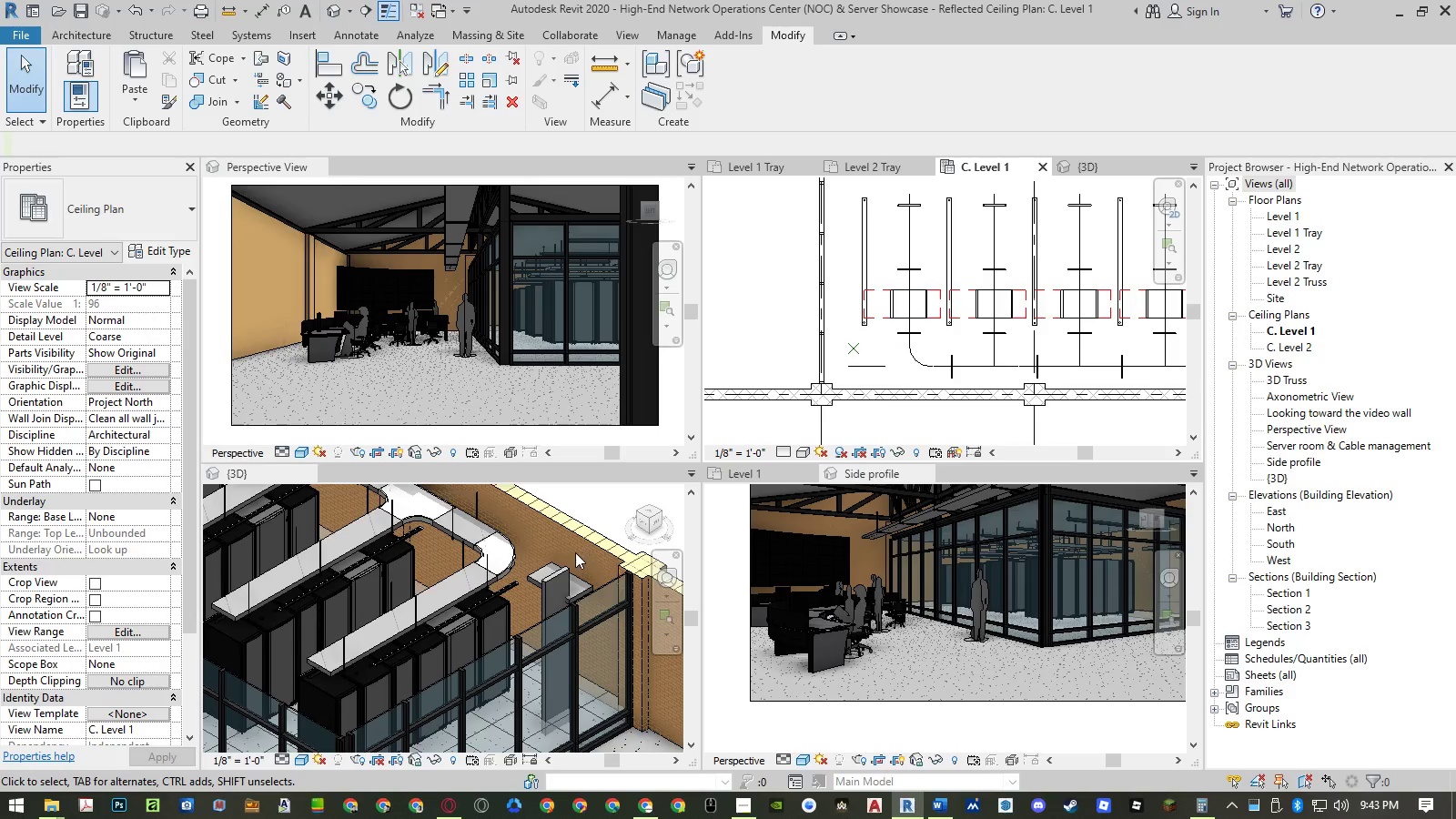 
left_click([564, 571])
 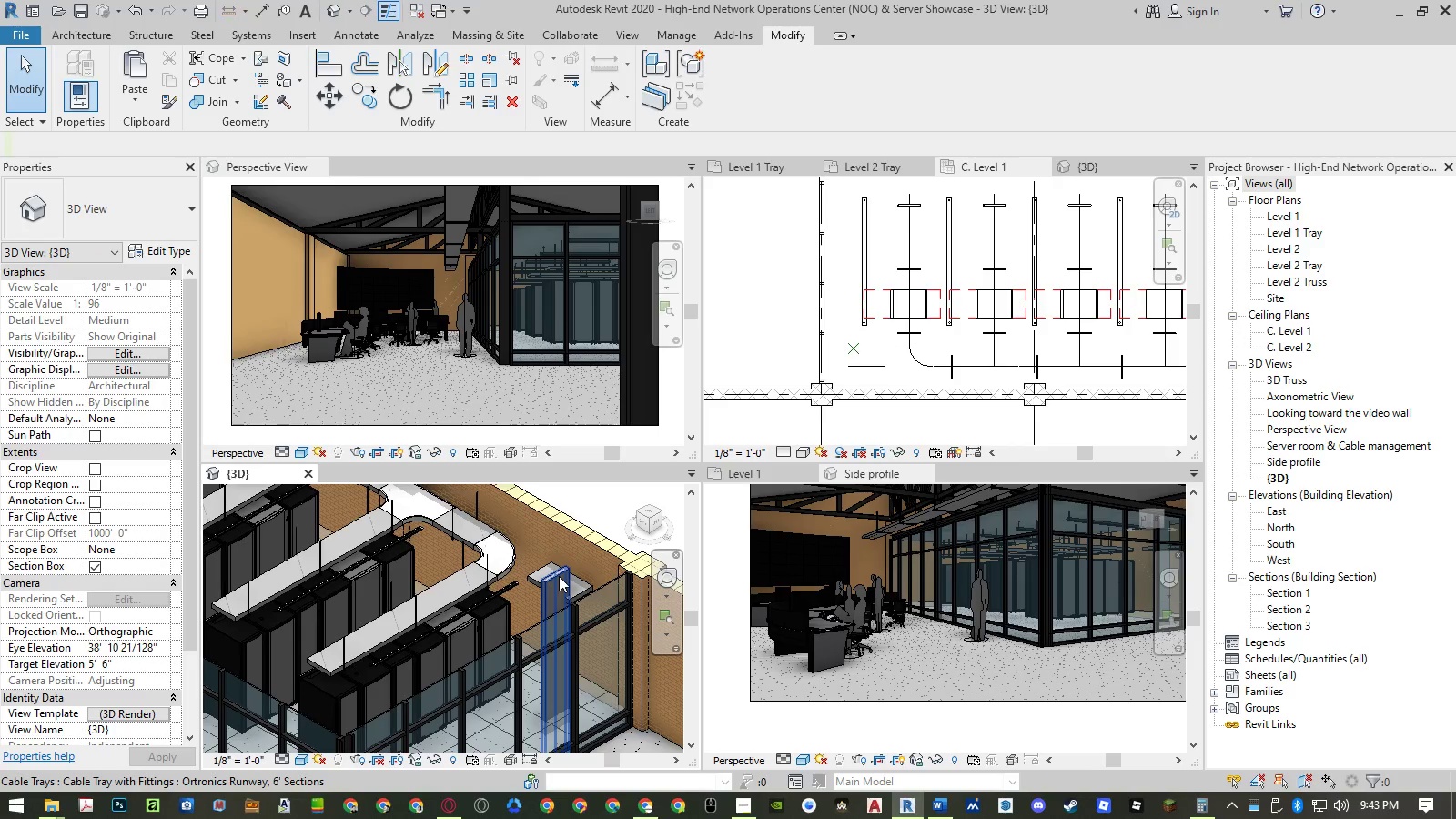 
double_click([559, 576])
 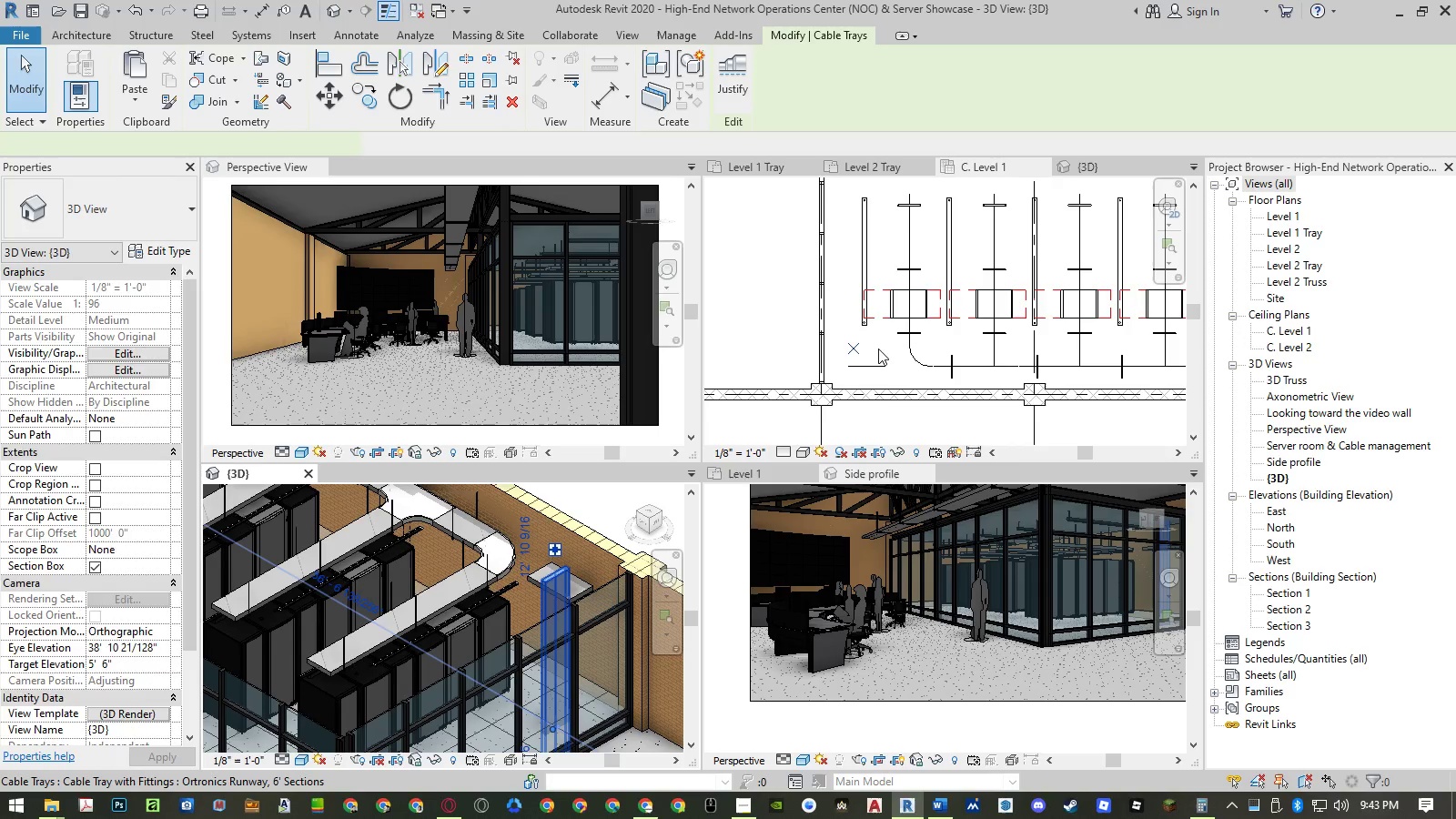 
left_click([877, 348])
 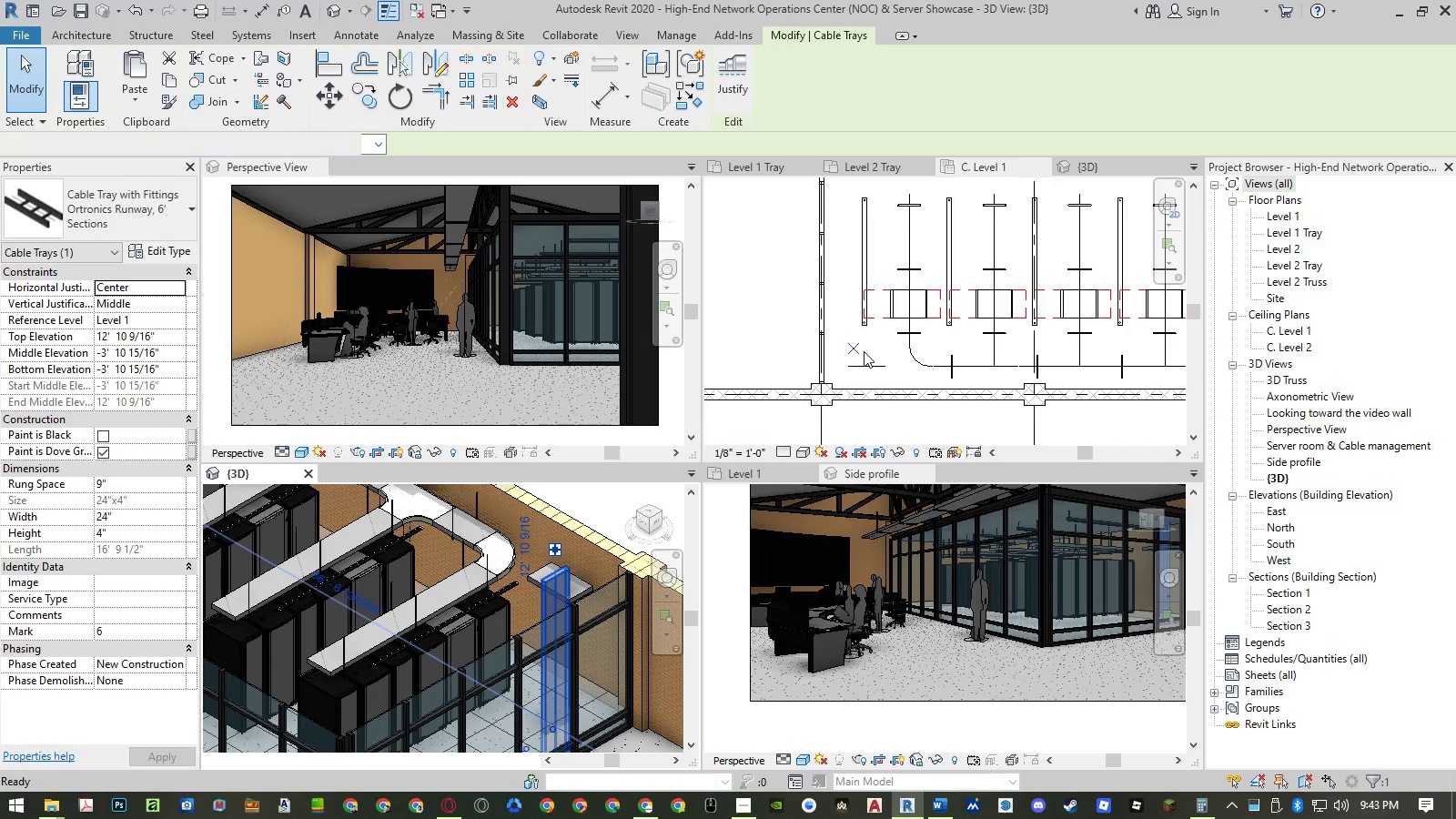 
scroll: coordinate [860, 349], scroll_direction: up, amount: 5.0
 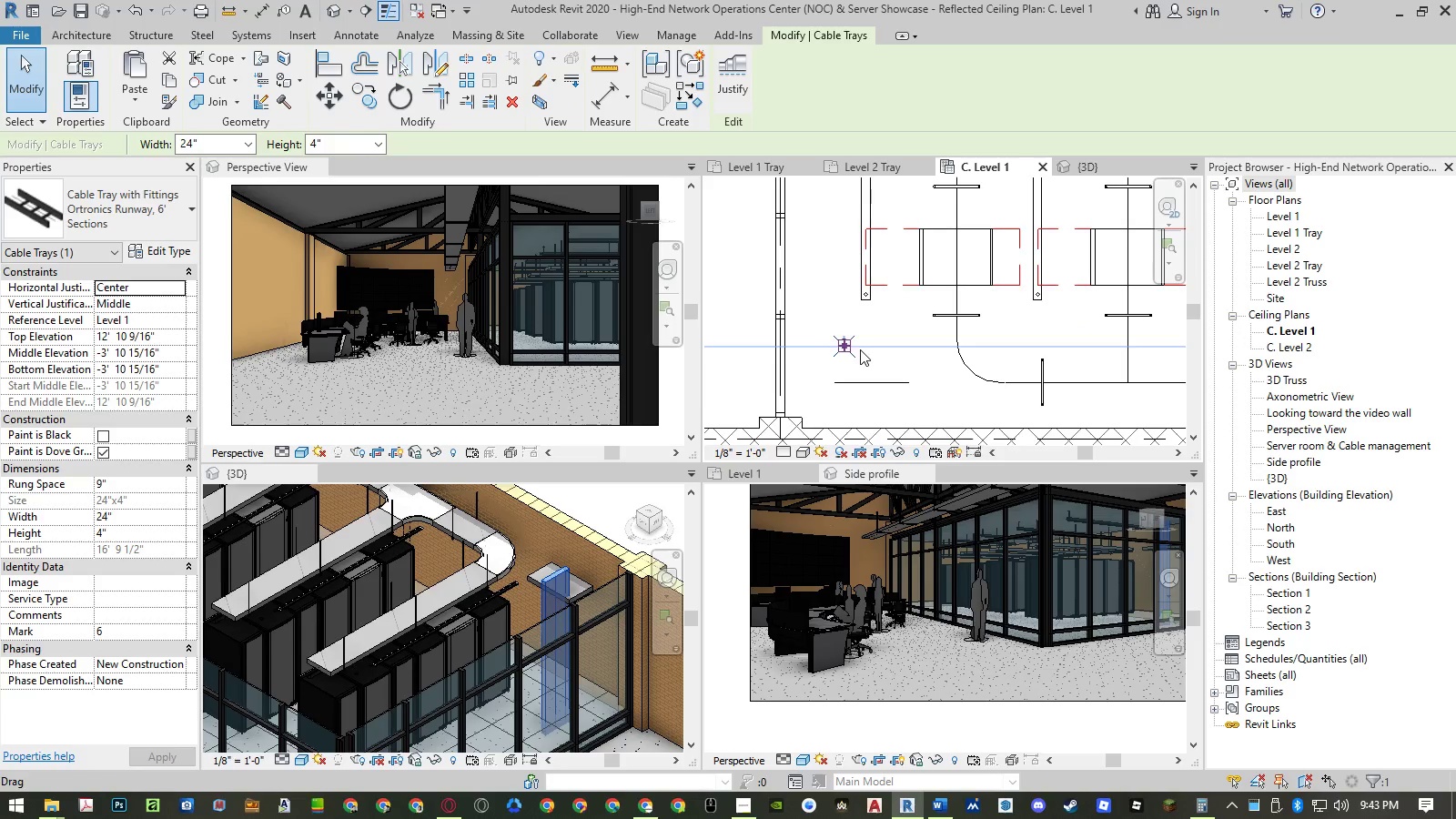 
type(mv)
 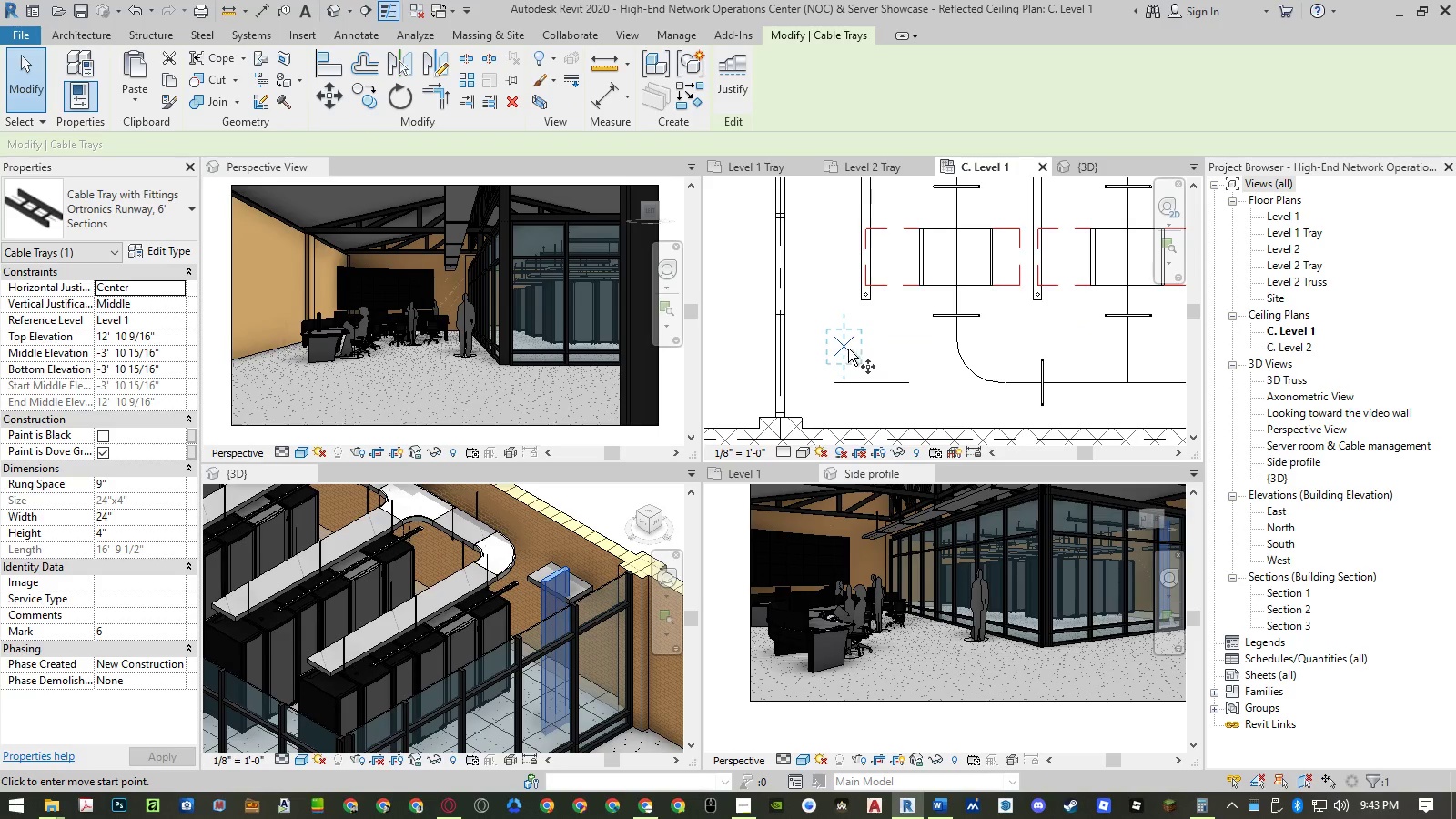 
scroll: coordinate [848, 349], scroll_direction: up, amount: 3.0
 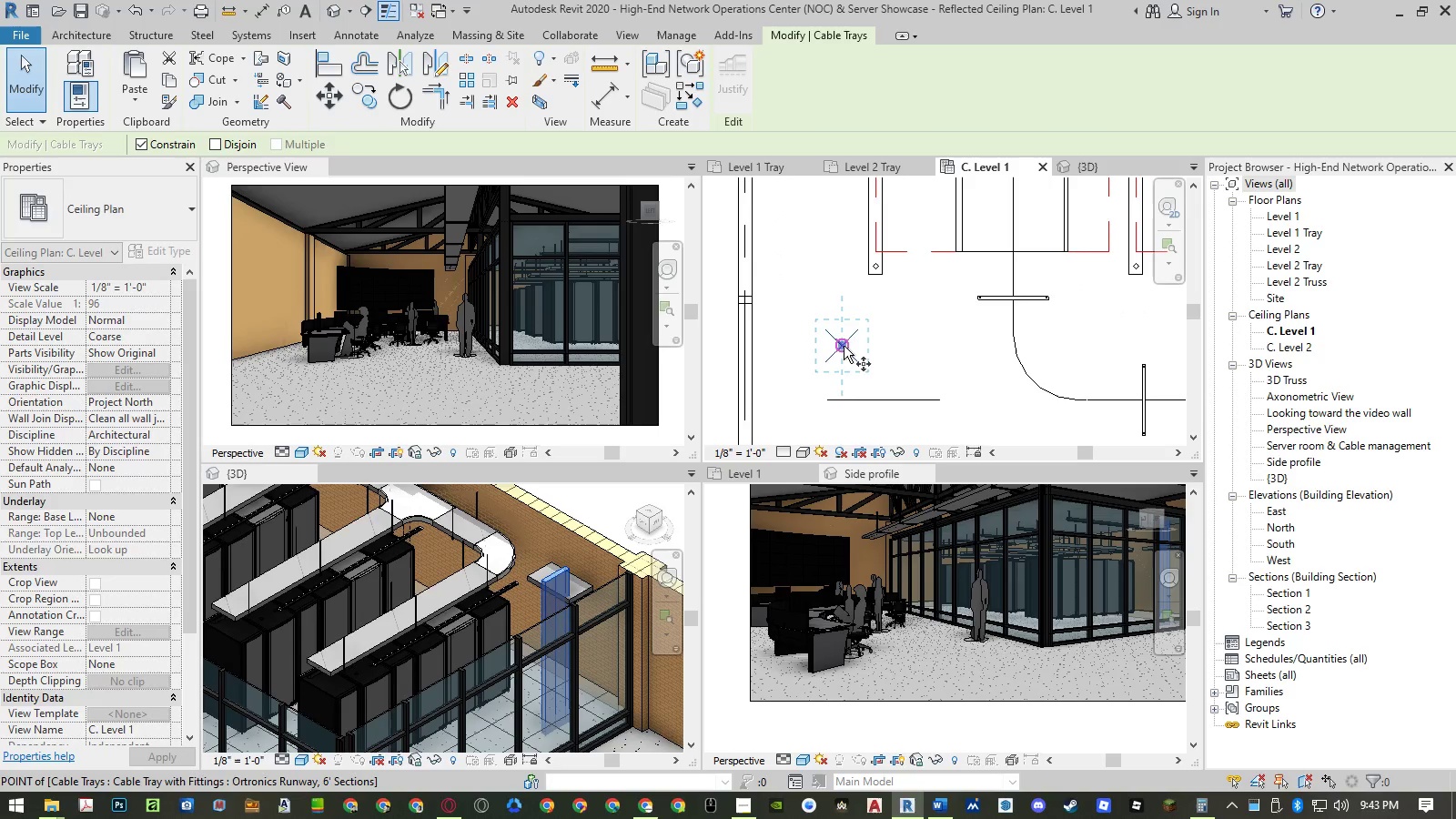 
left_click([844, 346])
 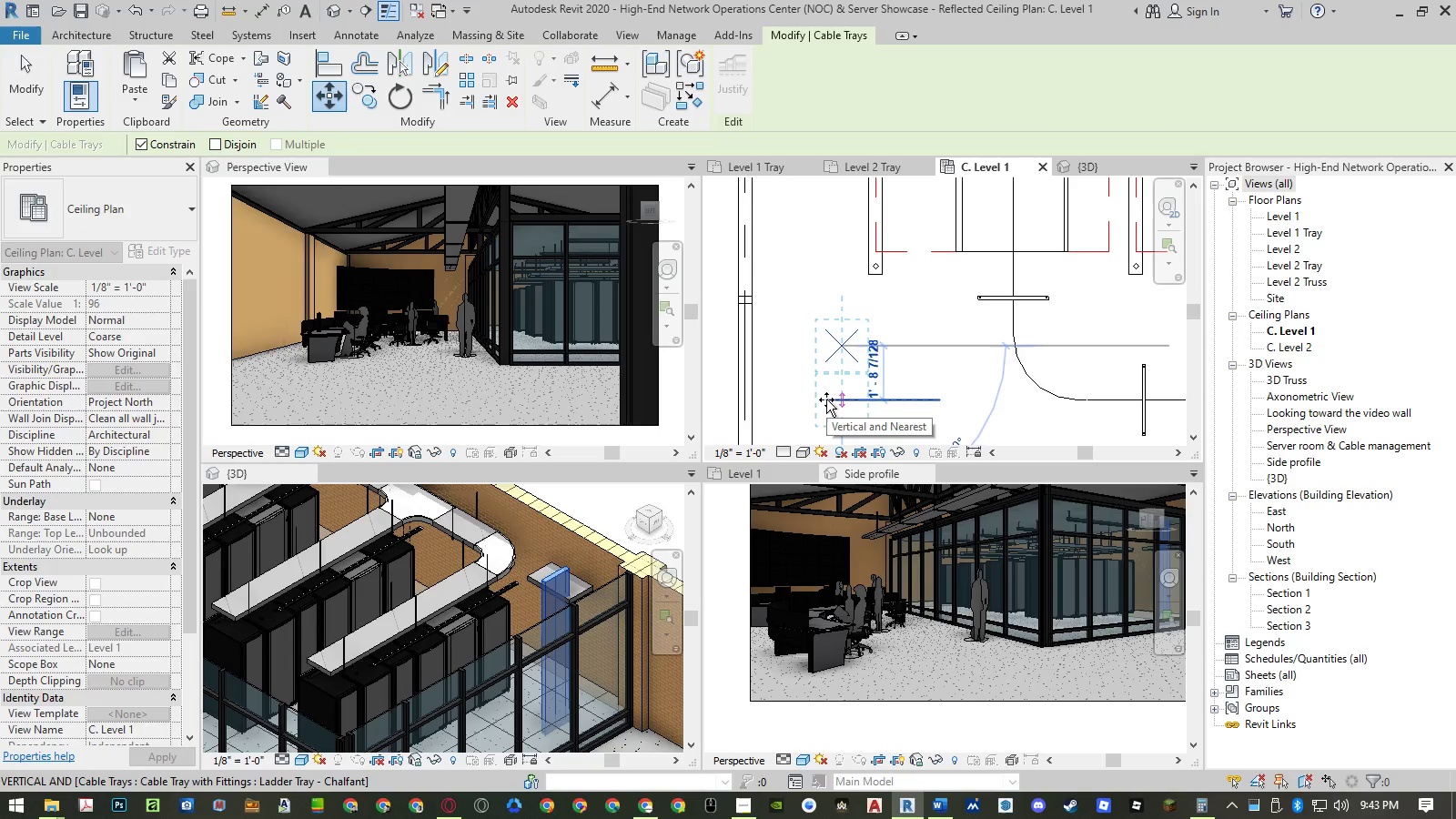 
left_click([826, 399])
 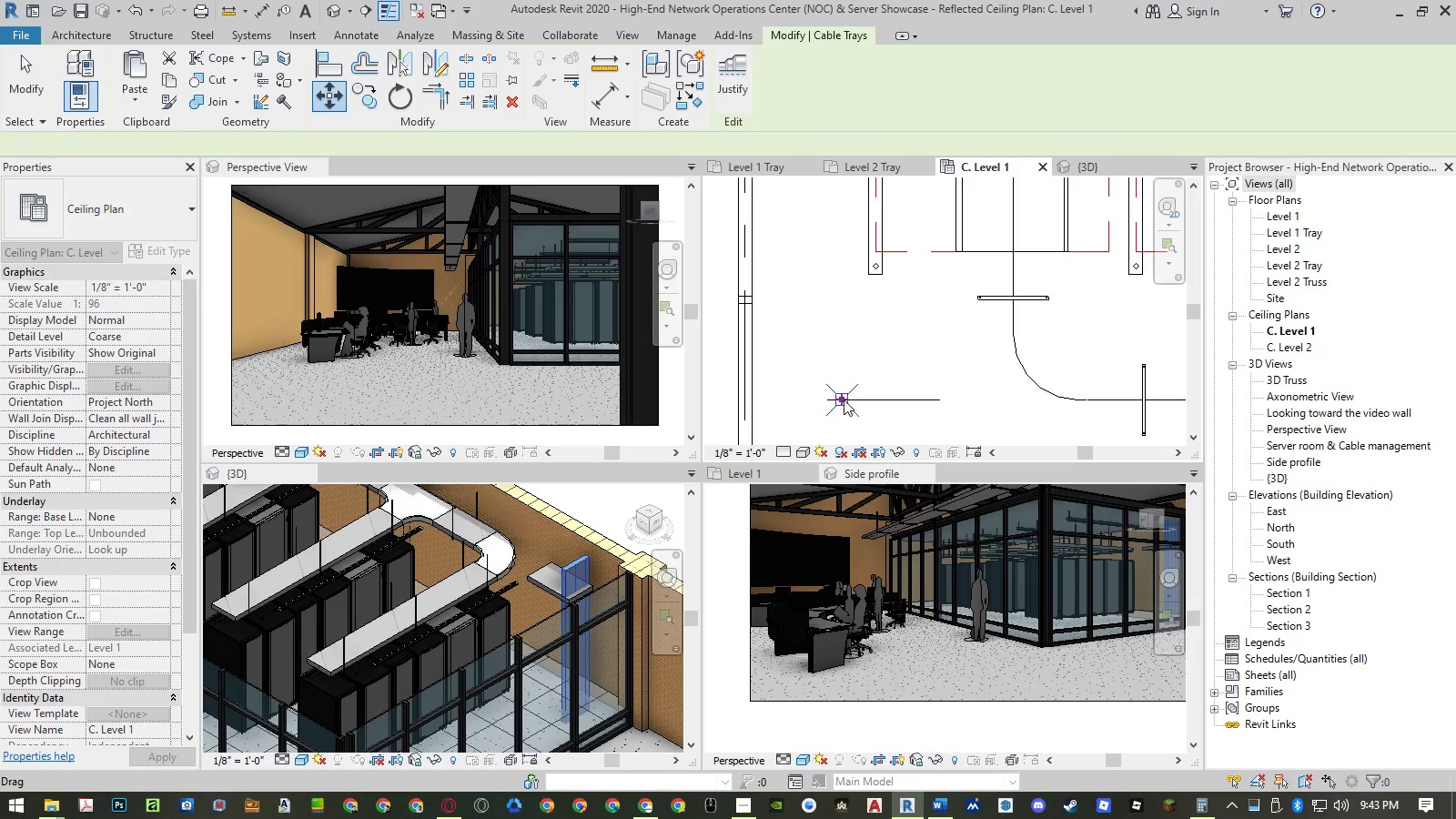 
left_click_drag(start_coordinate=[843, 399], to_coordinate=[828, 401])
 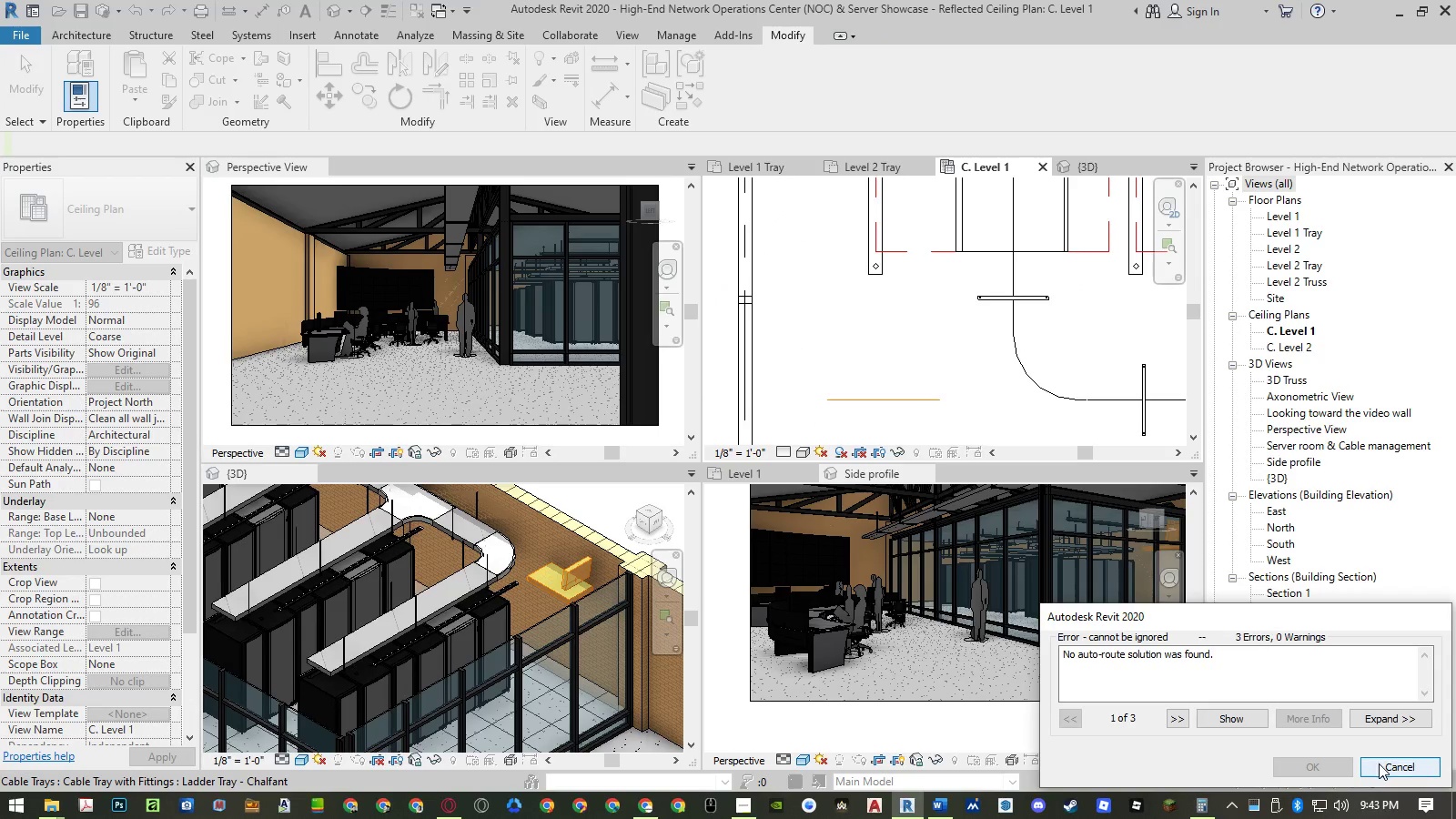 
left_click([1380, 764])
 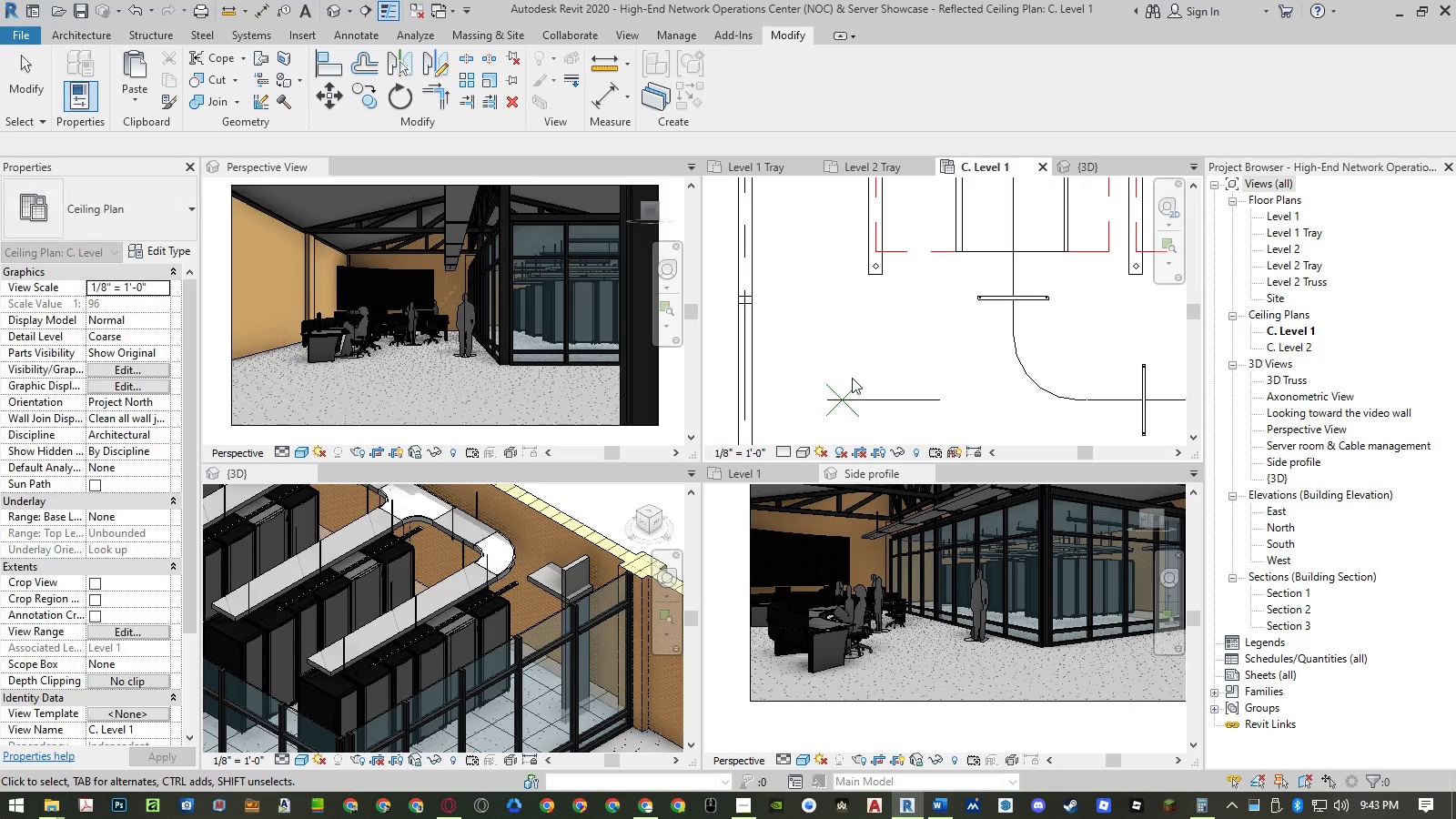 
left_click([842, 400])
 